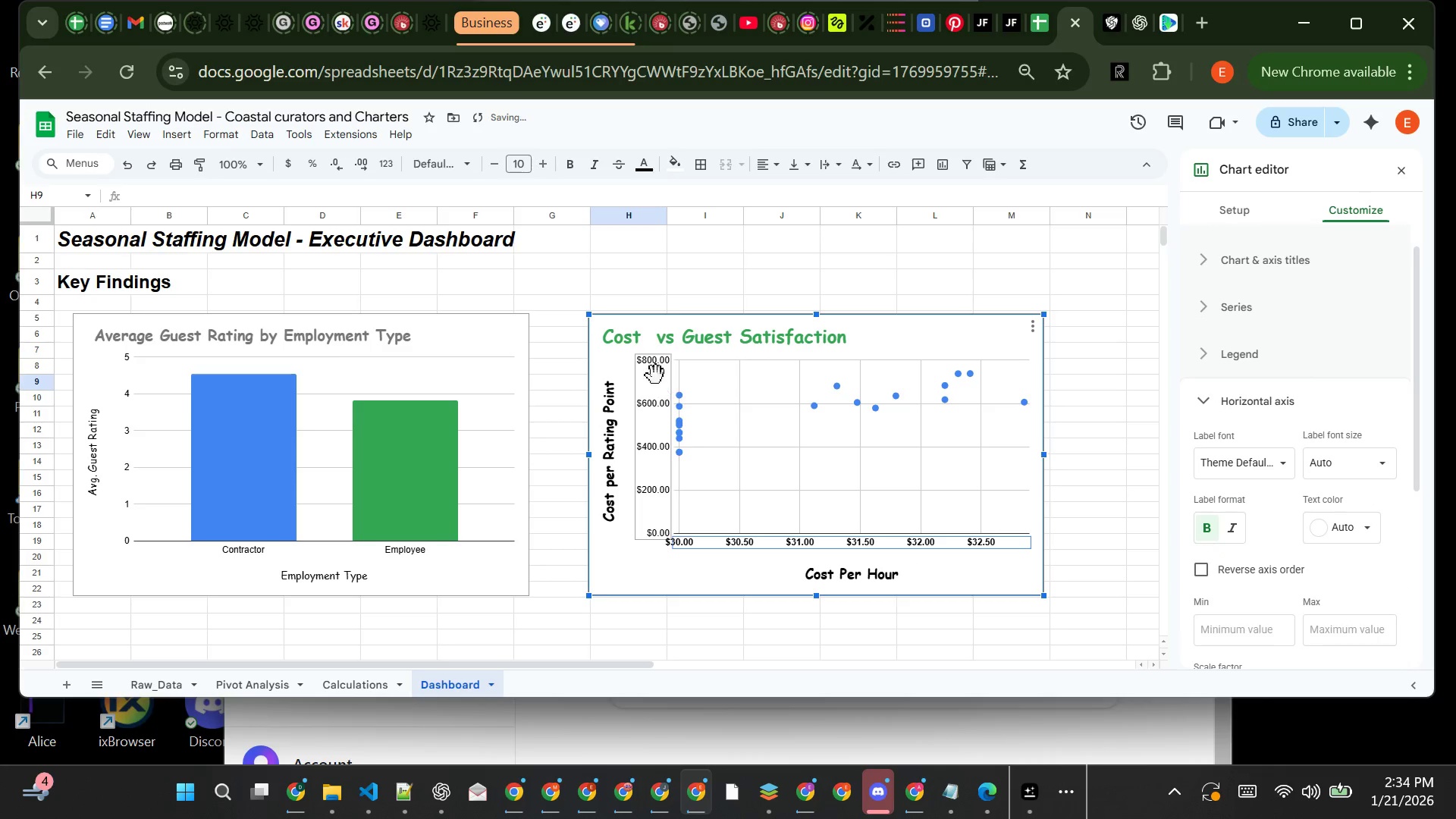 
left_click([654, 369])
 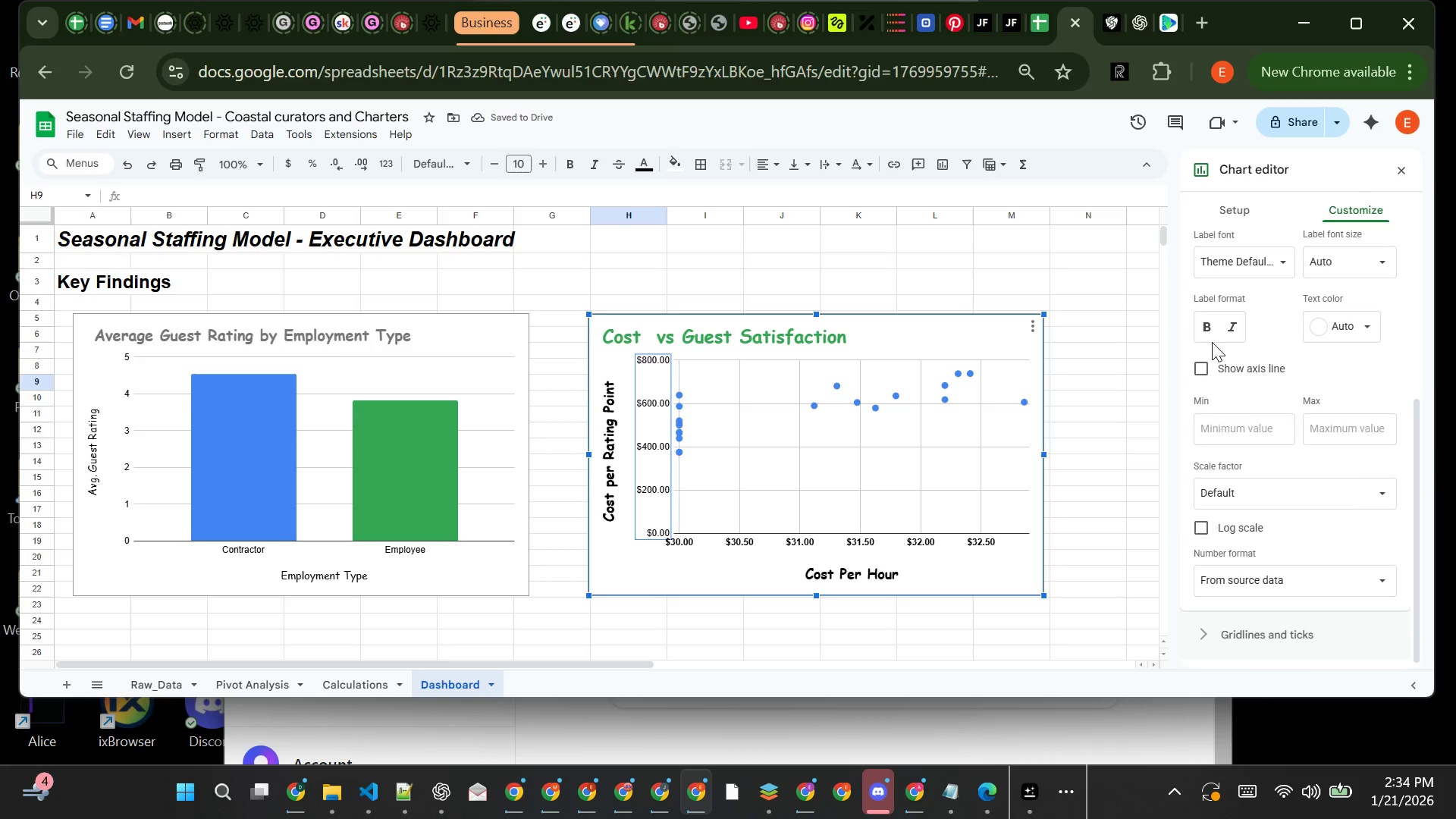 
left_click([1207, 331])
 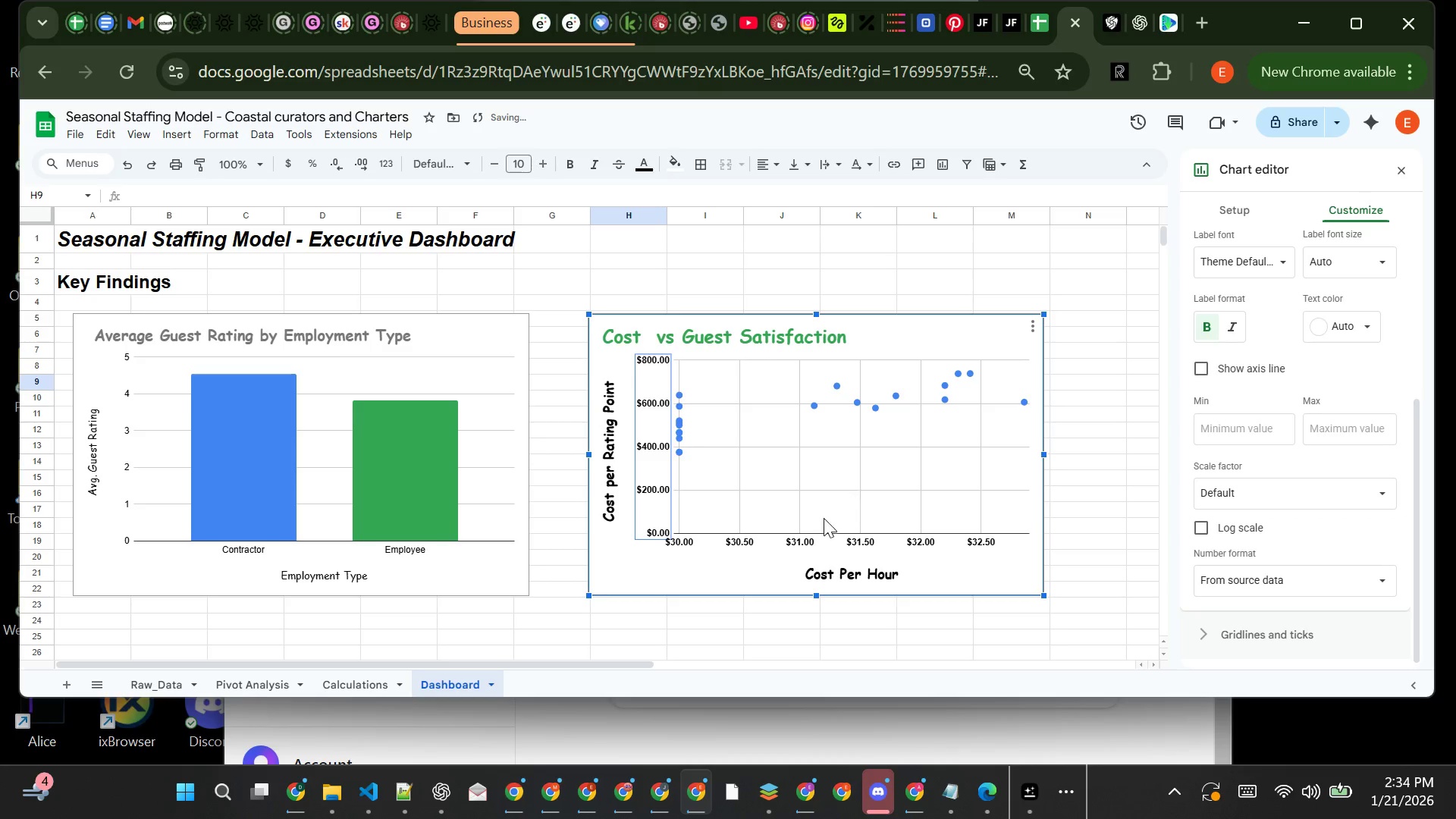 
left_click([774, 562])
 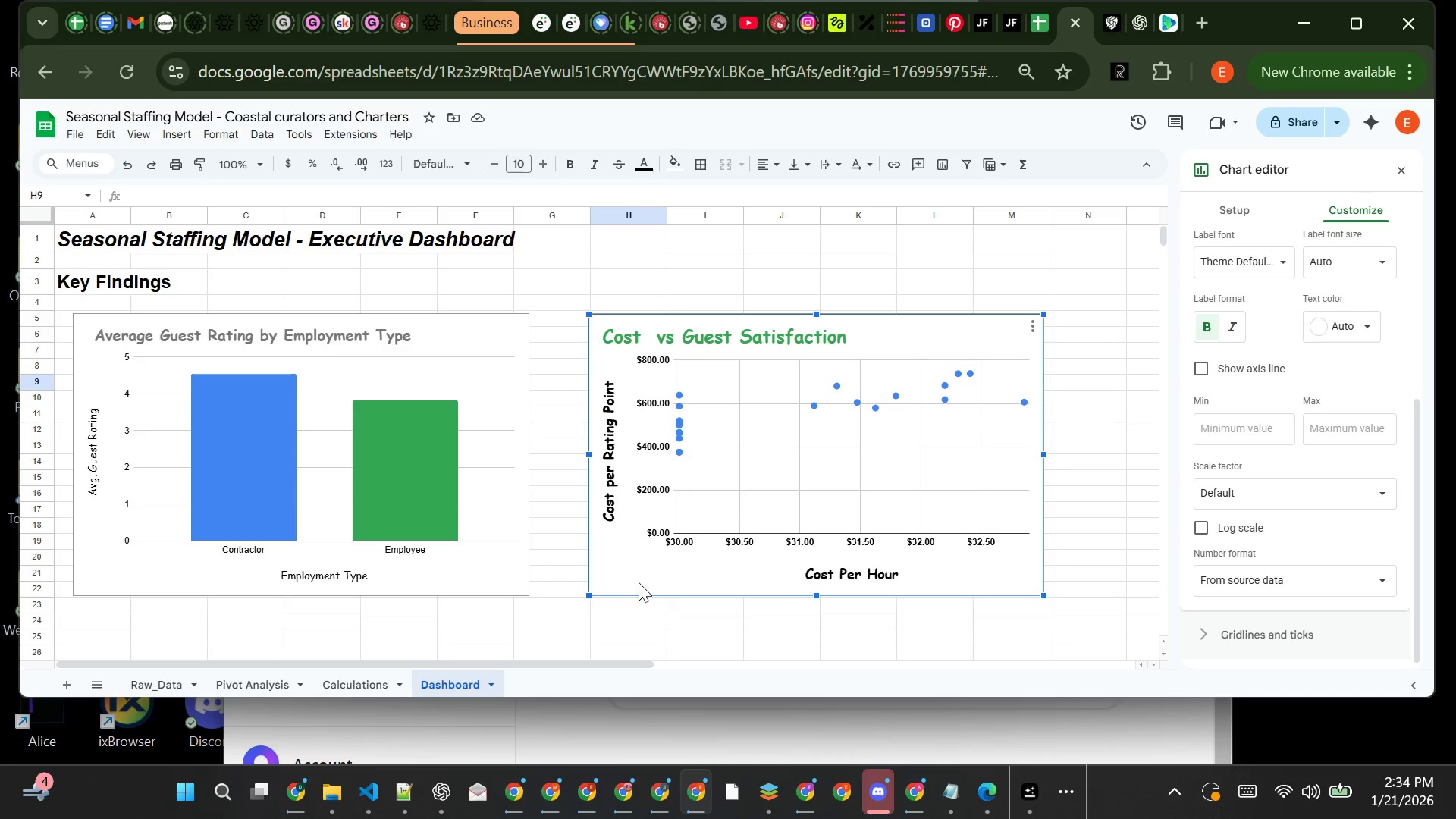 
left_click([660, 566])
 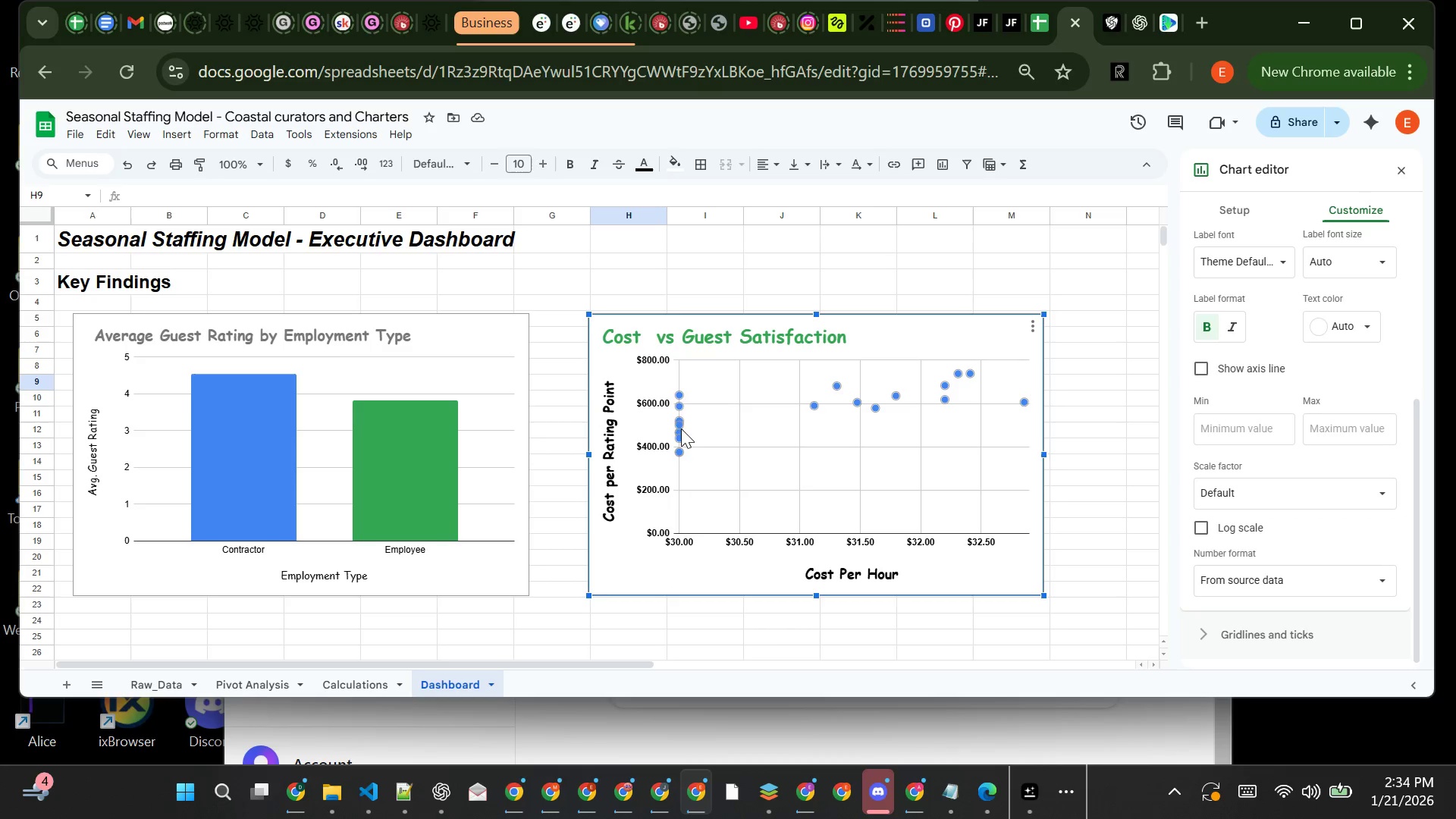 
left_click([681, 432])
 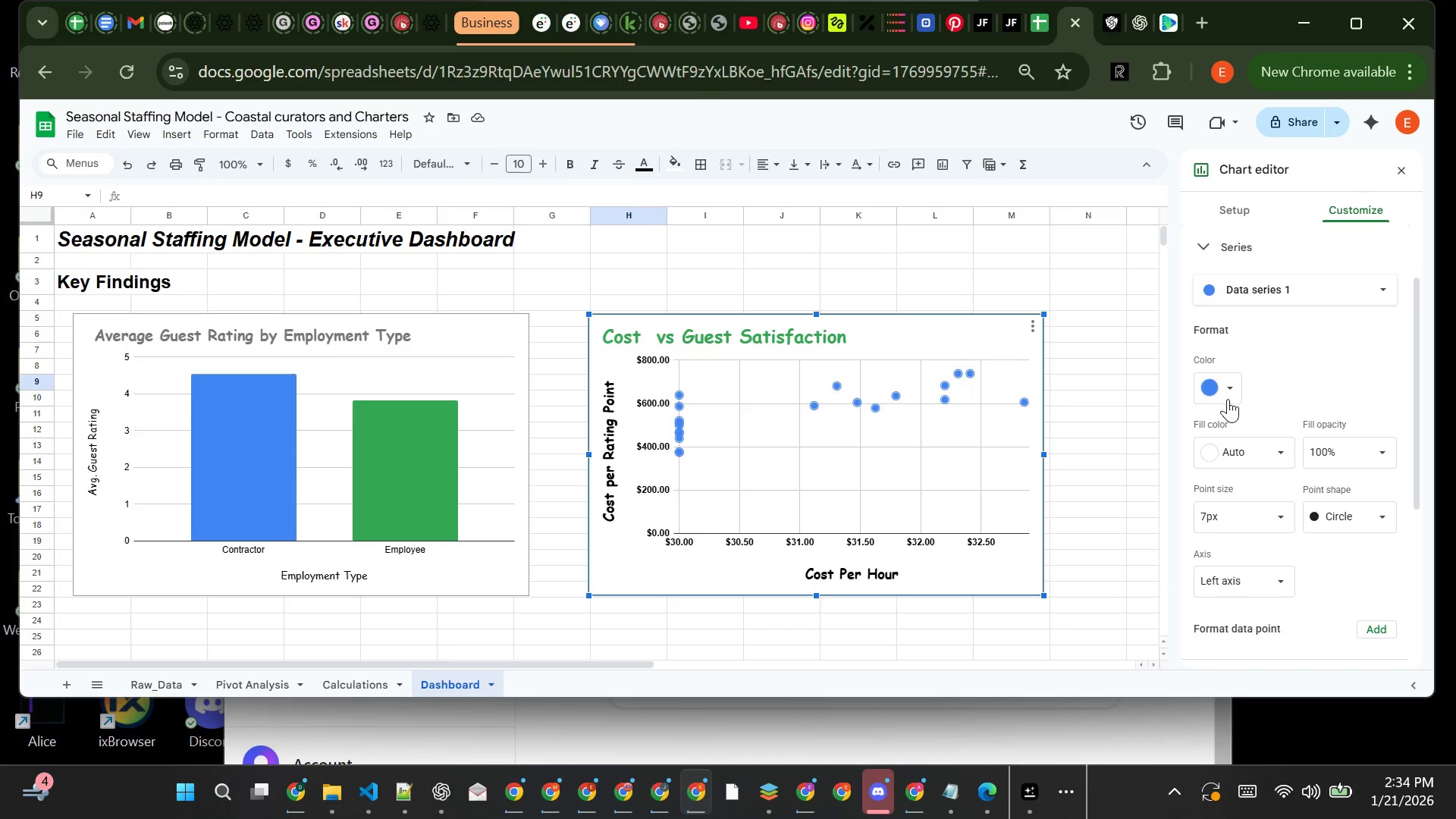 
left_click([1228, 390])
 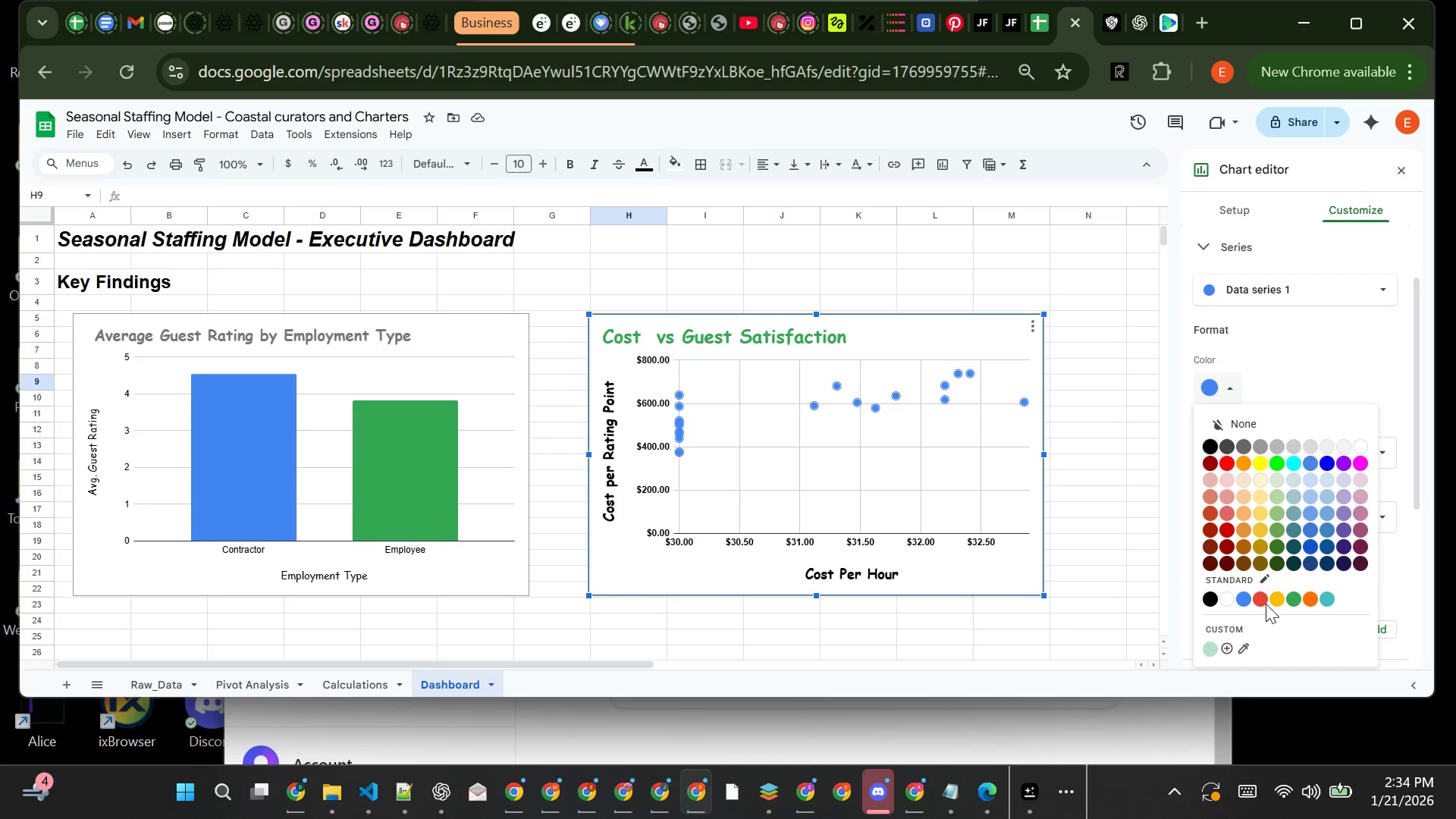 
left_click([1263, 600])
 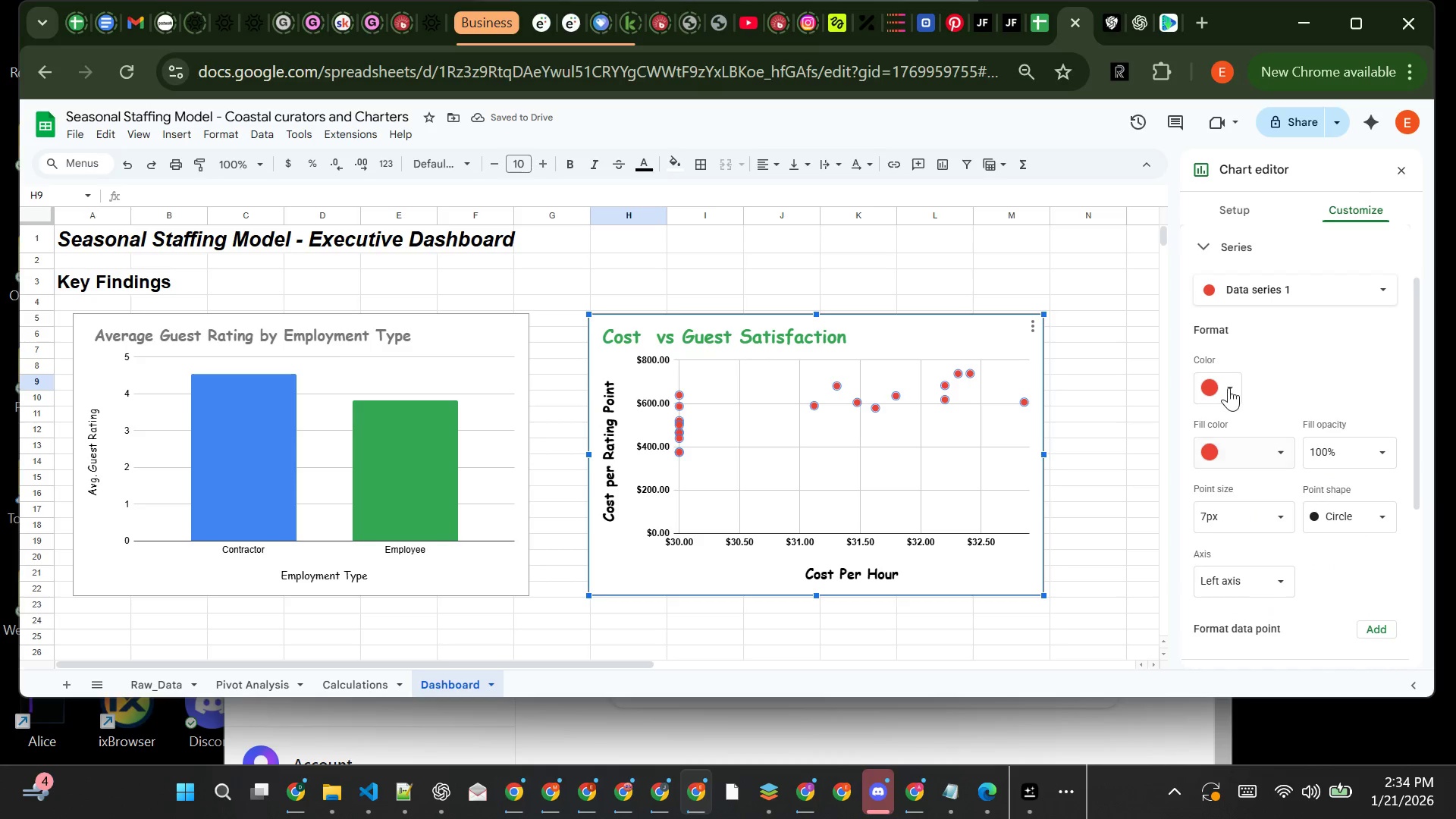 
wait(8.08)
 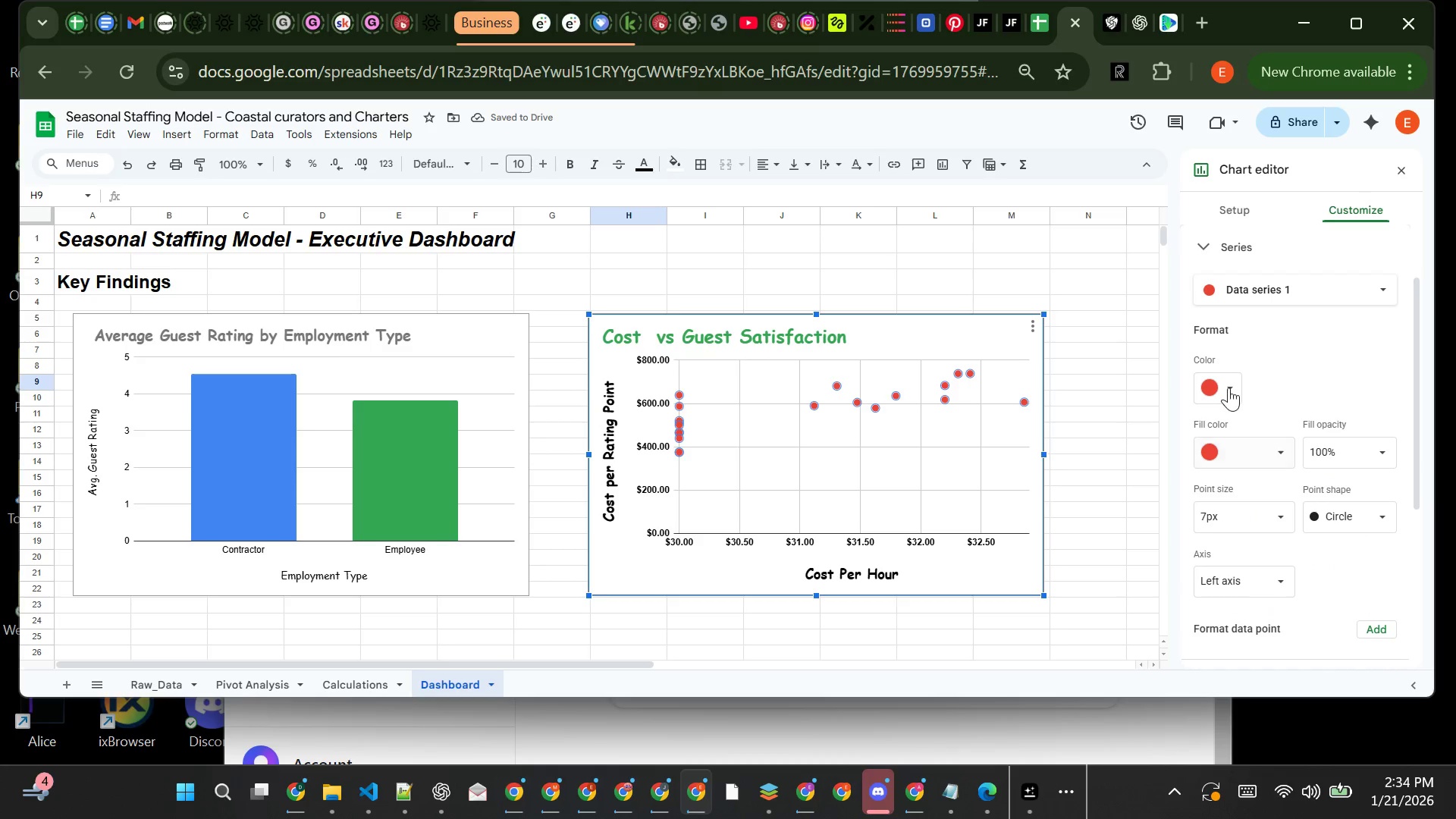 
left_click([1373, 513])
 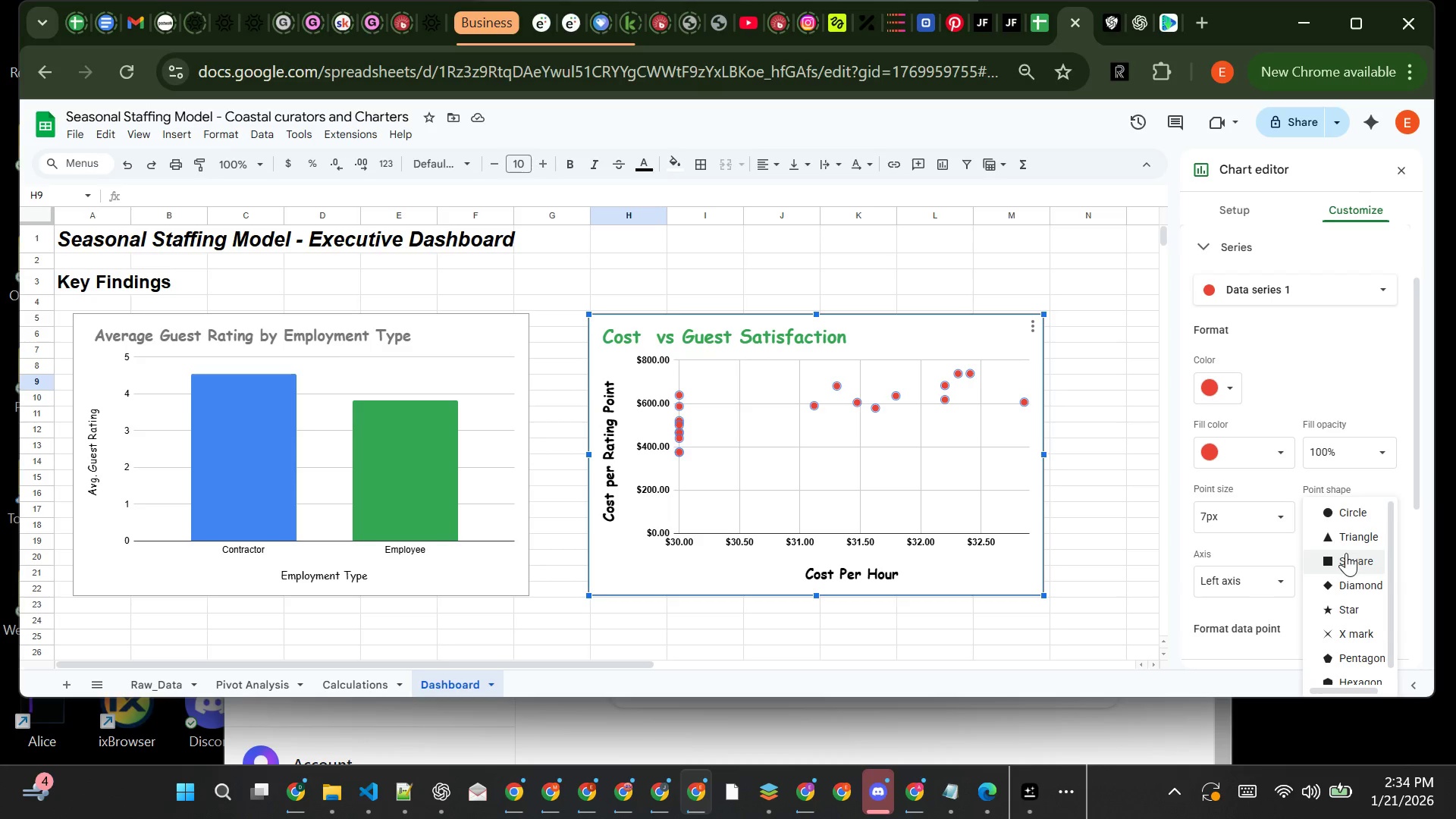 
left_click([1347, 556])
 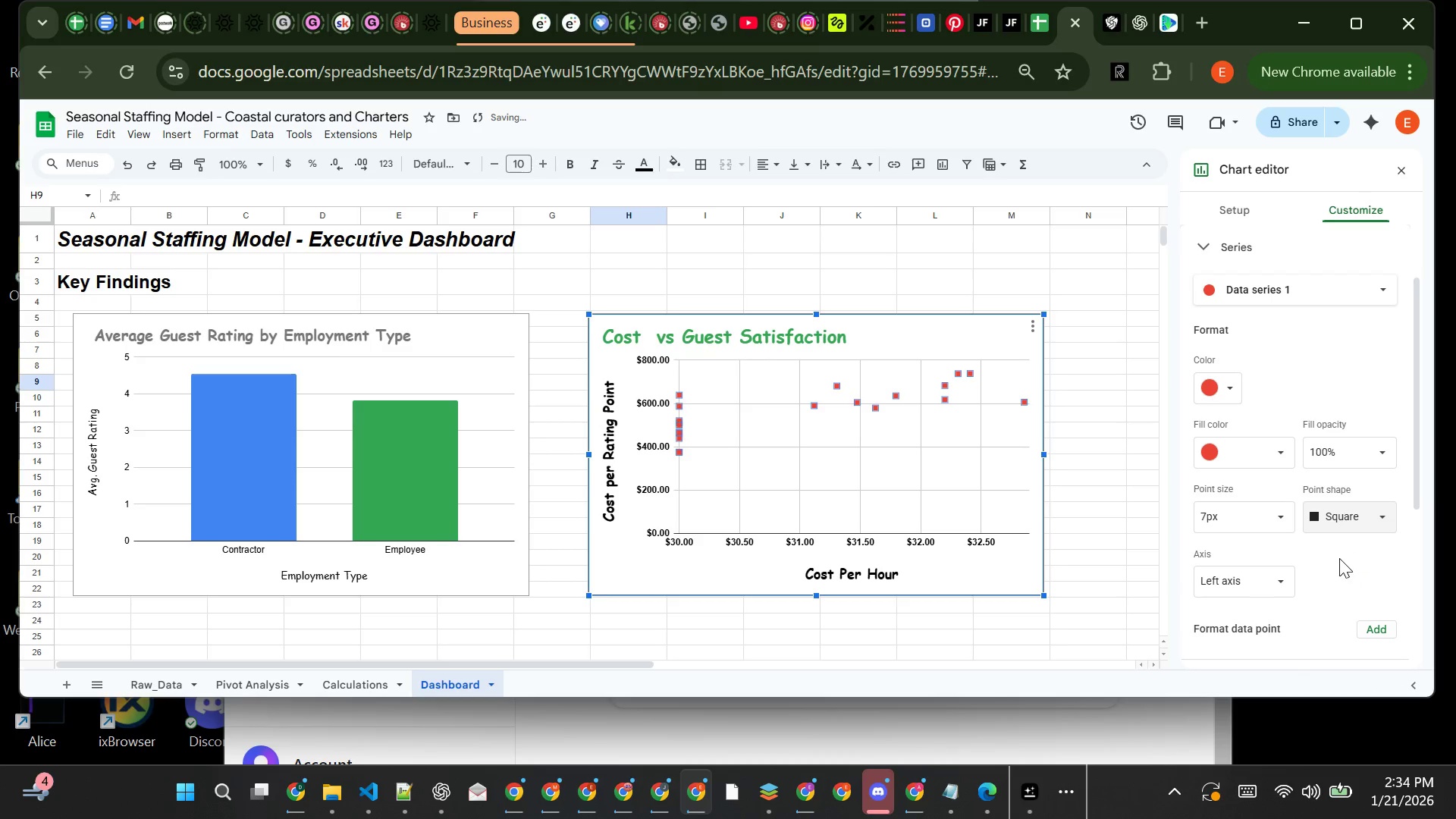 
left_click([1338, 566])
 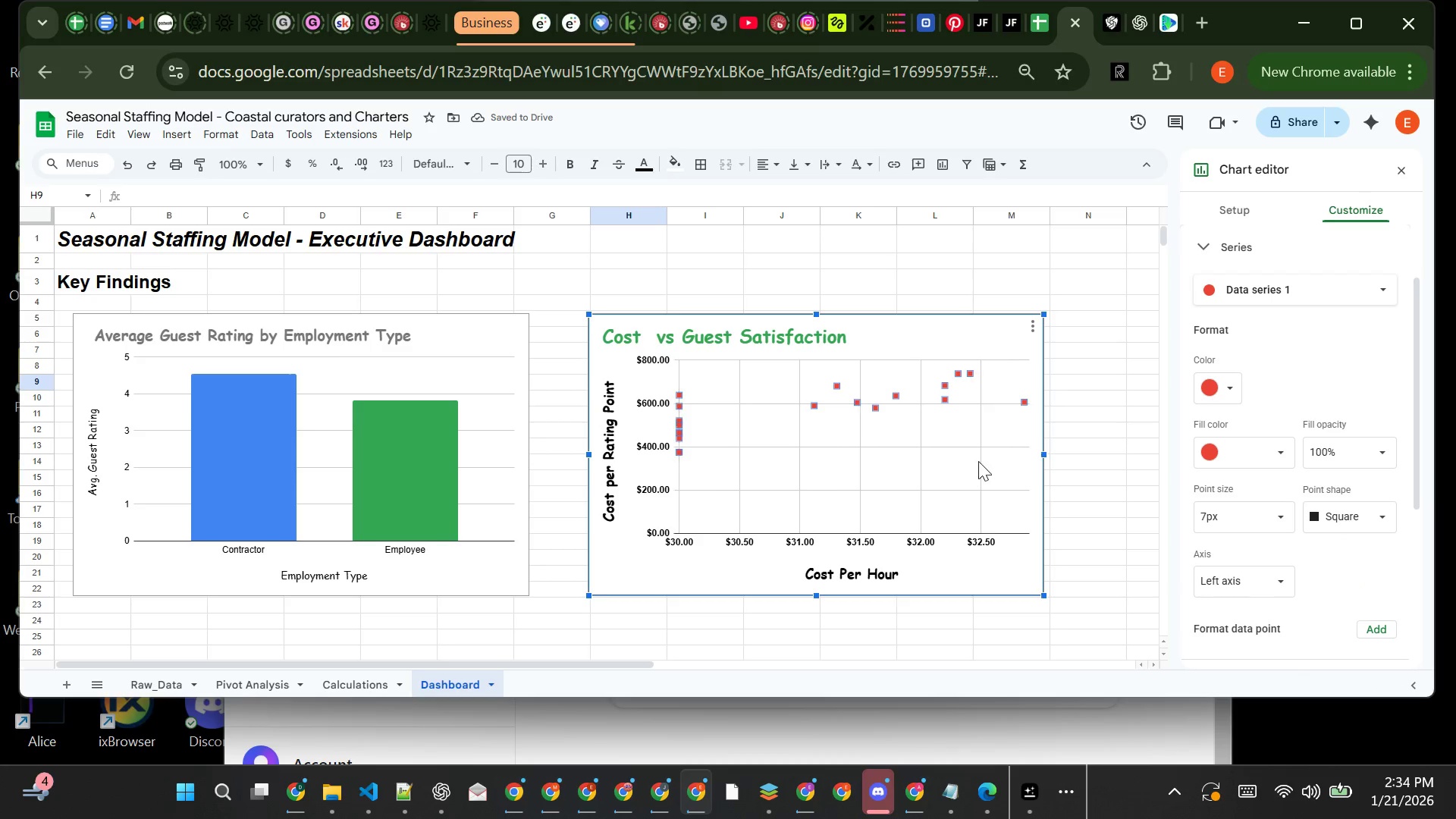 
left_click([1114, 479])
 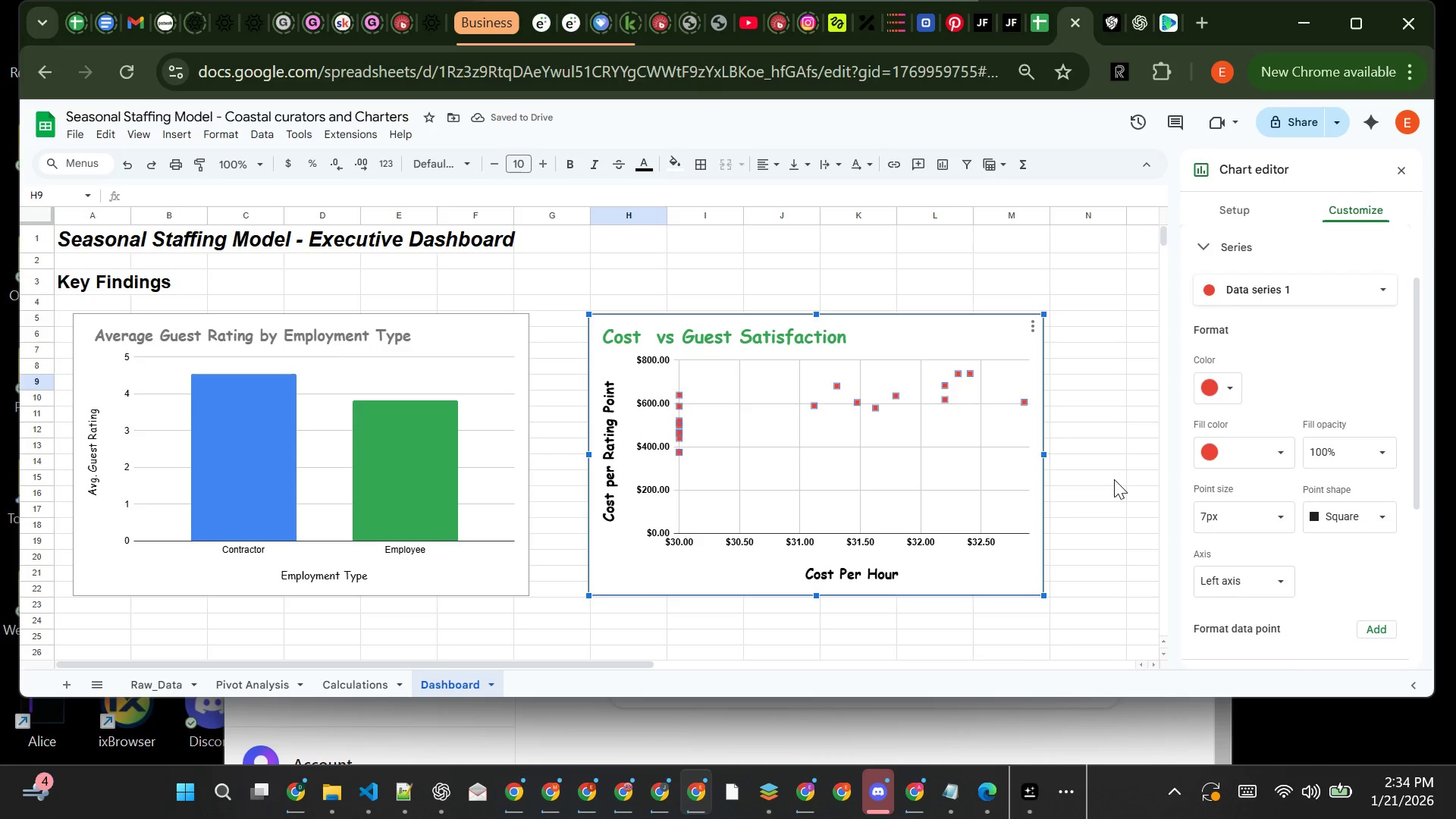 
left_click([1114, 479])
 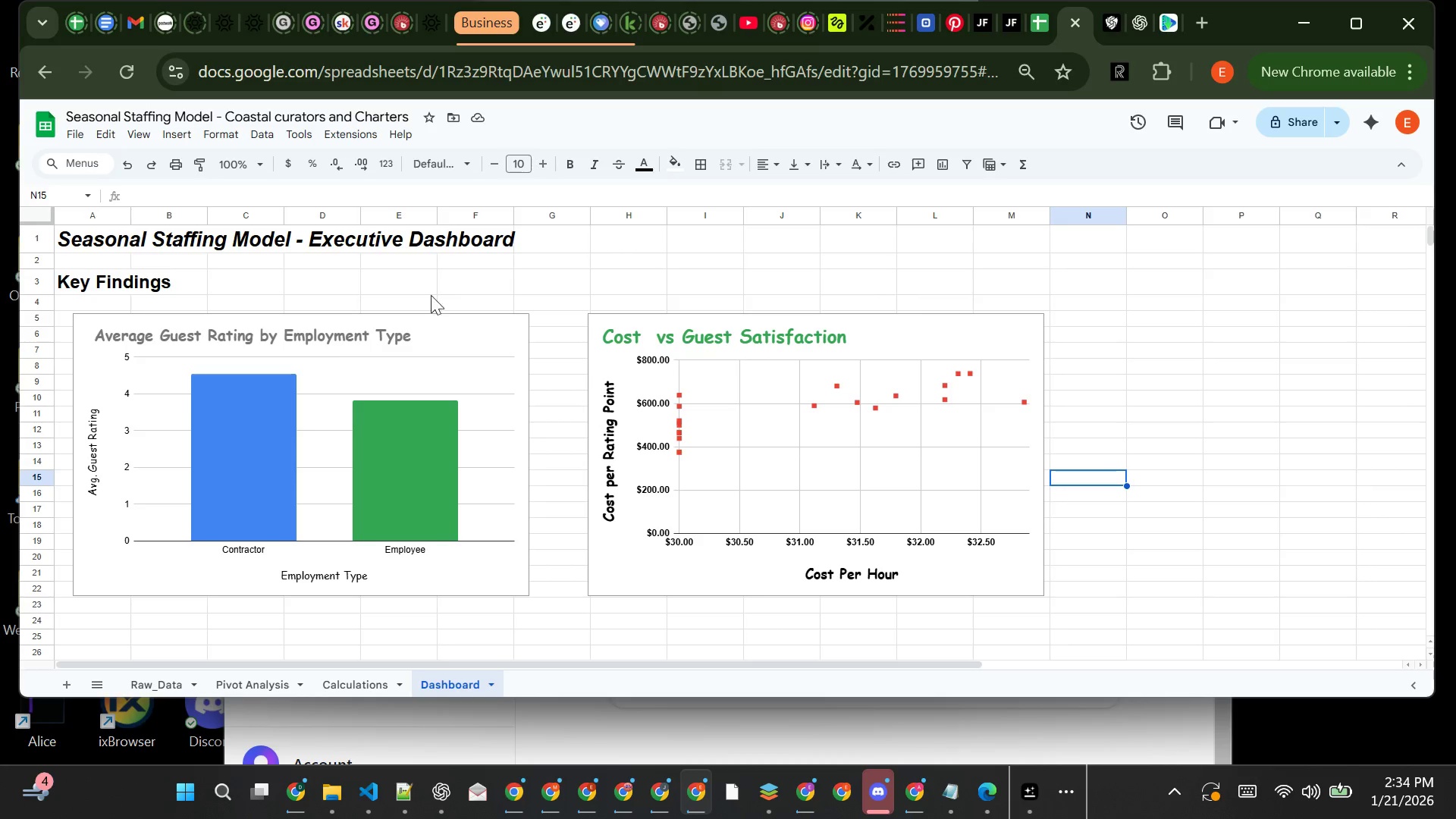 
wait(7.3)
 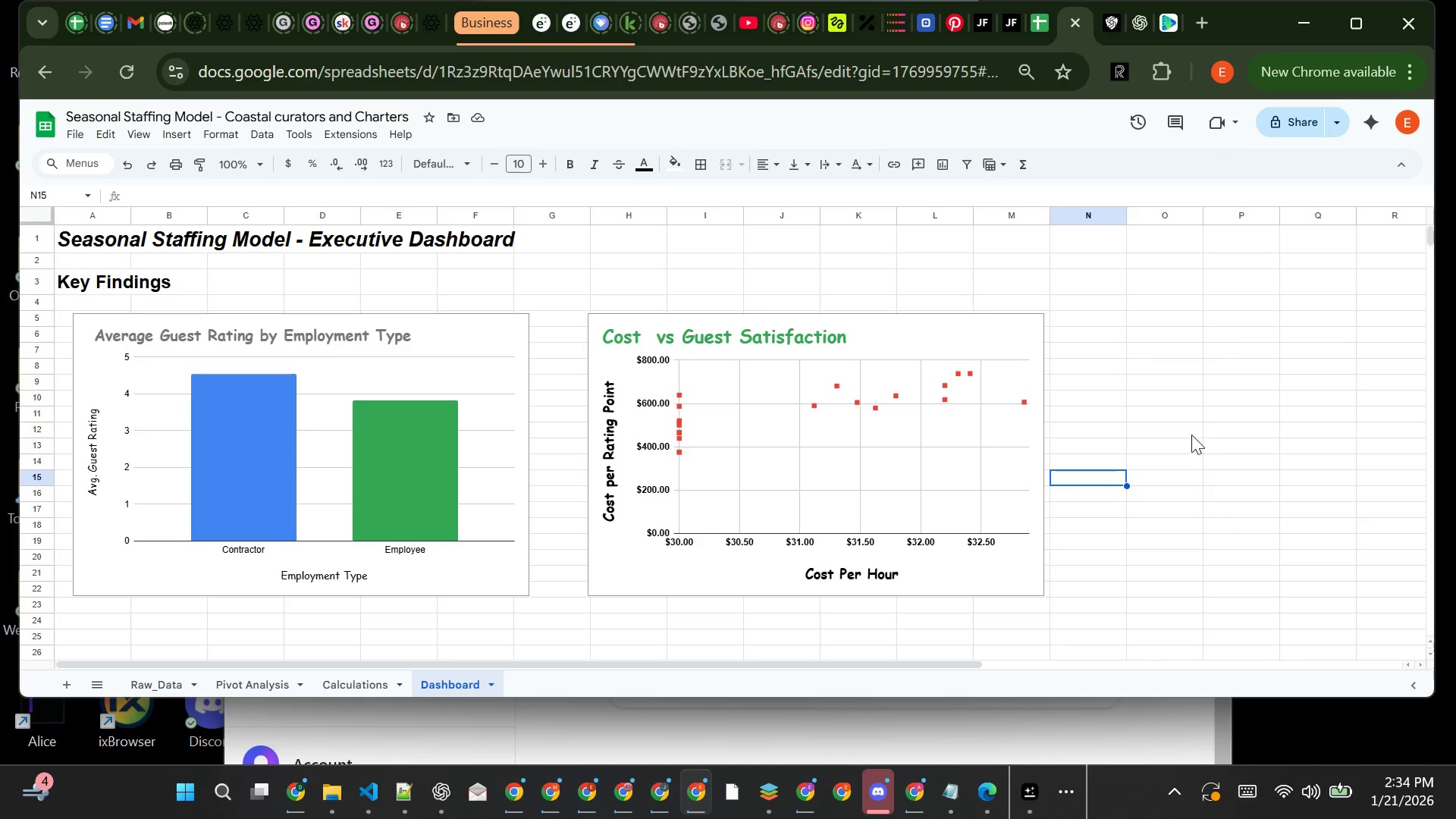 
left_click([240, 554])
 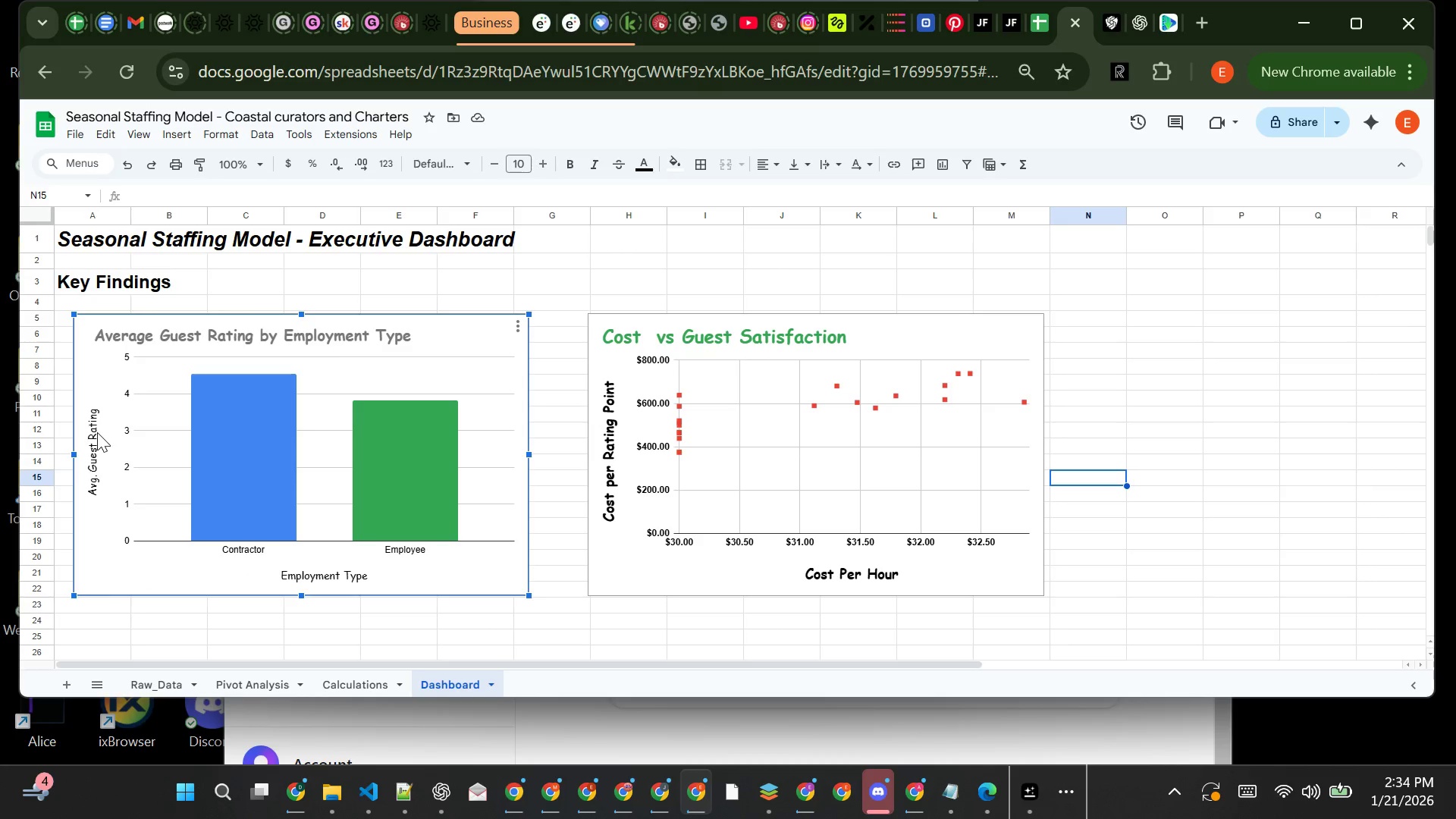 
left_click([91, 432])
 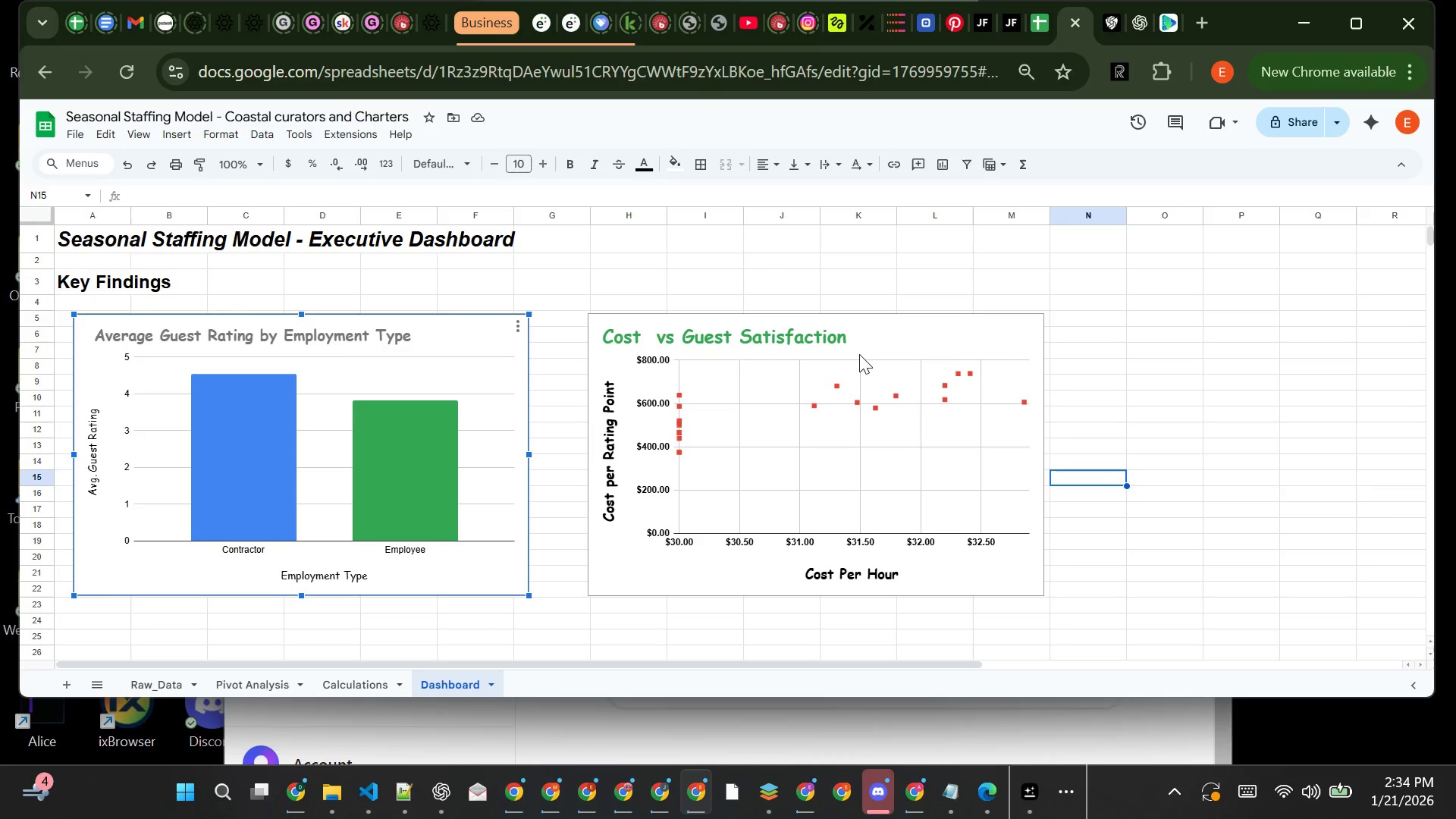 
left_click([1057, 338])
 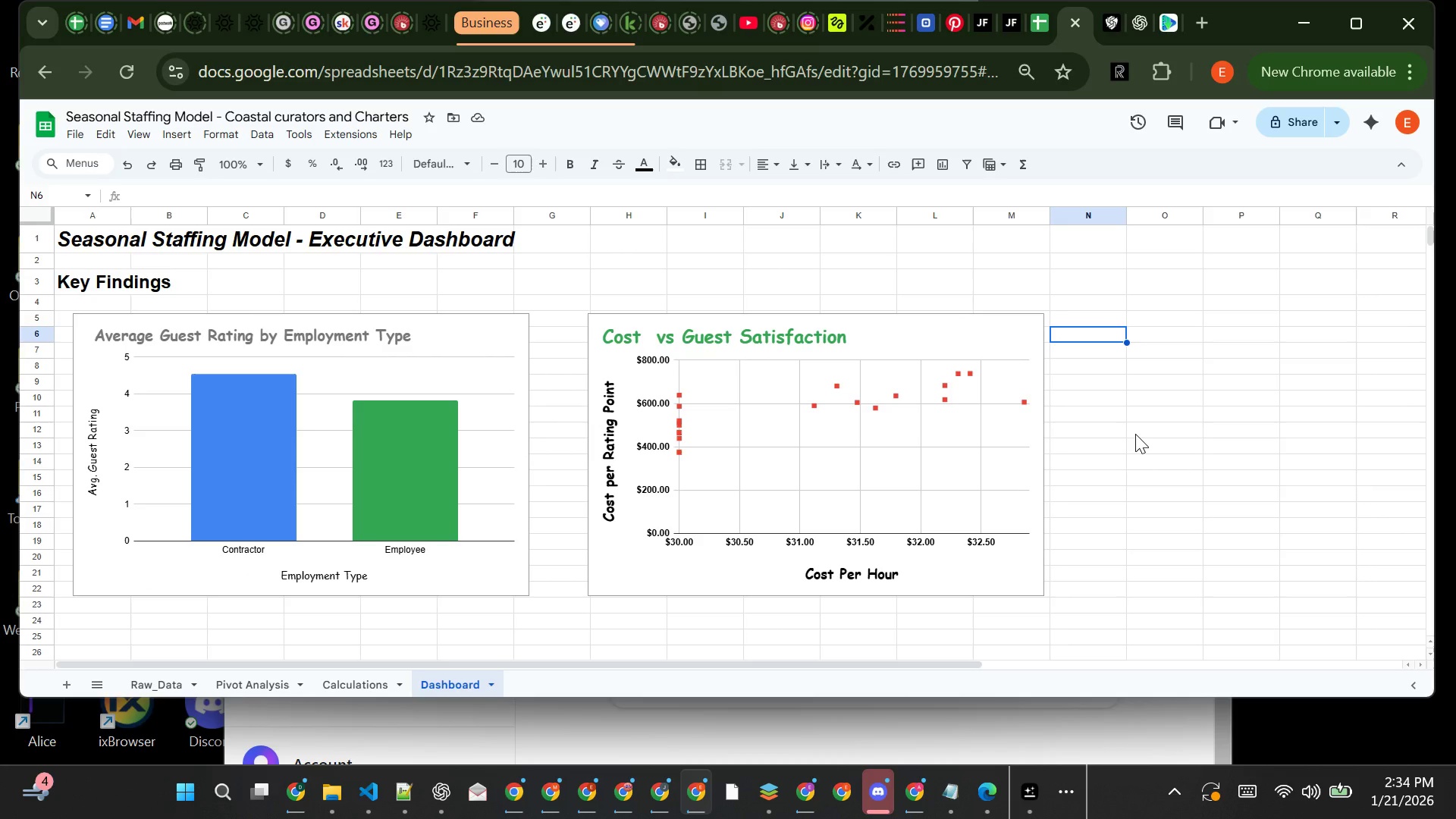 
wait(14.48)
 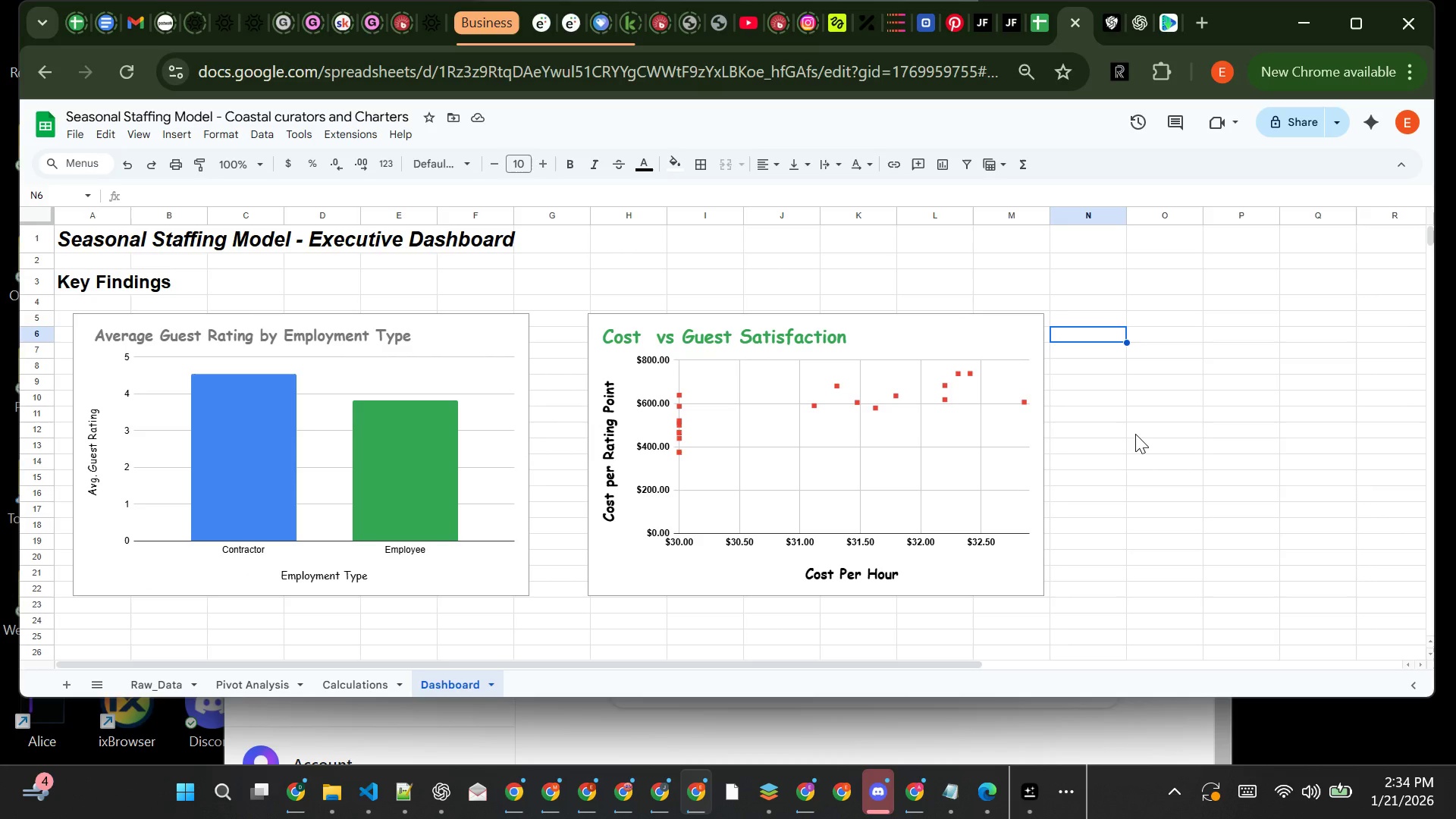 
left_click([207, 454])
 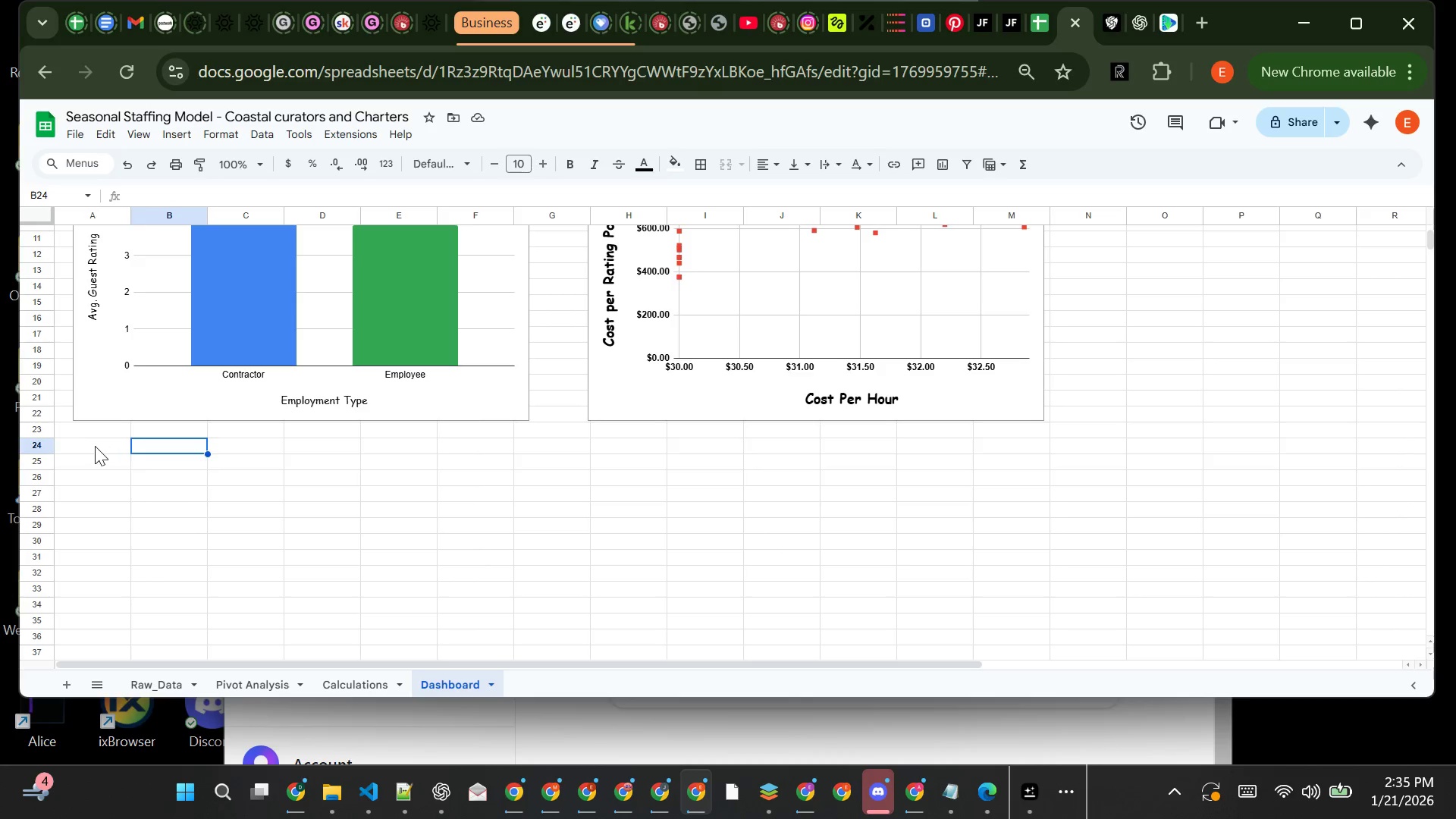 
left_click([94, 444])
 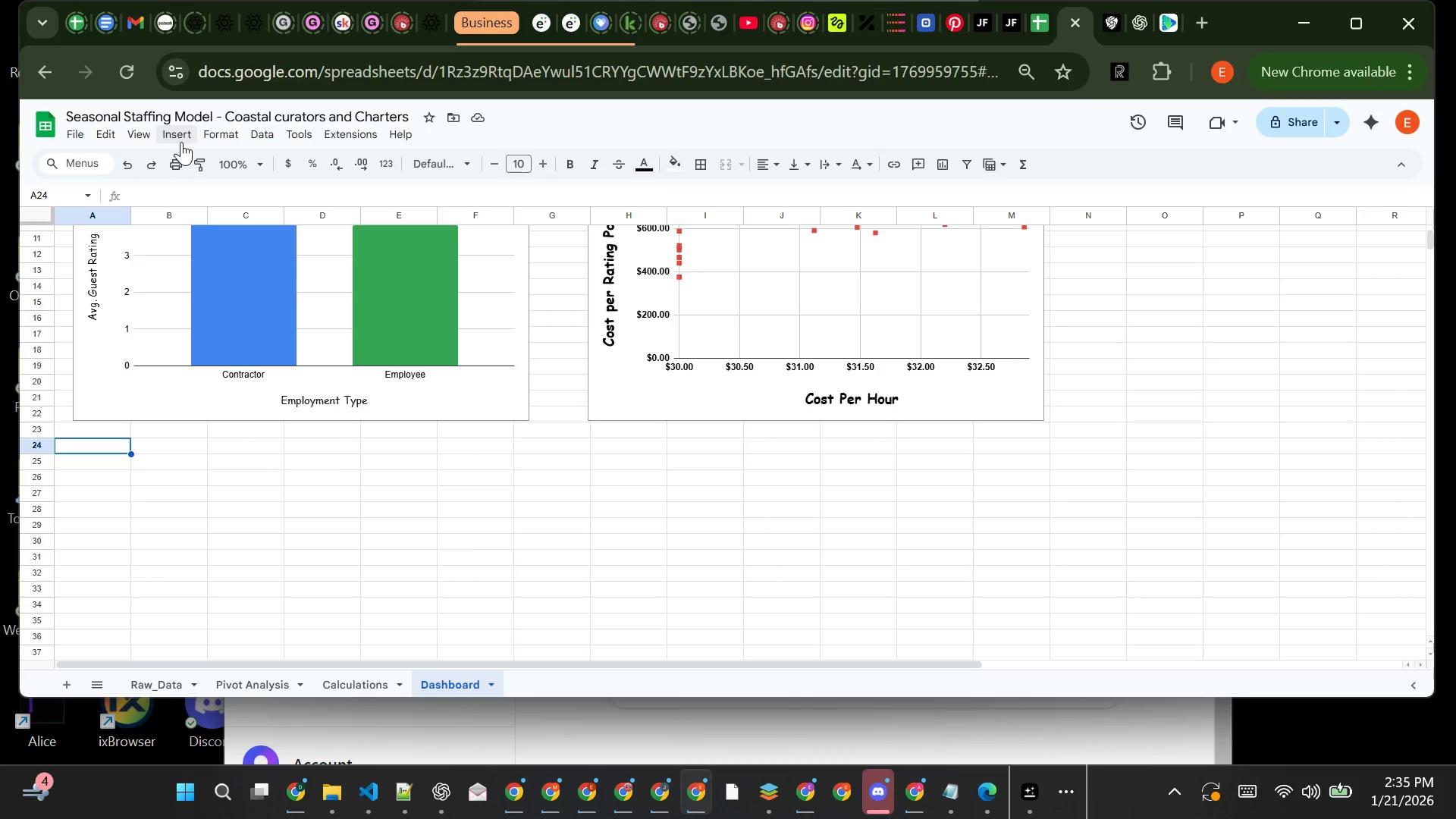 
left_click([182, 139])
 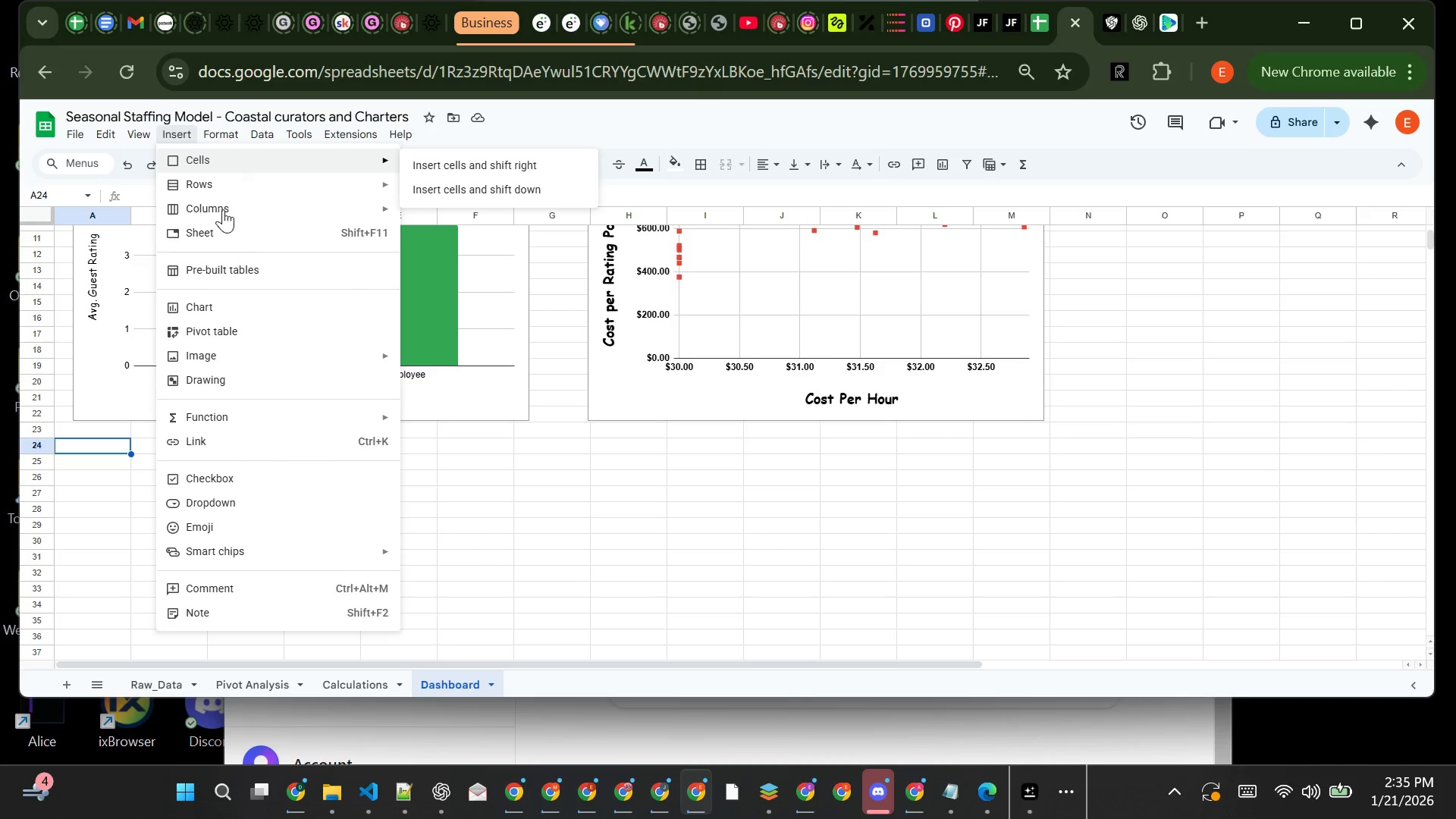 
left_click([187, 378])
 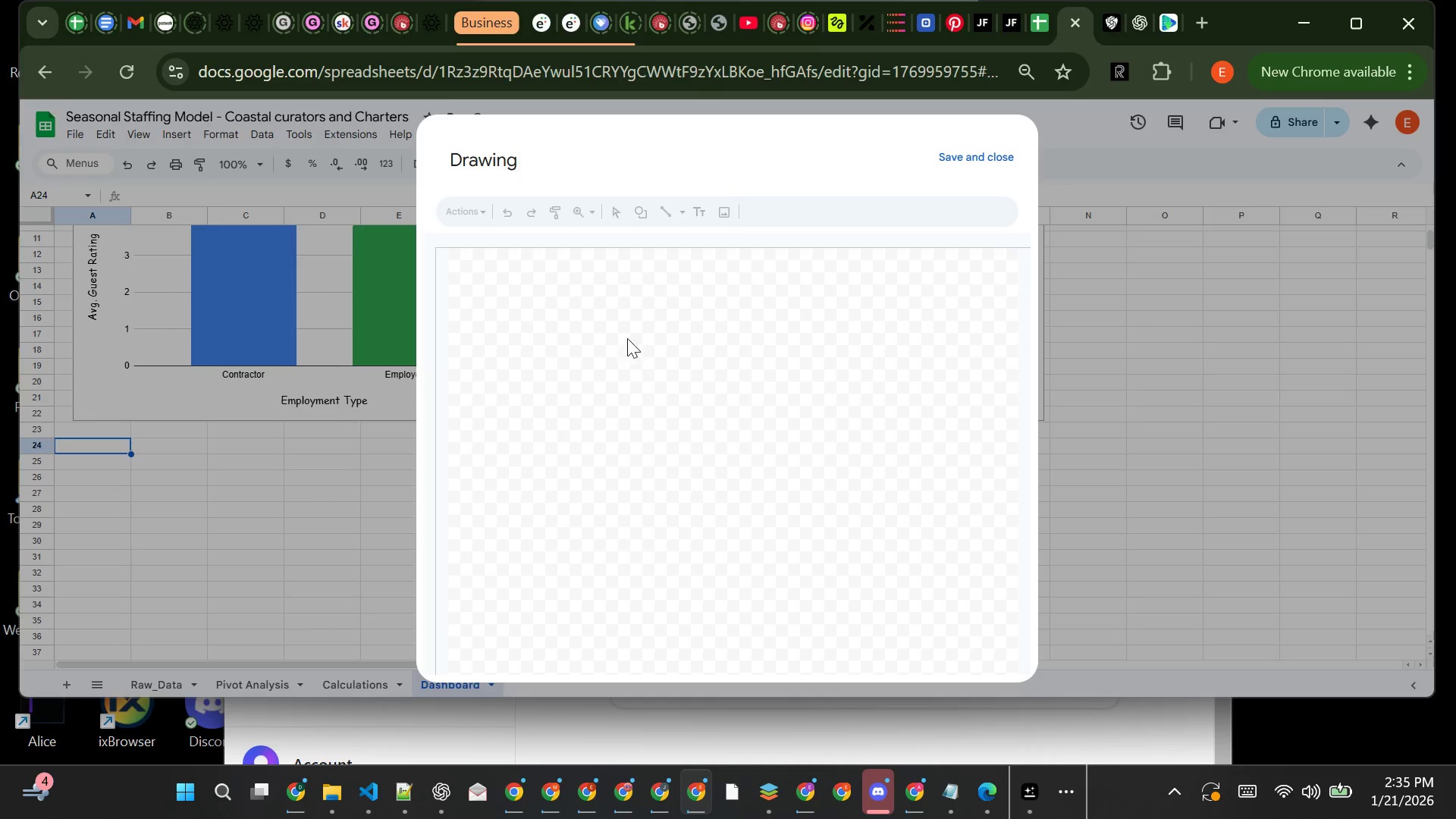 
wait(6.56)
 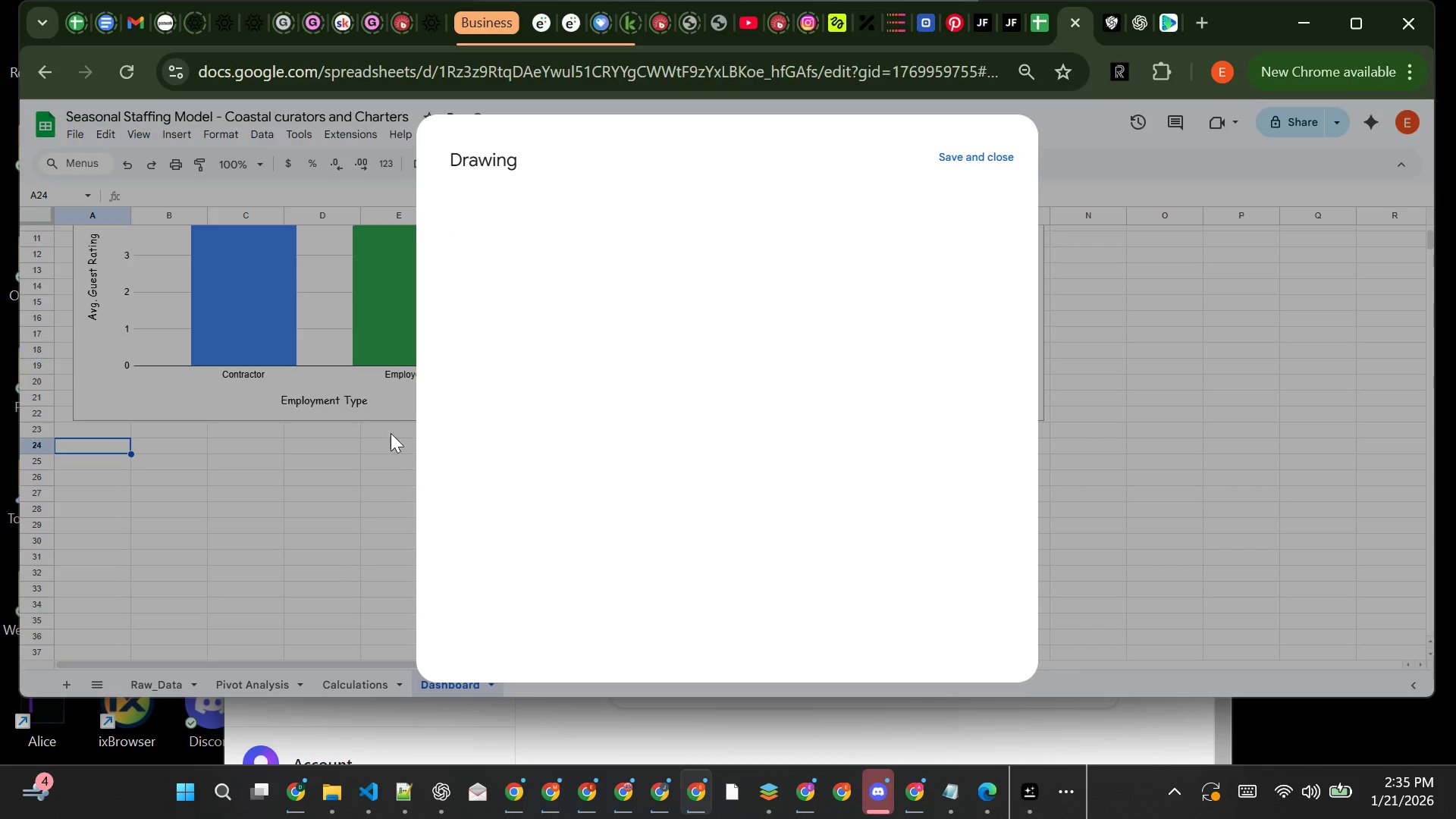 
mouse_move([573, 222])
 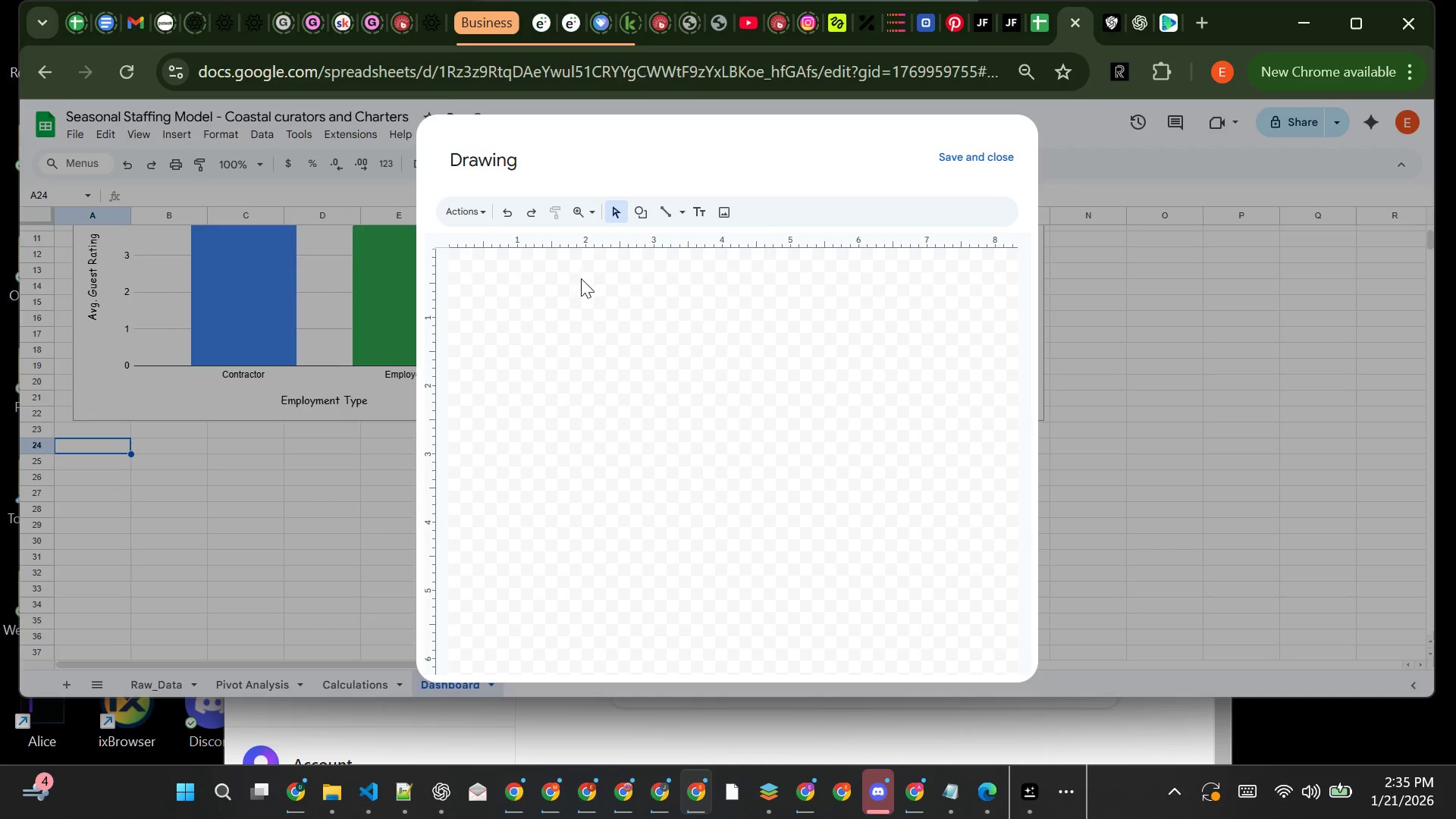 
wait(7.59)
 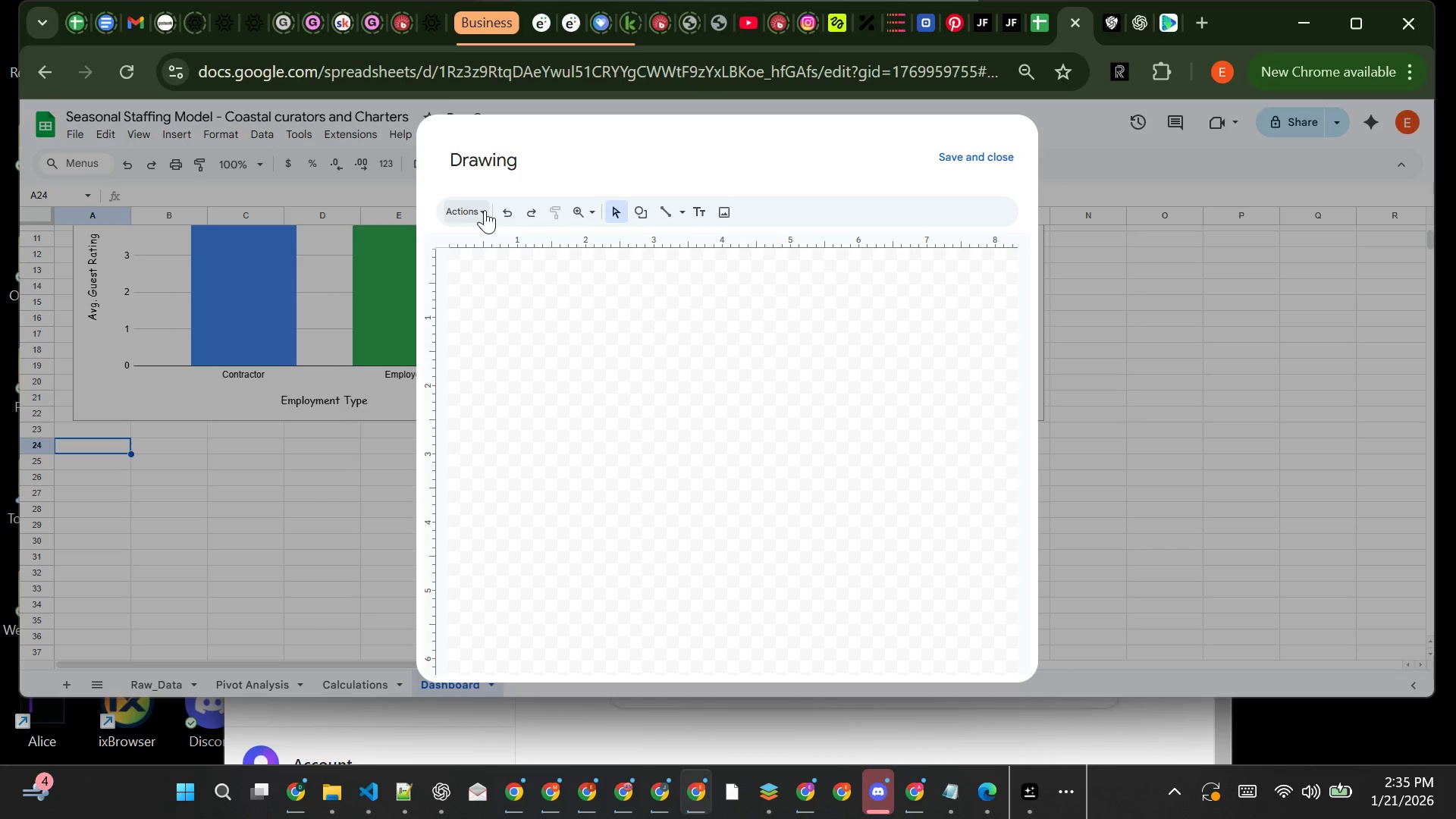 
left_click([704, 211])
 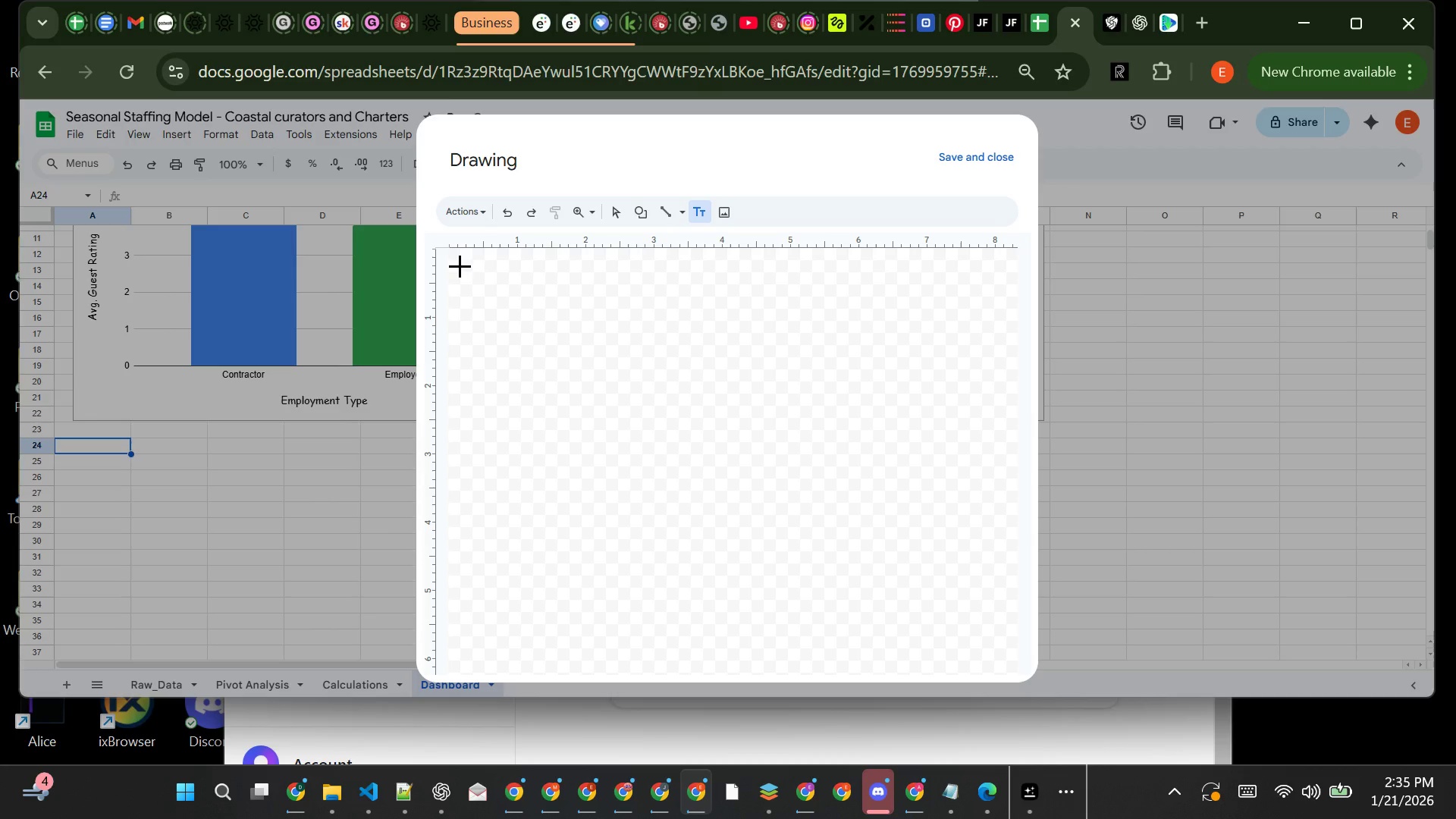 
wait(11.66)
 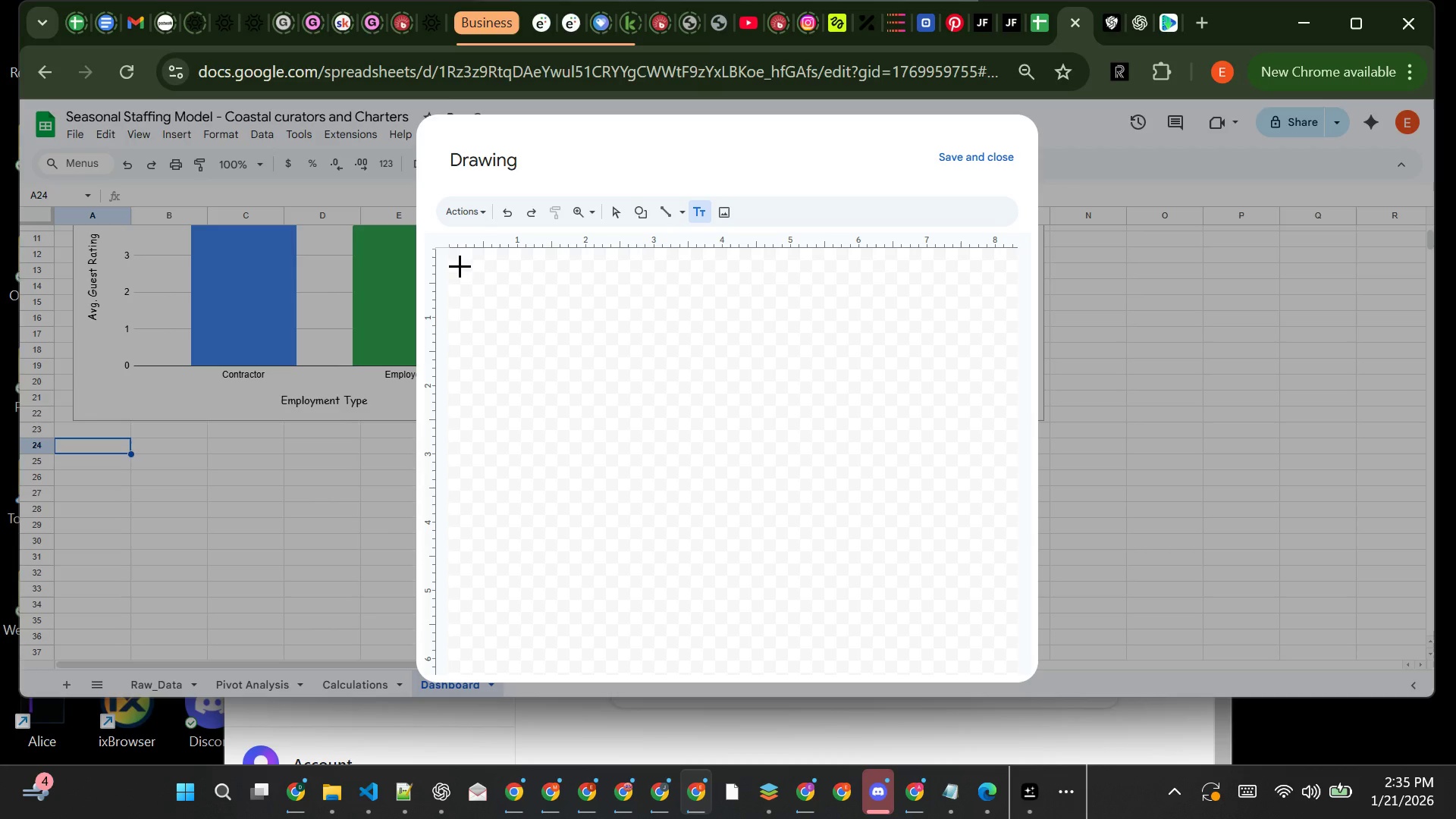 
left_click_drag(start_coordinate=[460, 265], to_coordinate=[973, 617])
 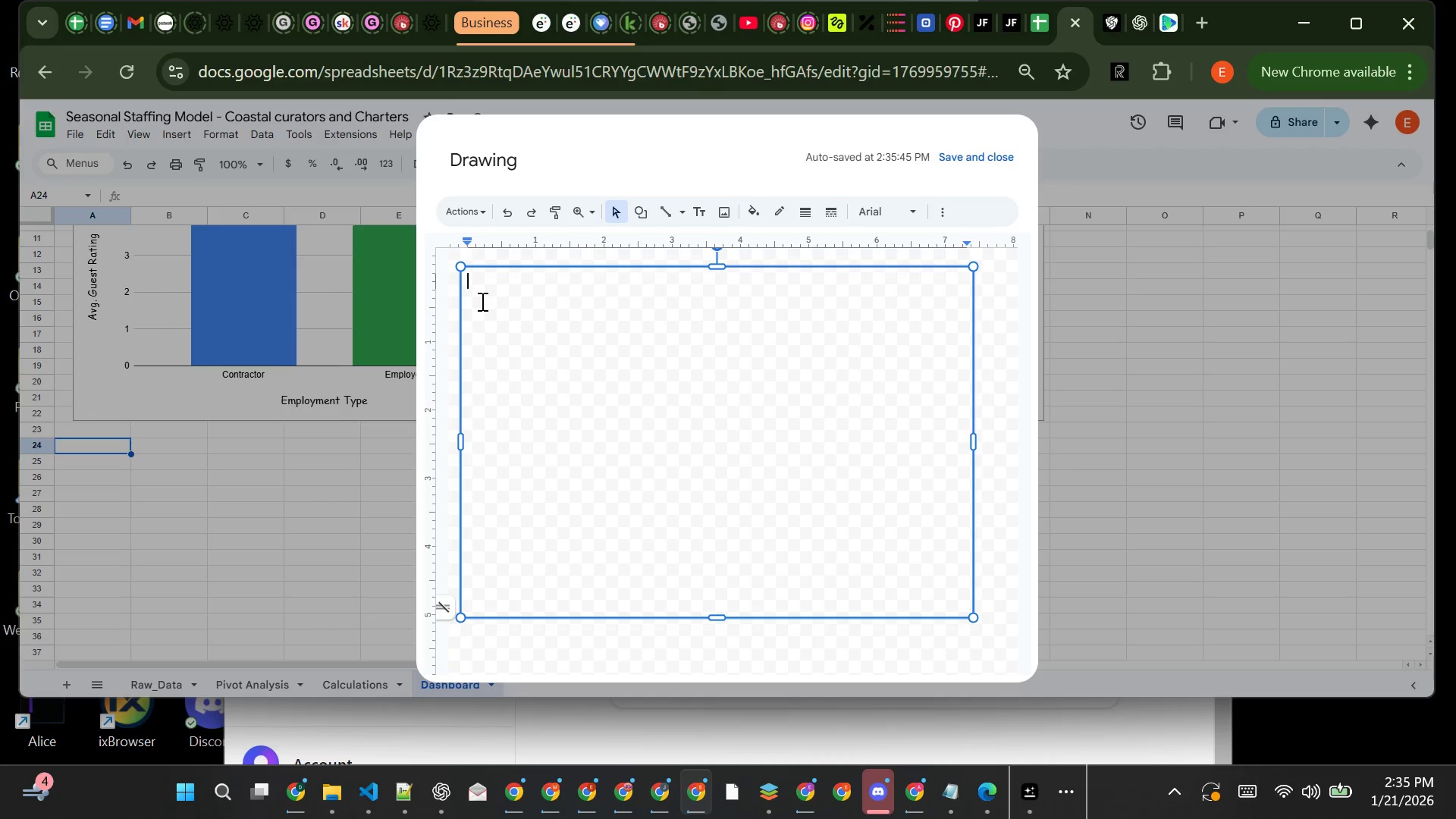 
wait(9.38)
 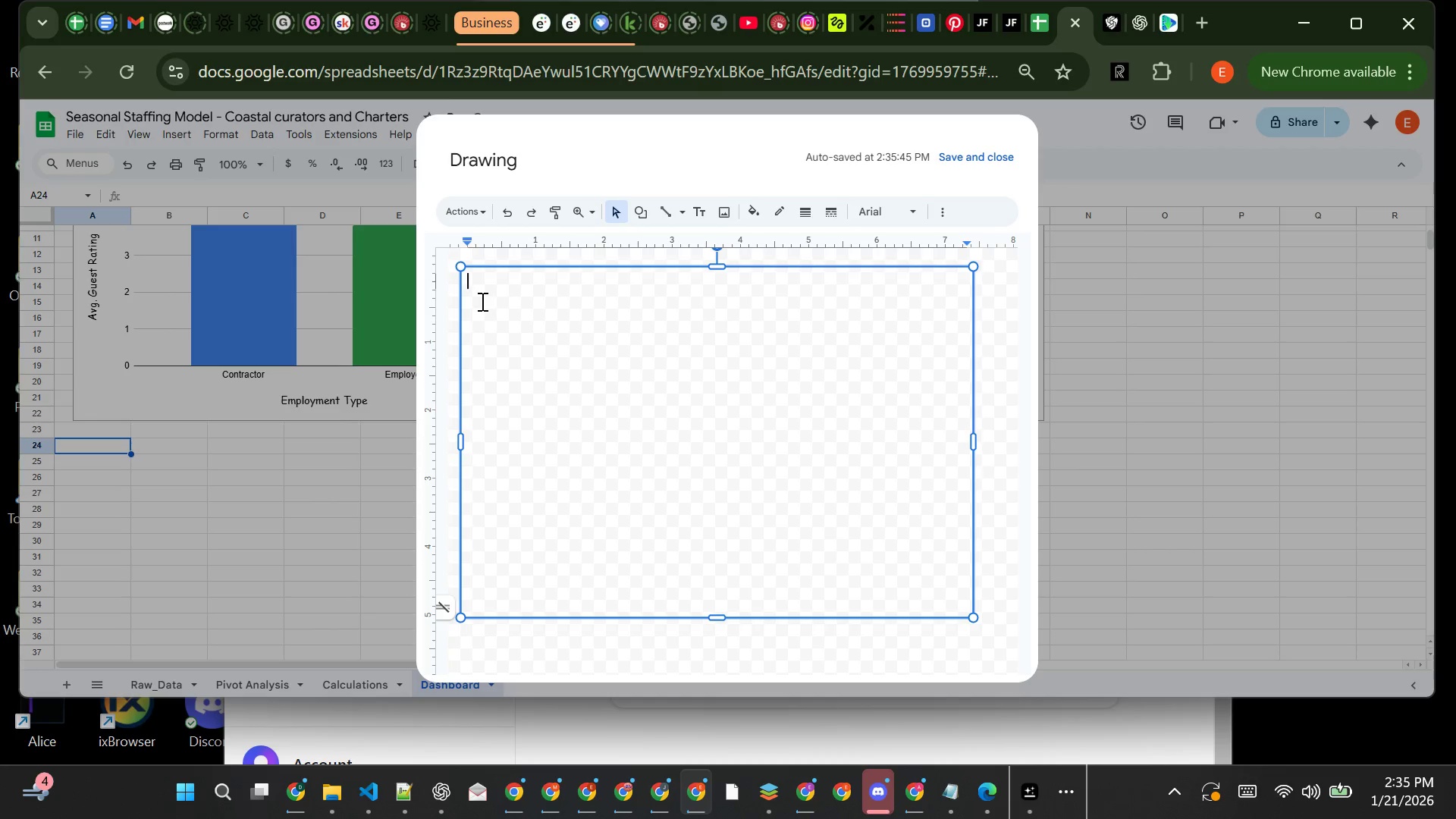 
type(Key Findings)
 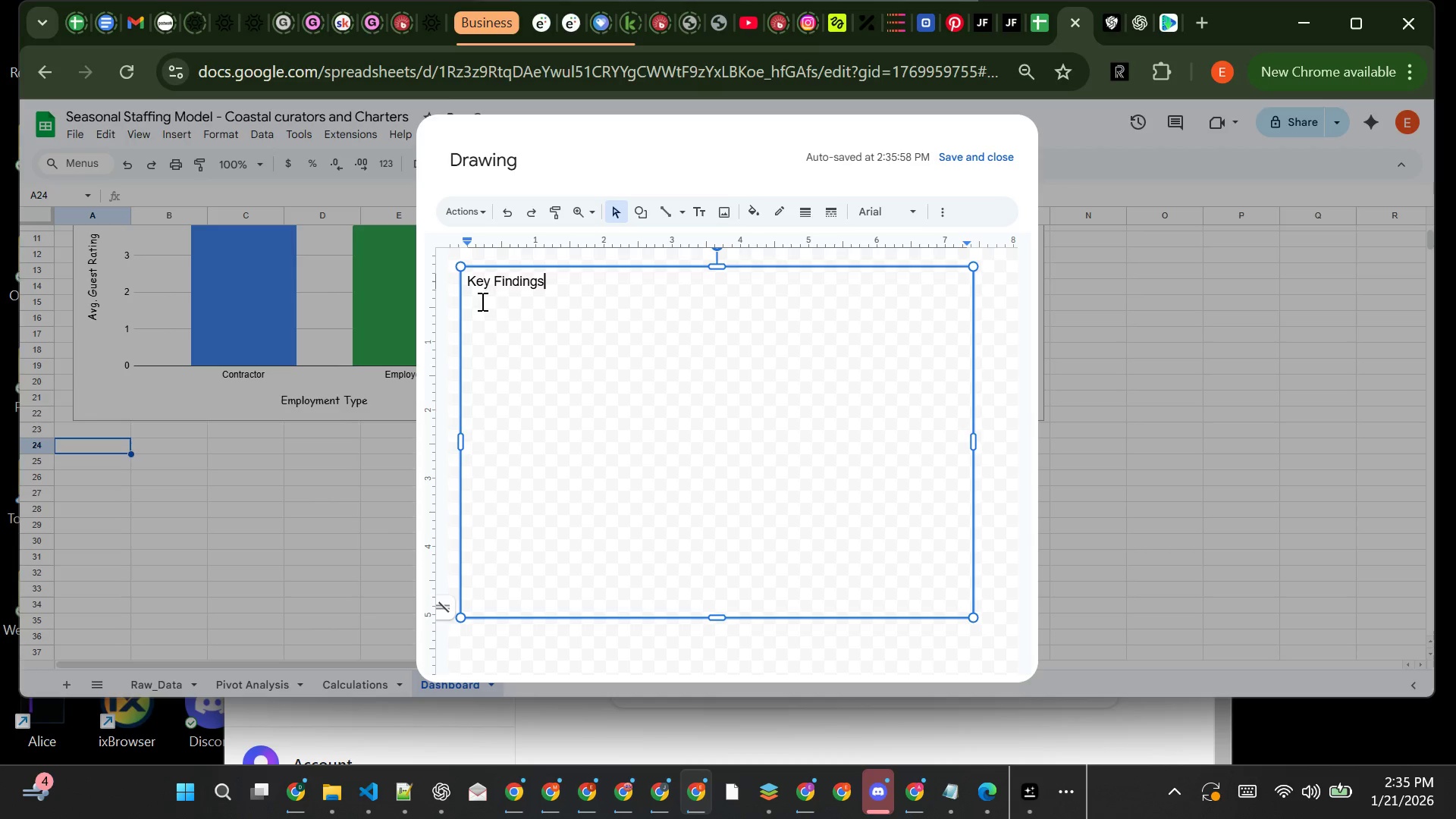 
key(Enter)
 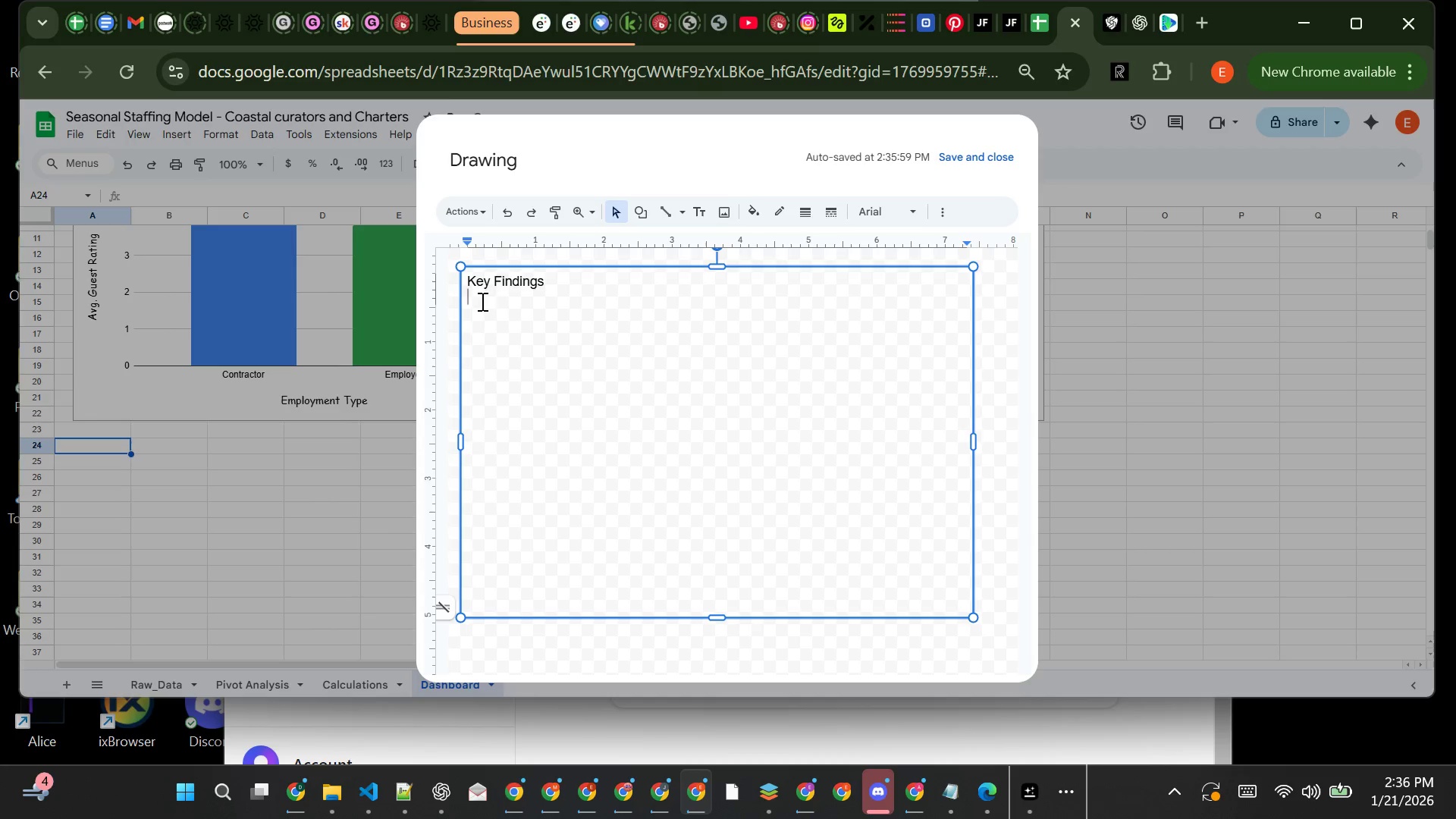 
type(Contractors )
 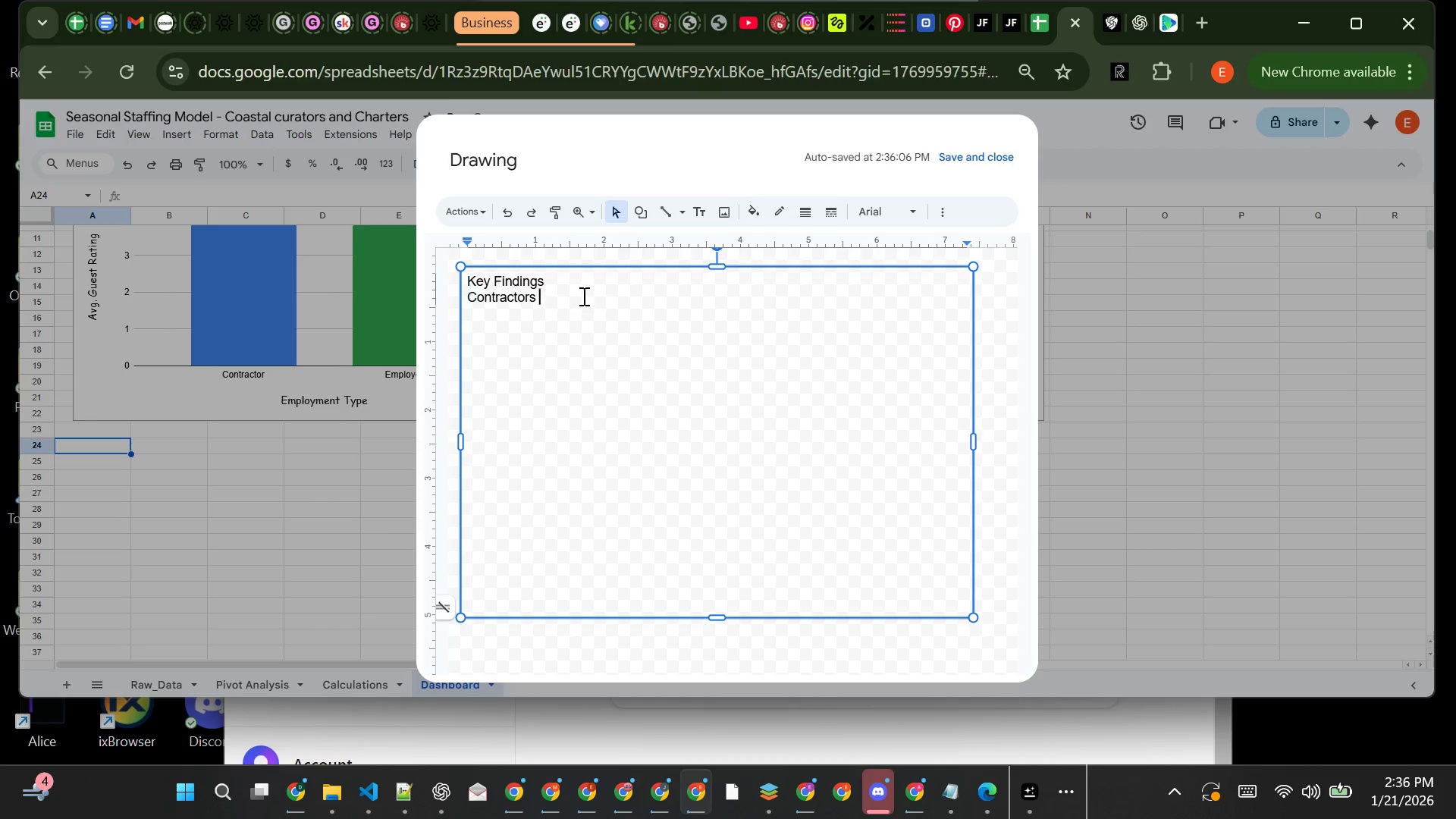 
type(SHO)
key(Backspace)
key(Backspace)
key(Backspace)
type(show higher )
 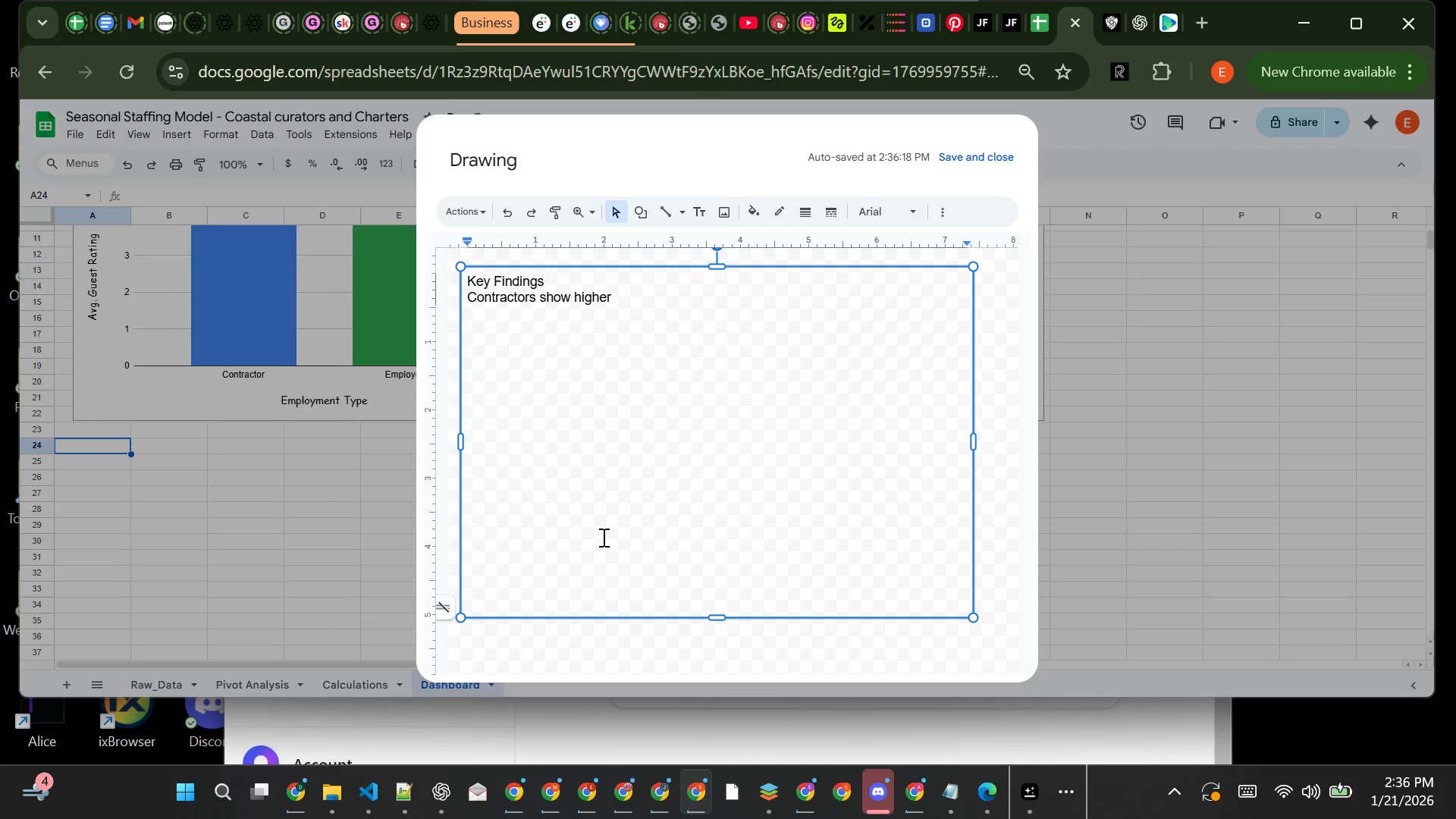 
type(average guest ratings)
 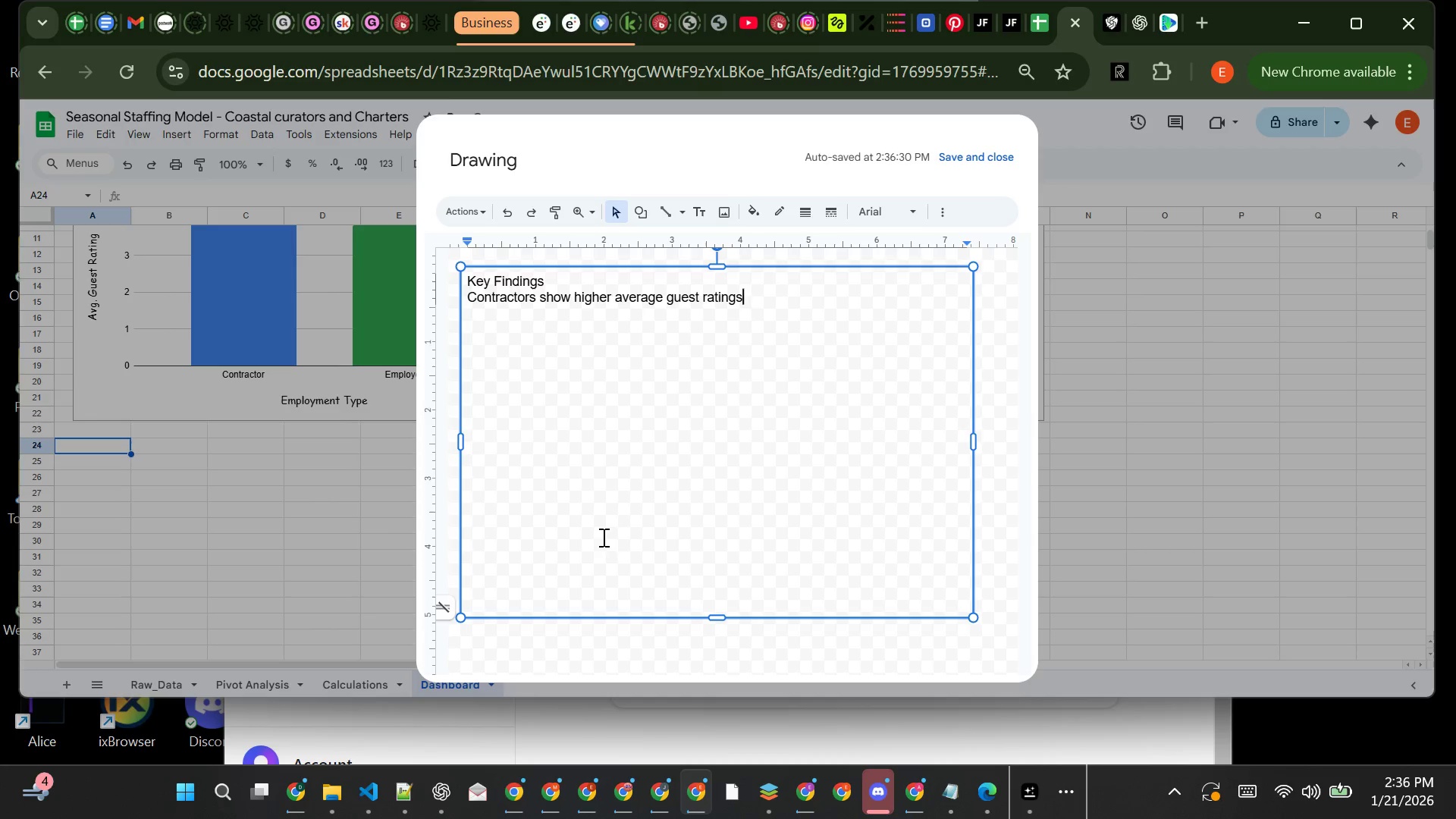 
key(Enter)
 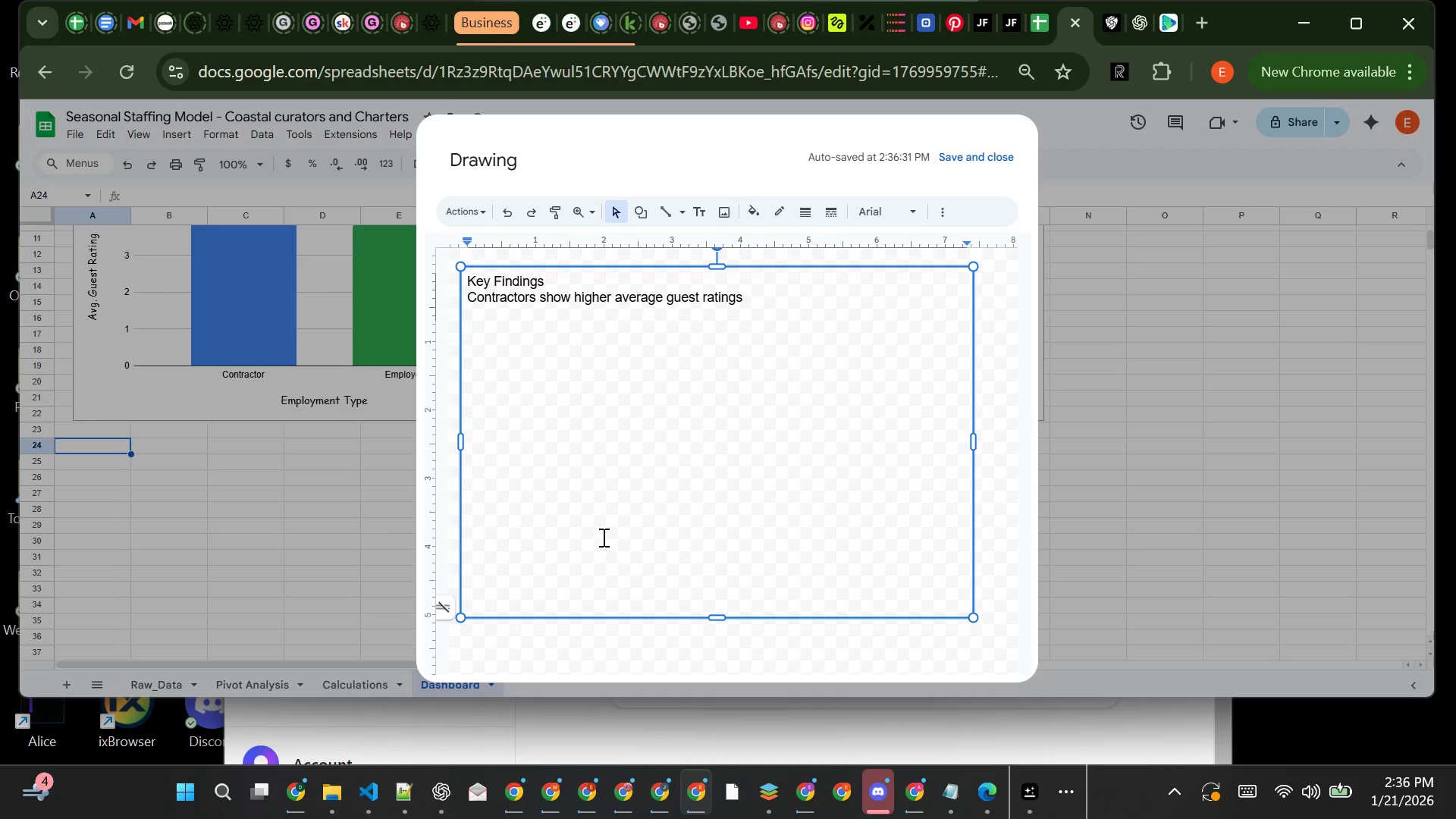 
type(Employee)
 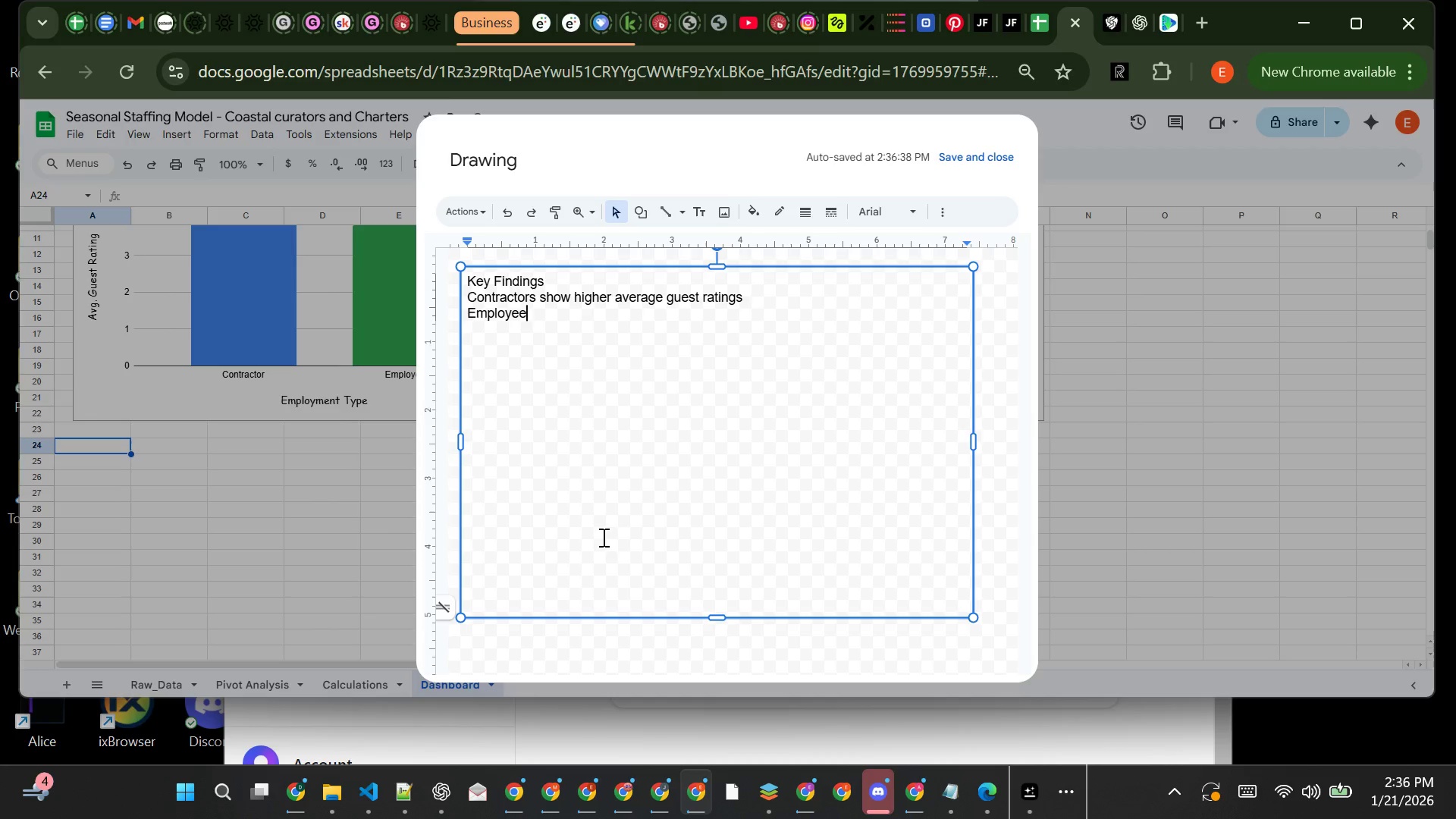 
wait(5.36)
 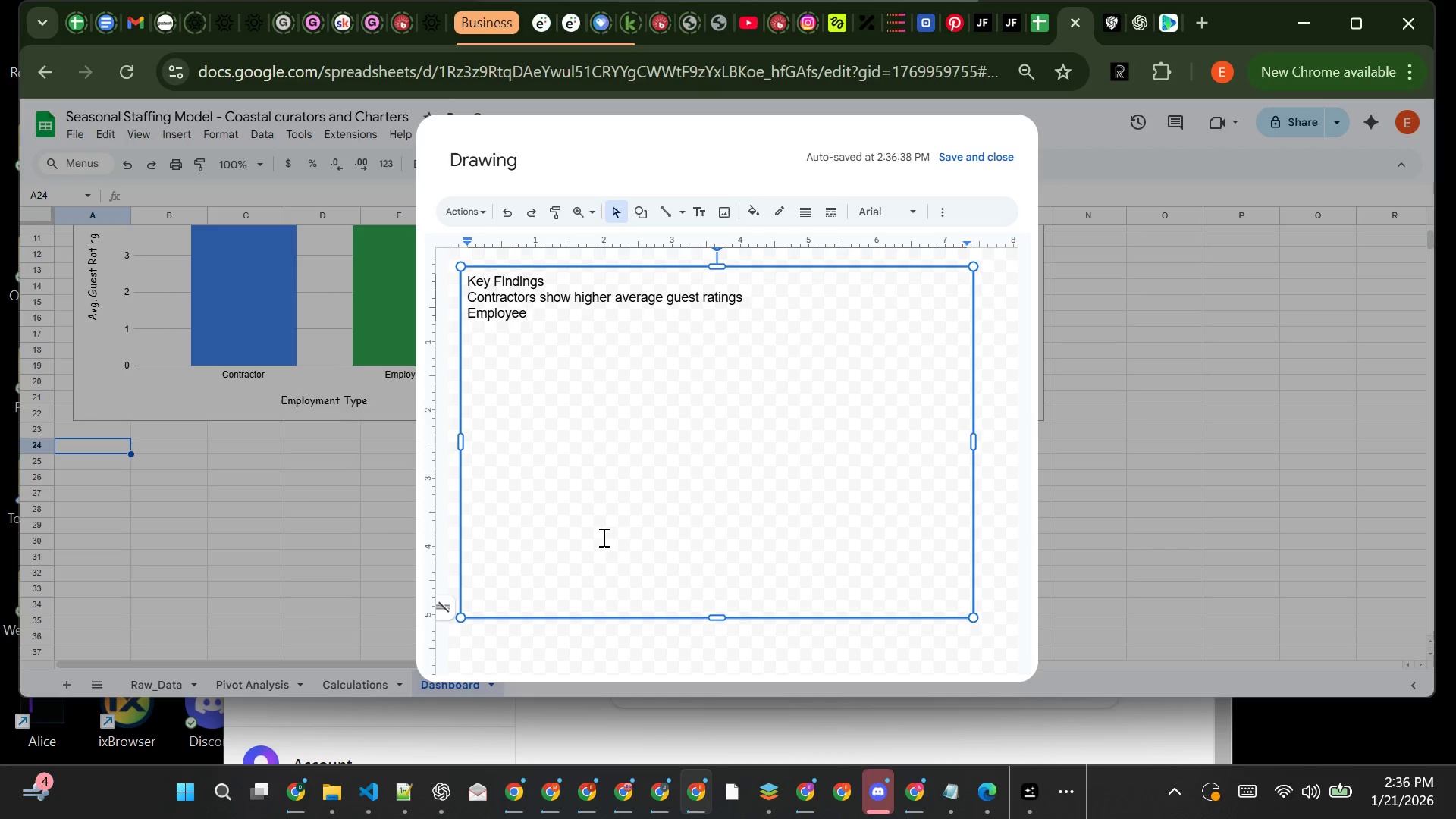 
type(s incur higher hourly cost )
key(Backspace)
type(s due to overhead )
 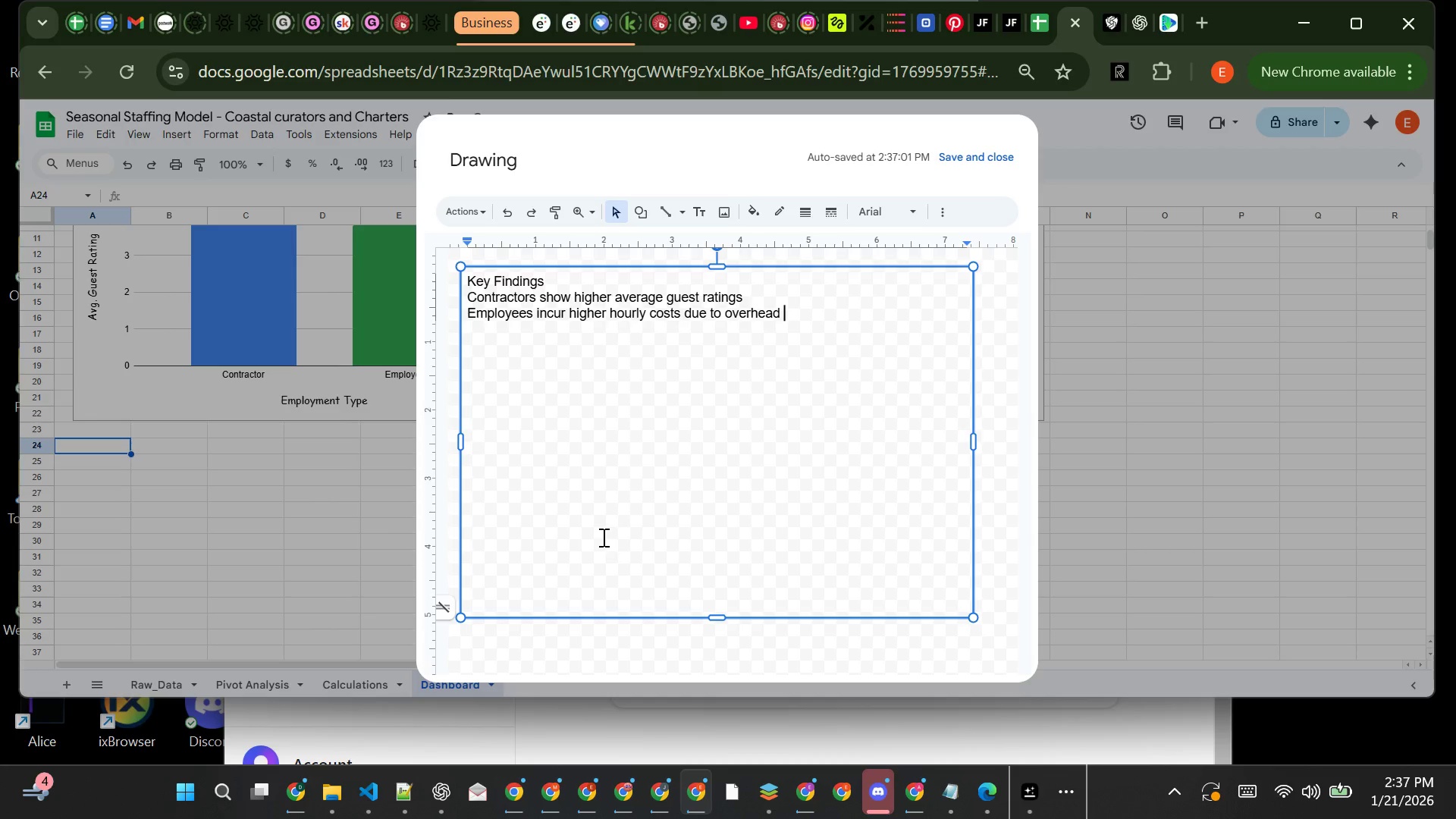 
key(Enter)
 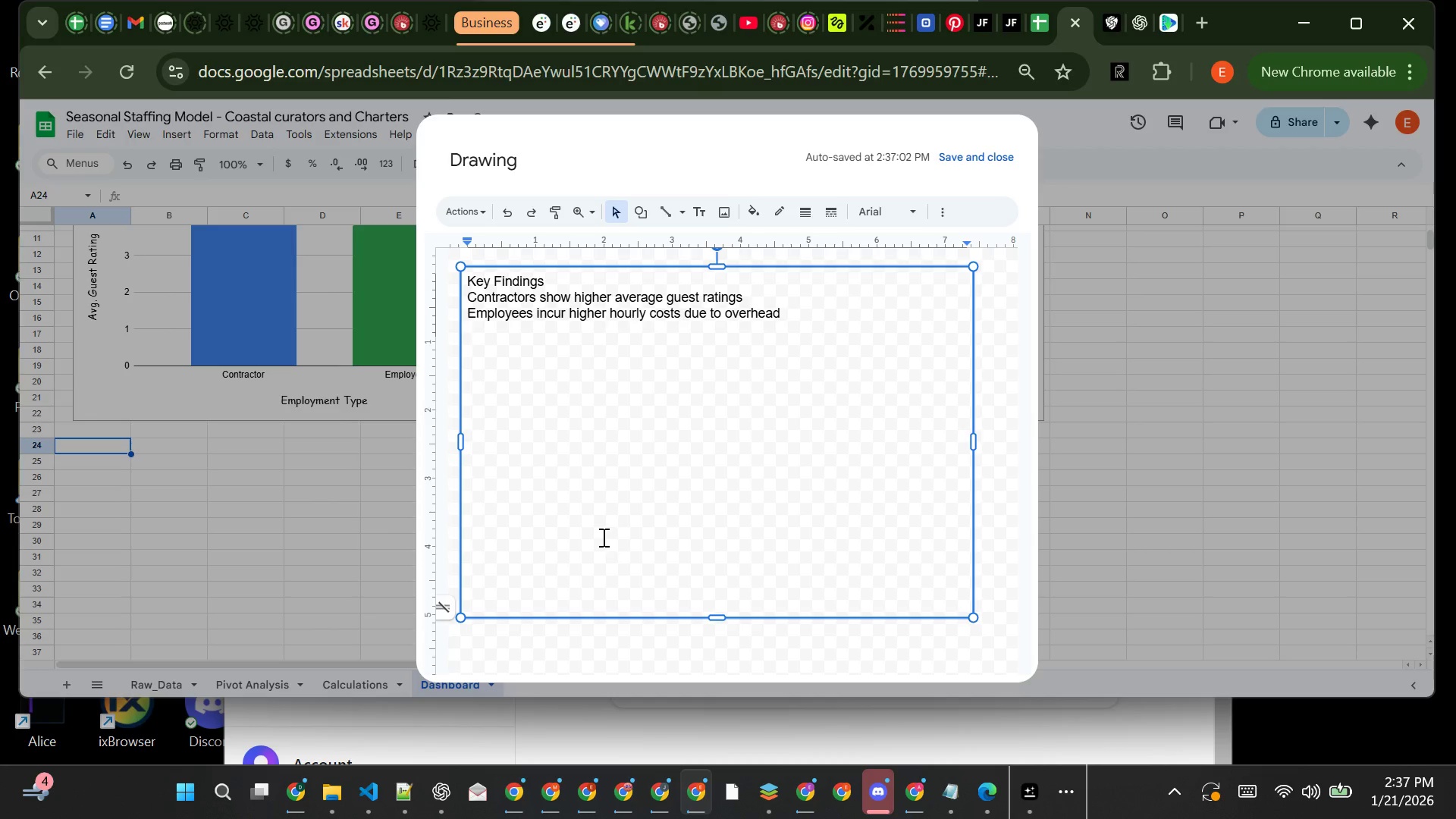 
type(Contractors demonstrate better cost-to-satisfaction efficiency )
 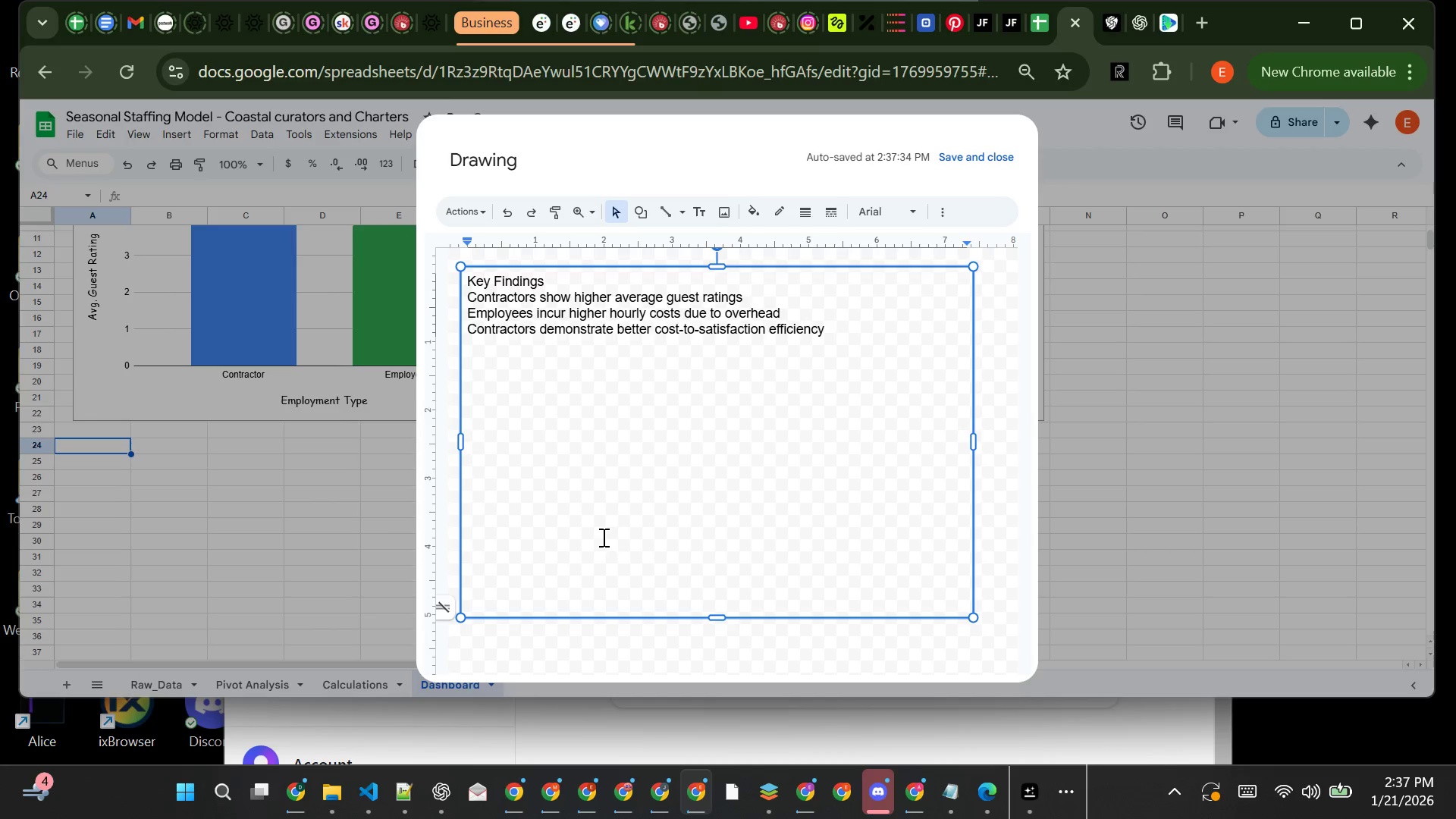 
key(Enter)
 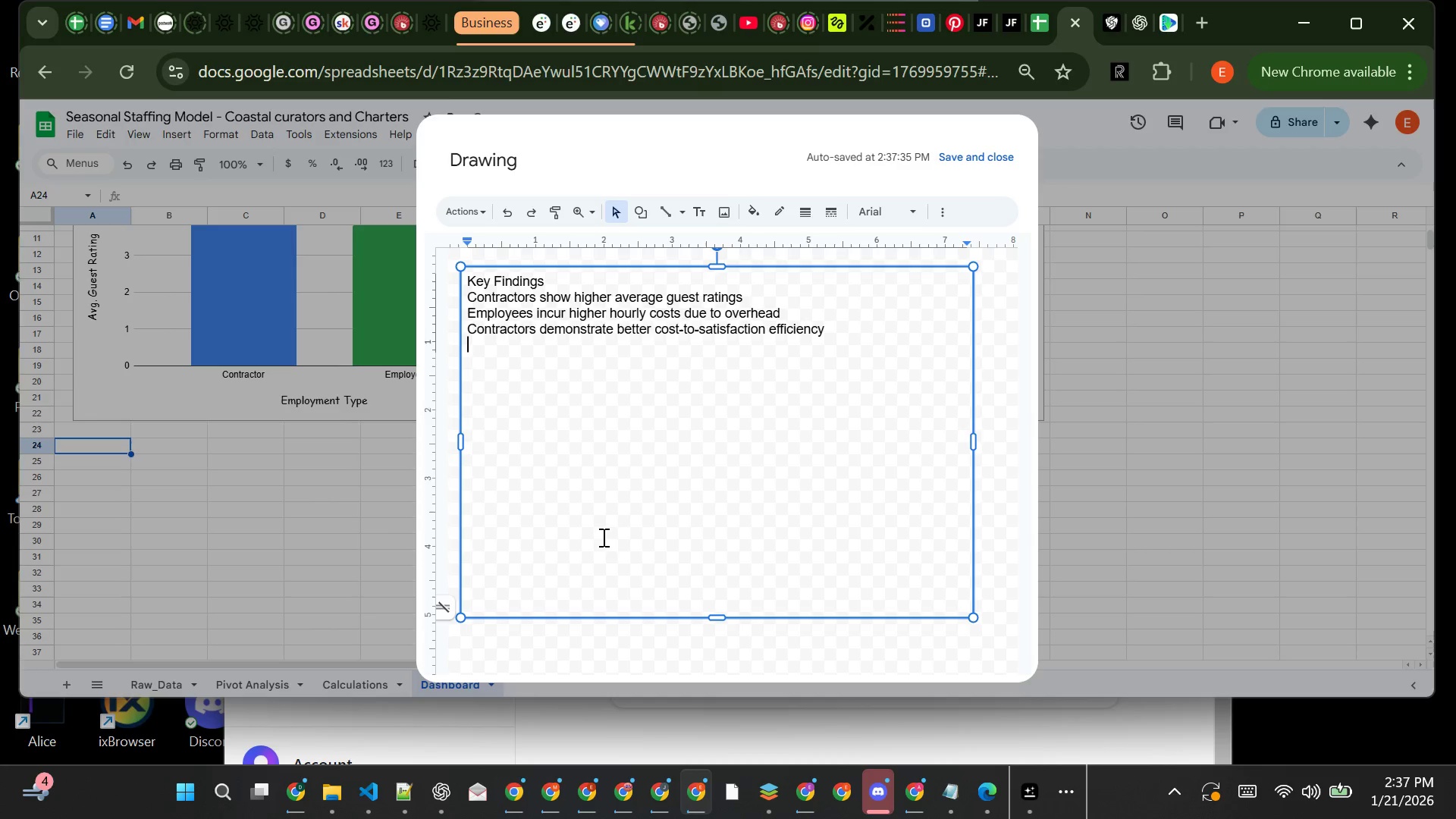 
type(Employees )
 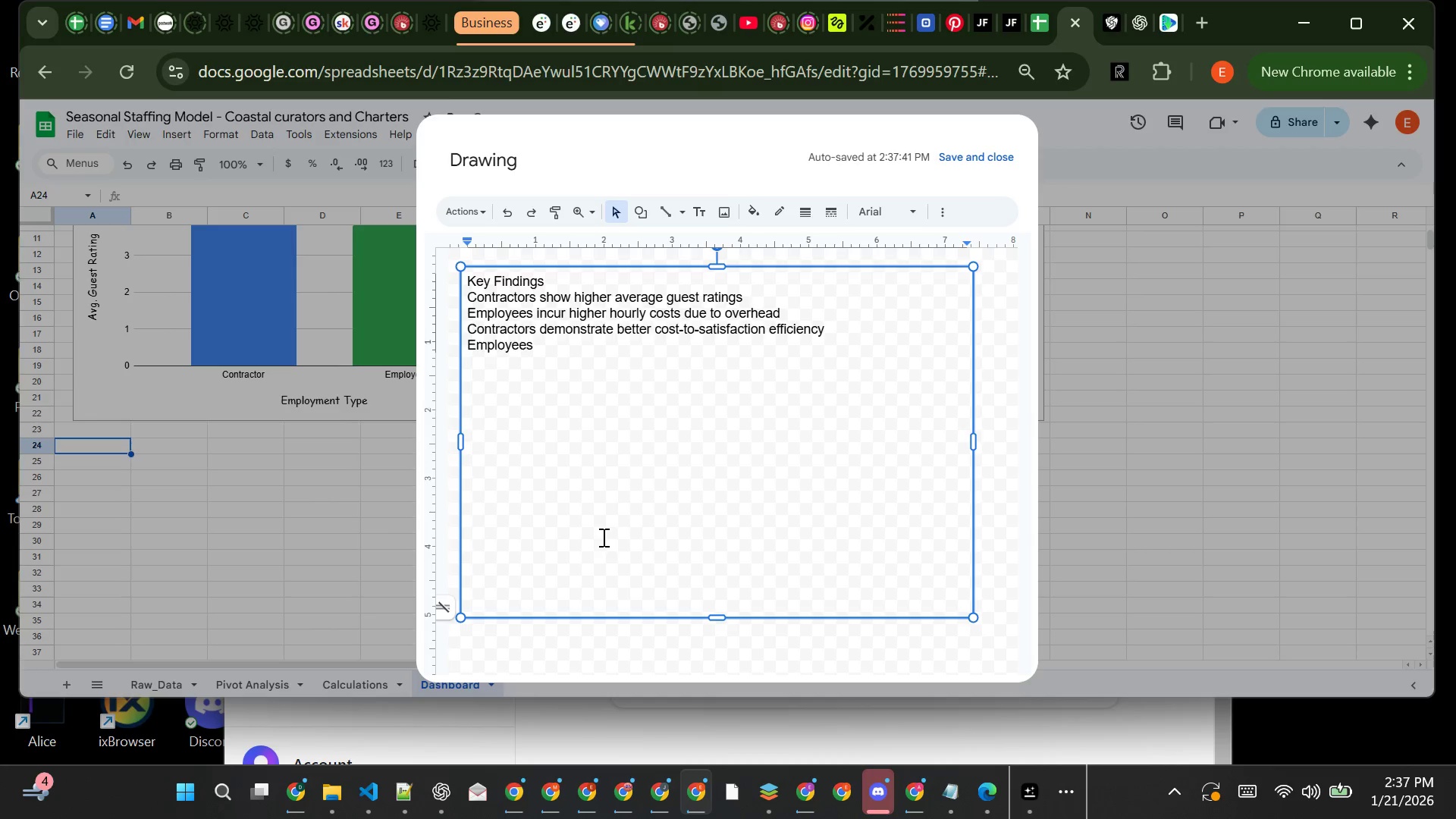 
type(show si)
key(Backspace)
type(lightly higher reteen)
key(Backspace)
key(Backspace)
type(ntion )
 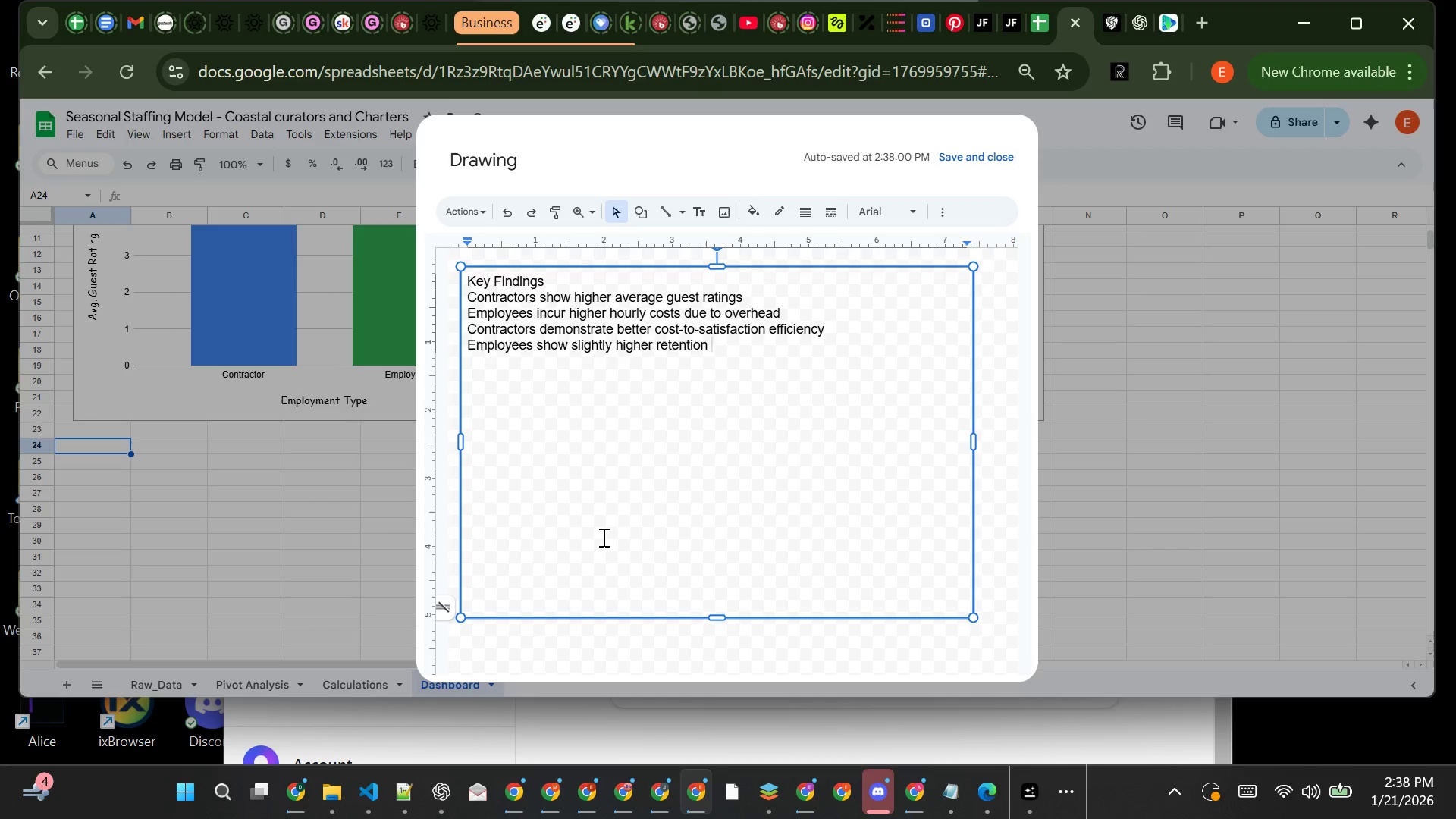 
type(potiential )
 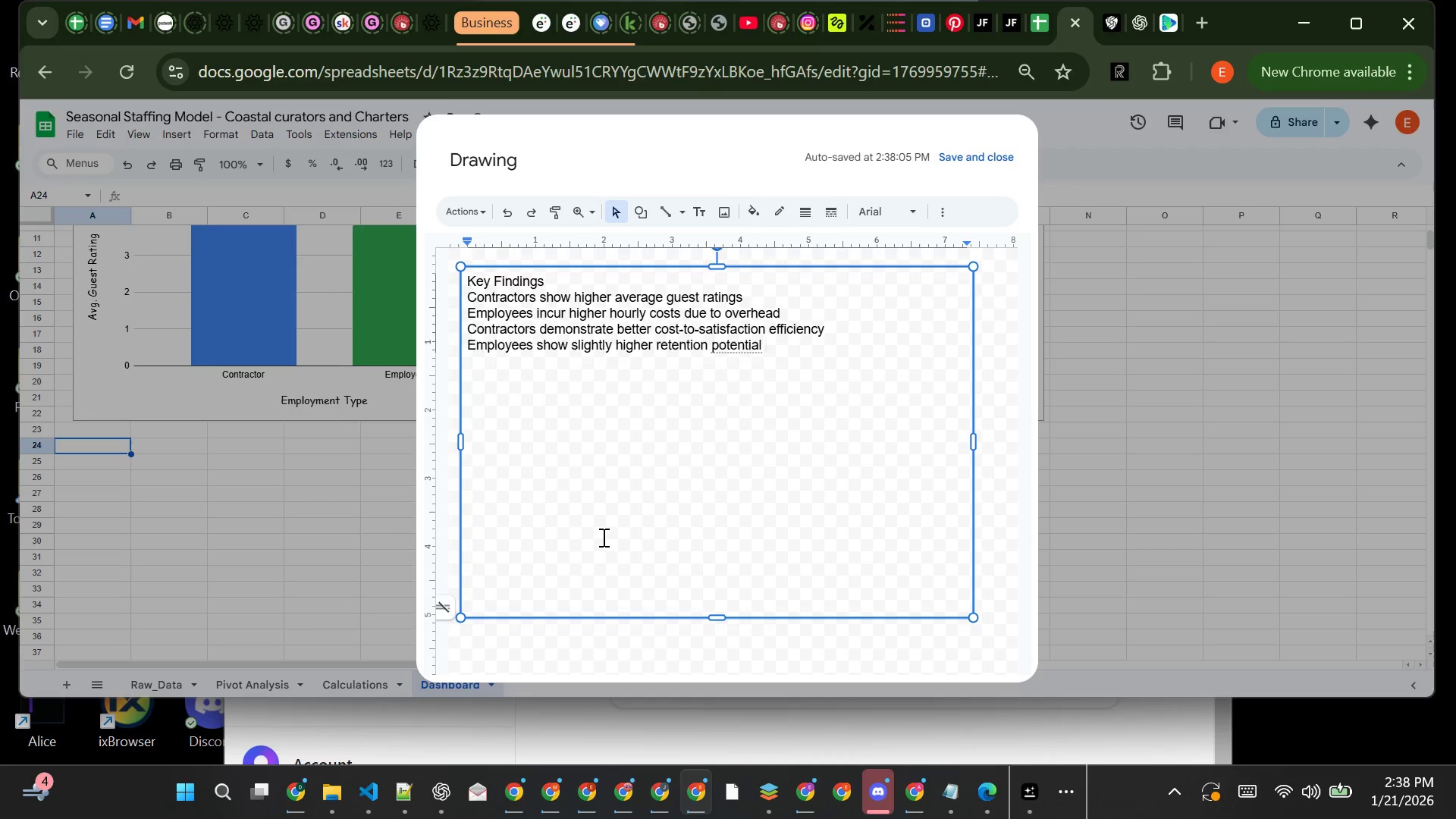 
type(via tours )
key(Backspace)
type(/month)
key(Backspace)
type(h)
 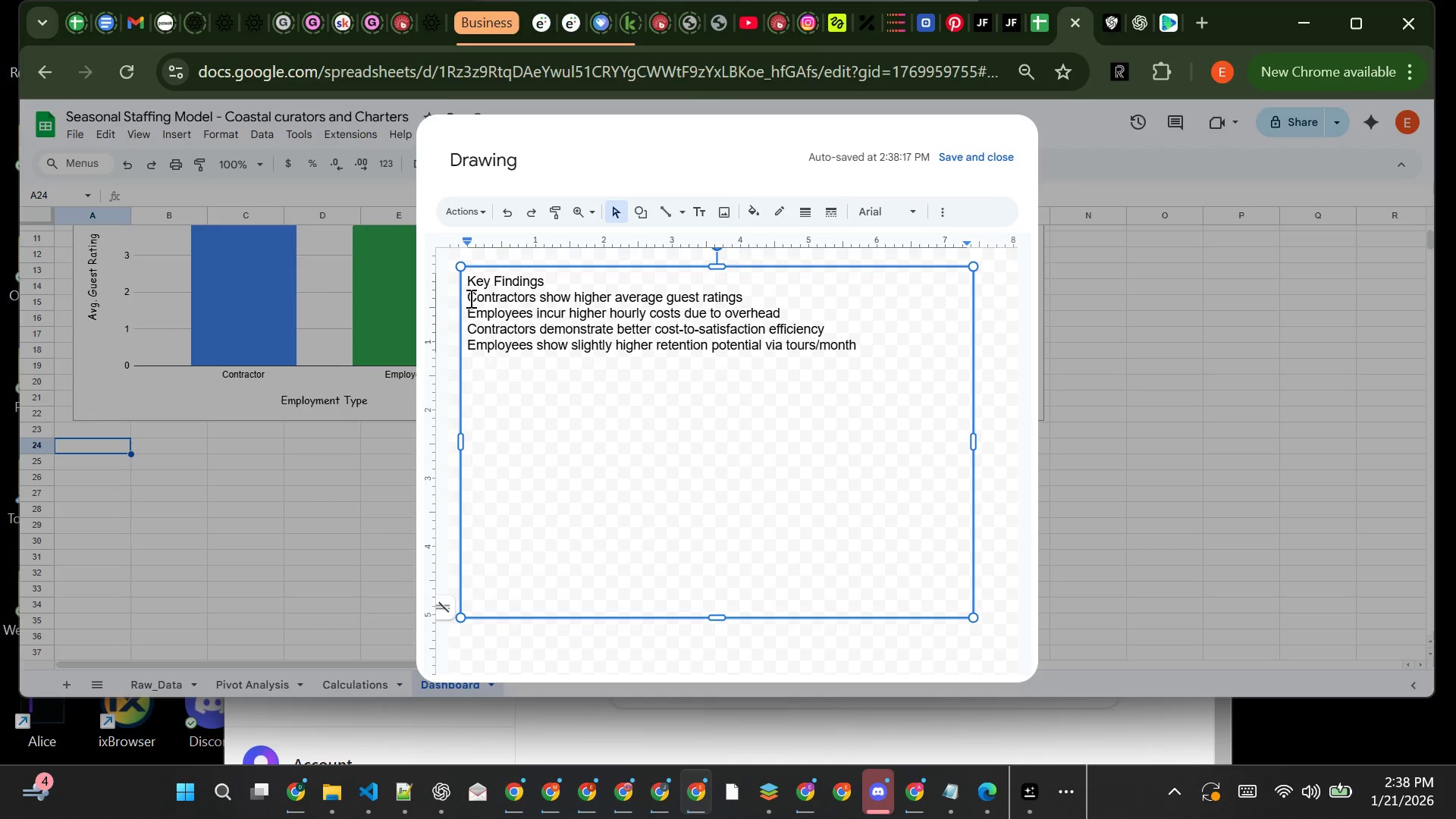 
left_click([471, 296])
 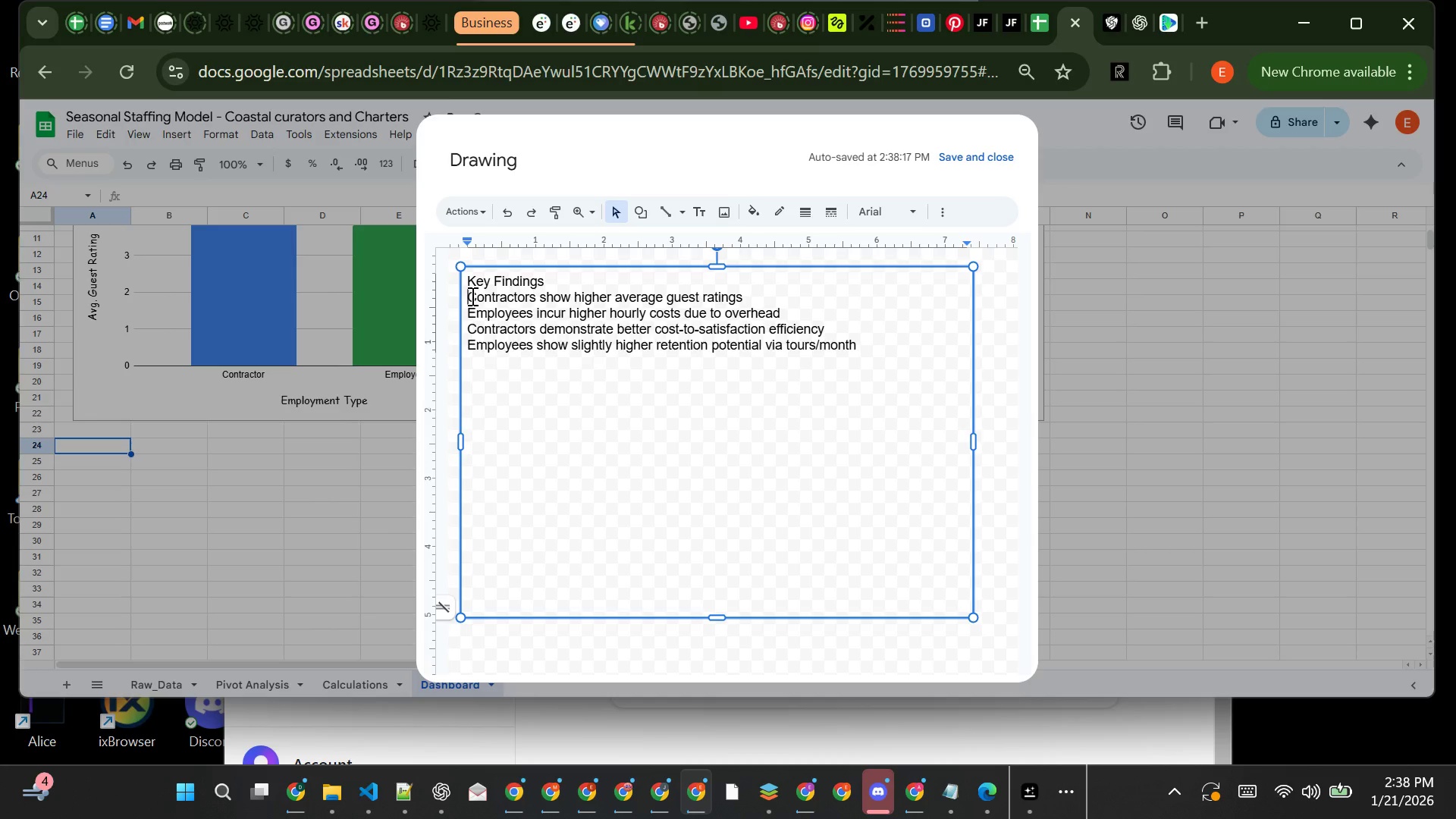 
key(Minus)
 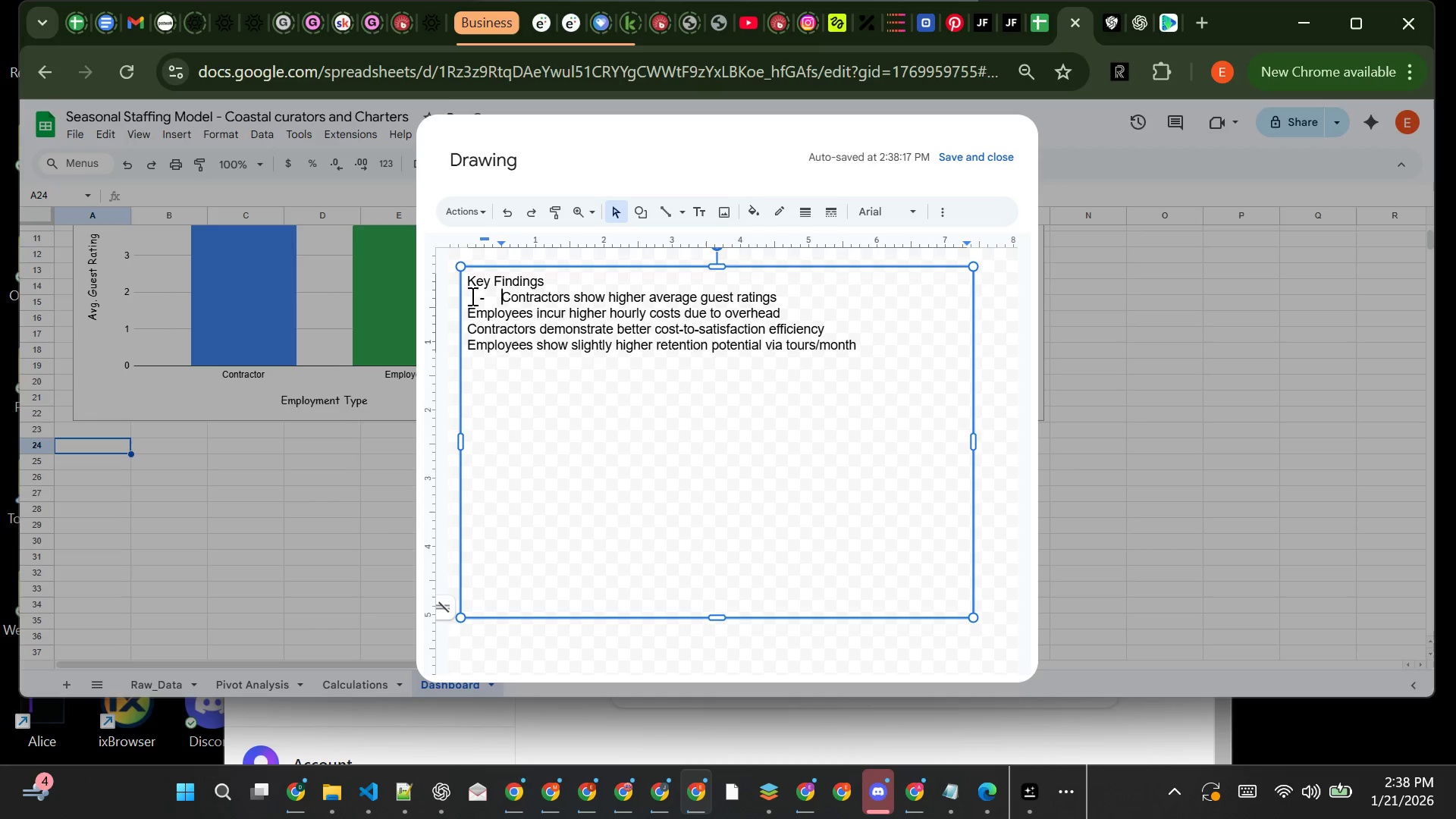 
key(Space)
 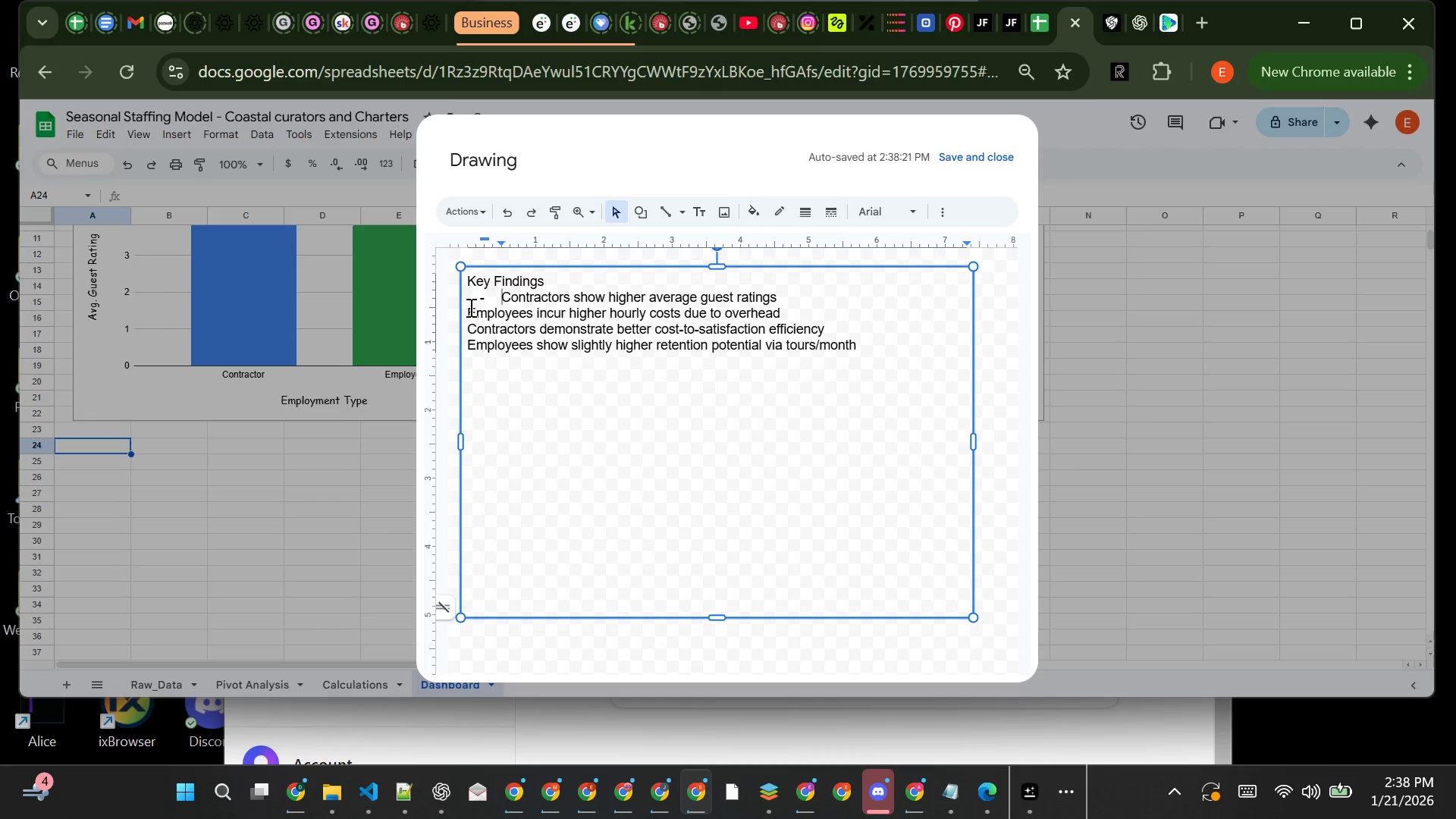 
left_click([466, 307])
 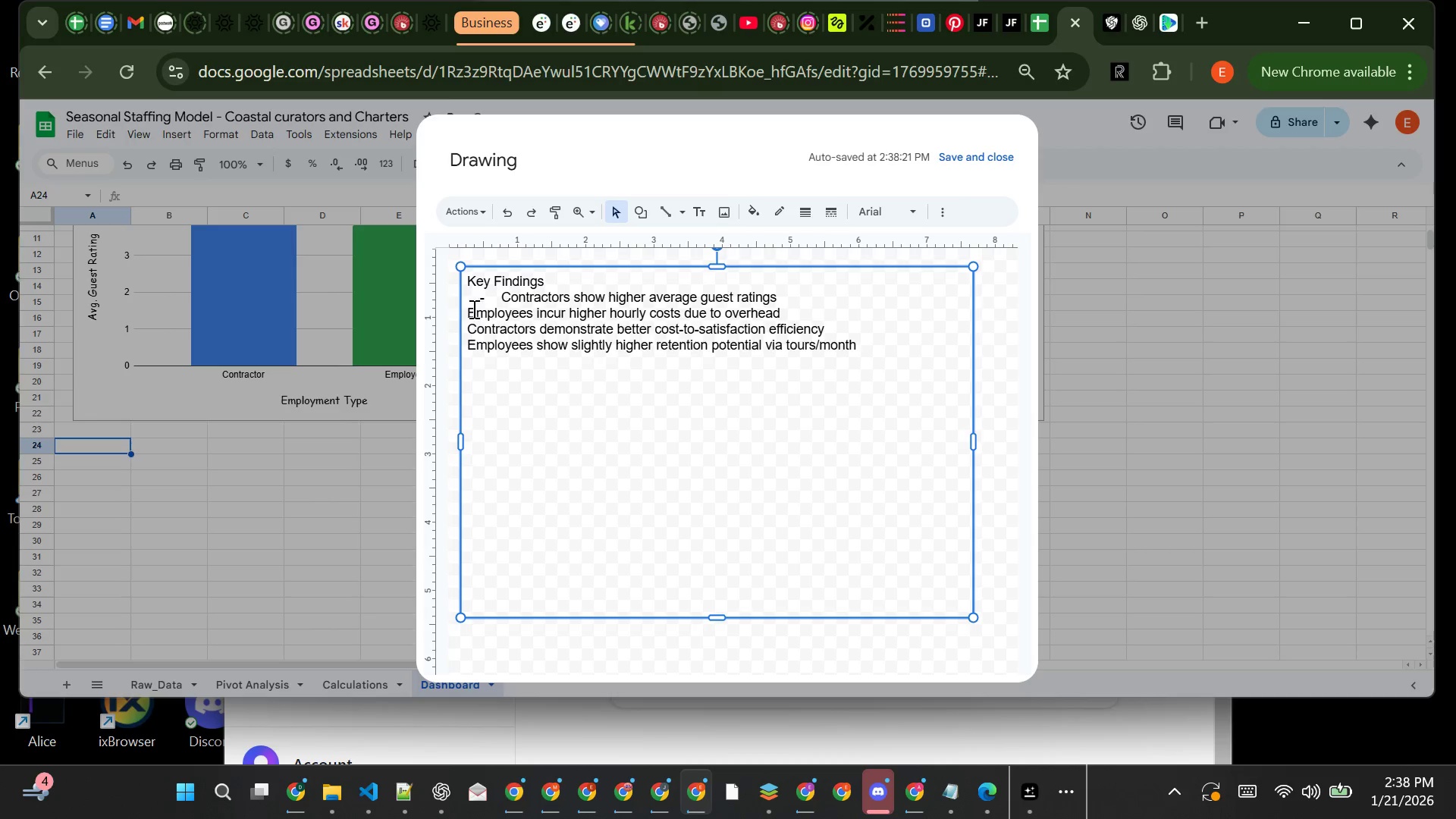 
left_click([470, 309])
 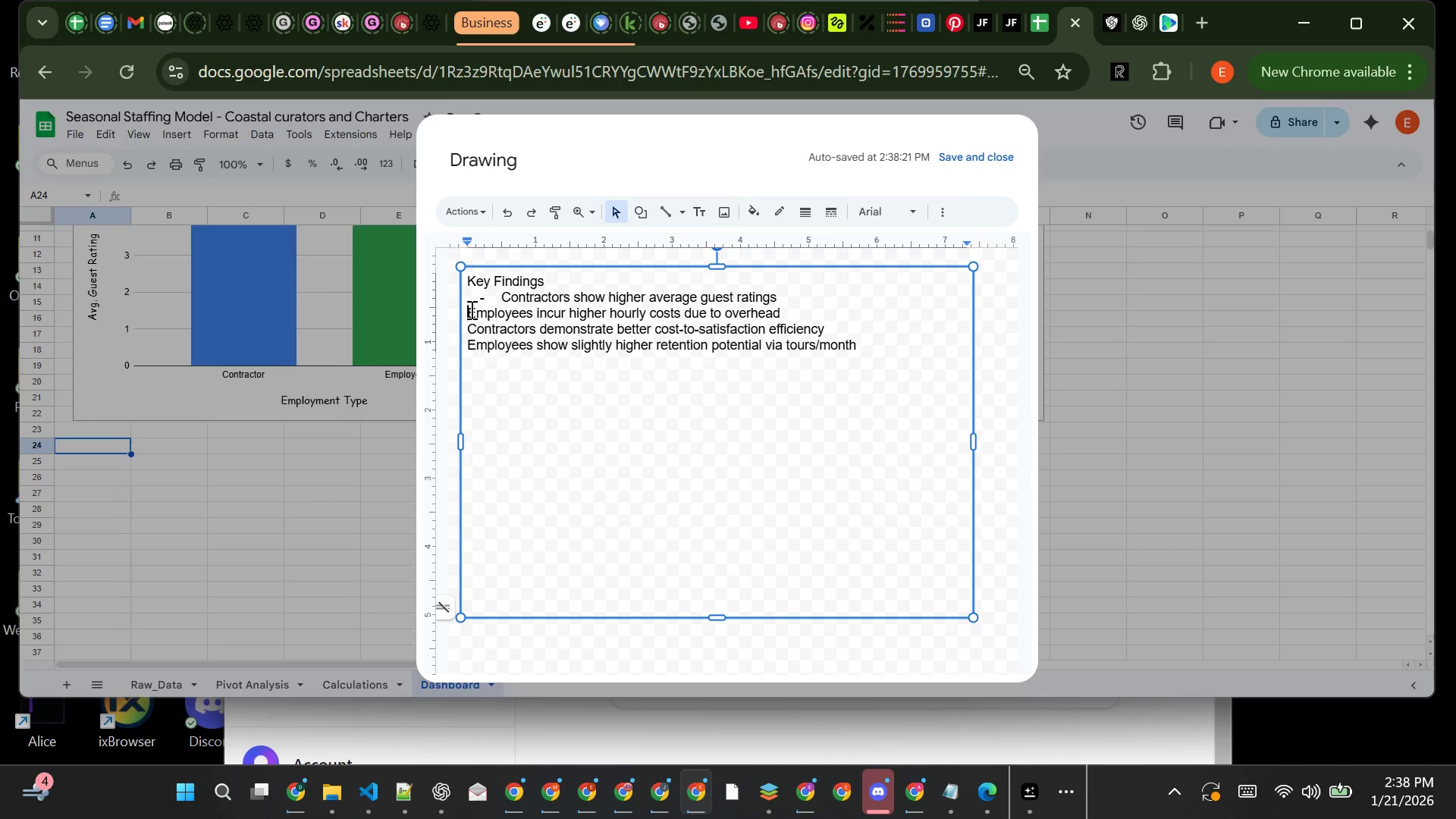 
key(Minus)
 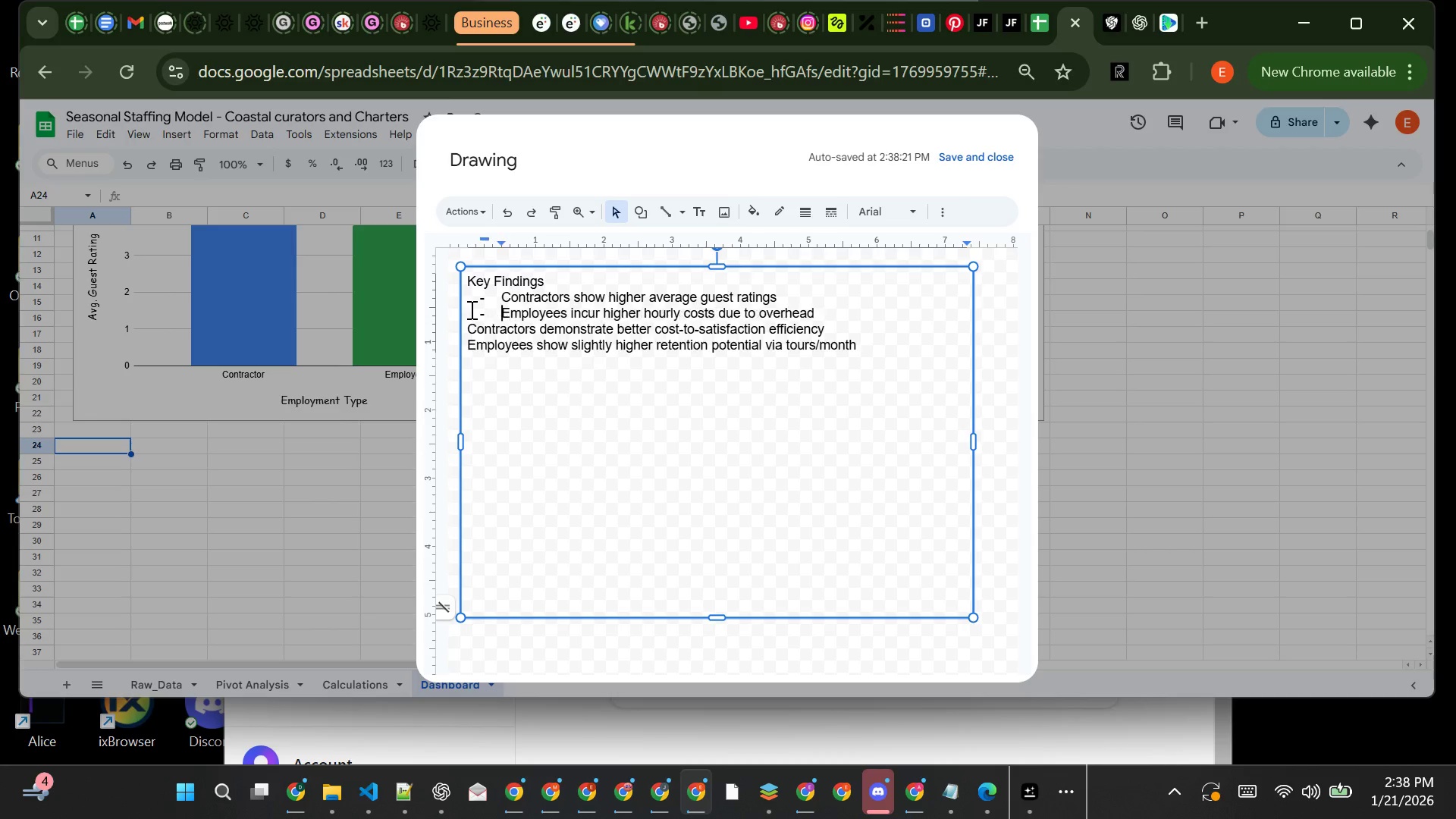 
key(Space)
 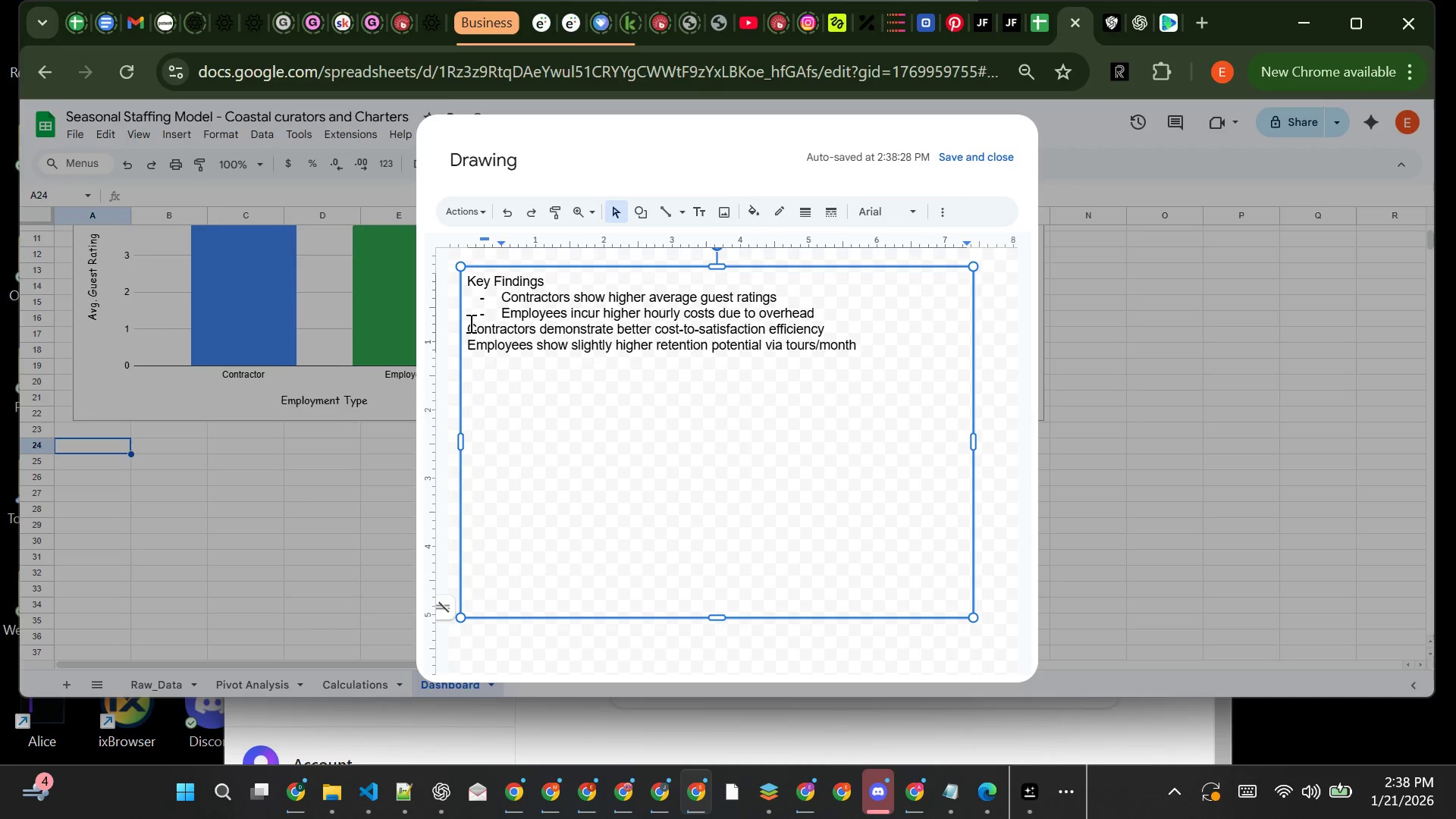 
left_click([469, 322])
 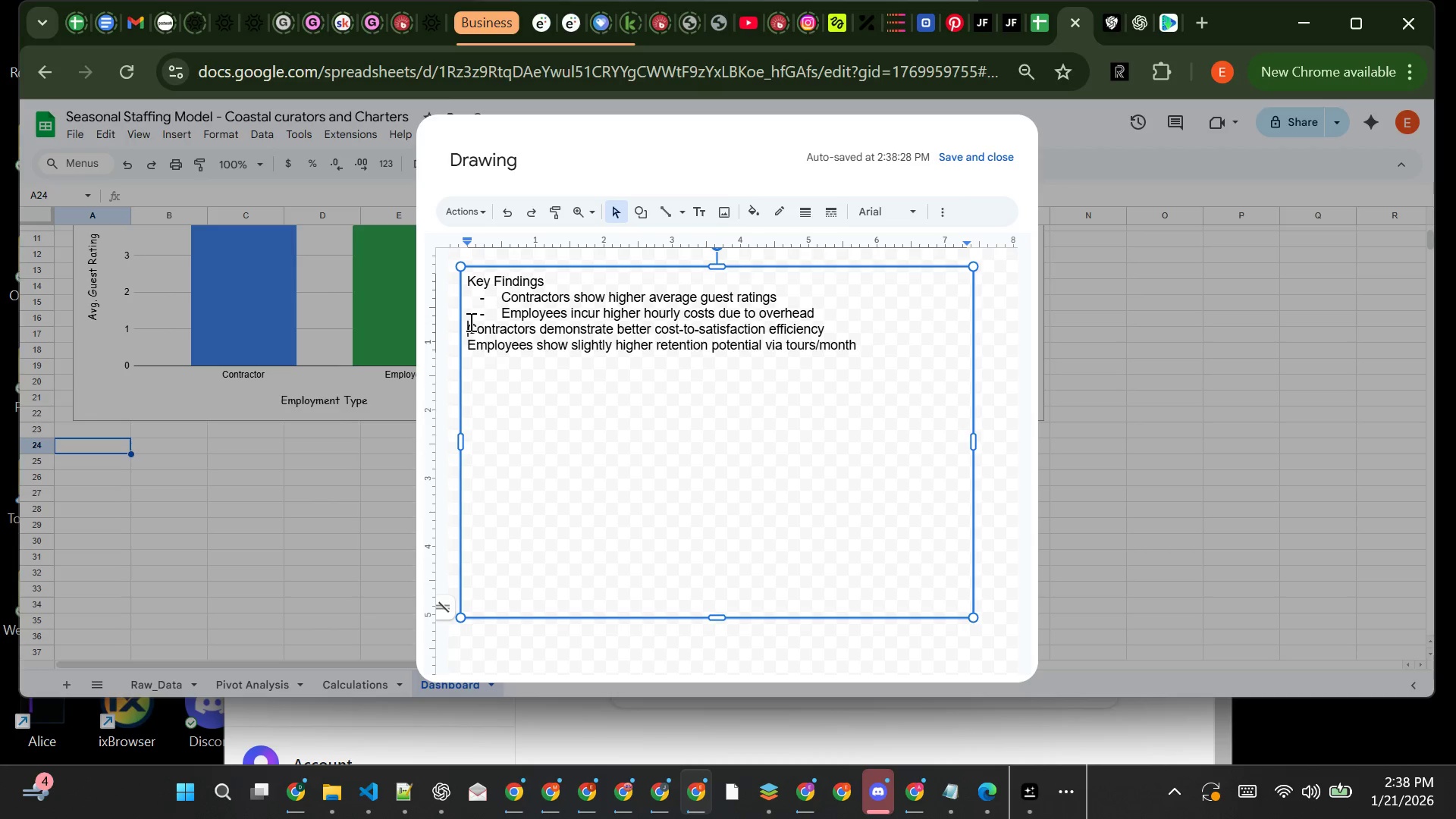 
key(Minus)
 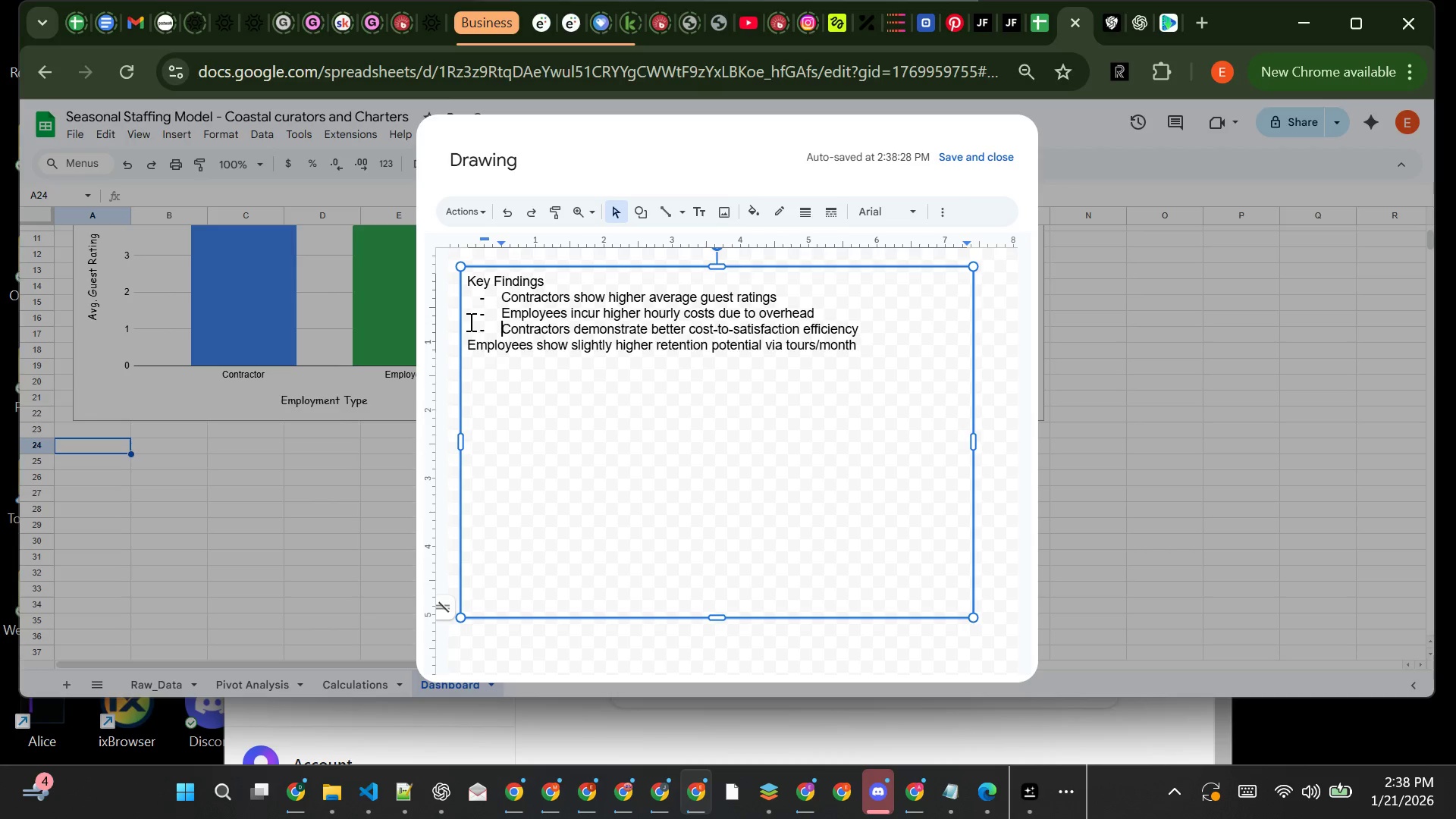 
key(Space)
 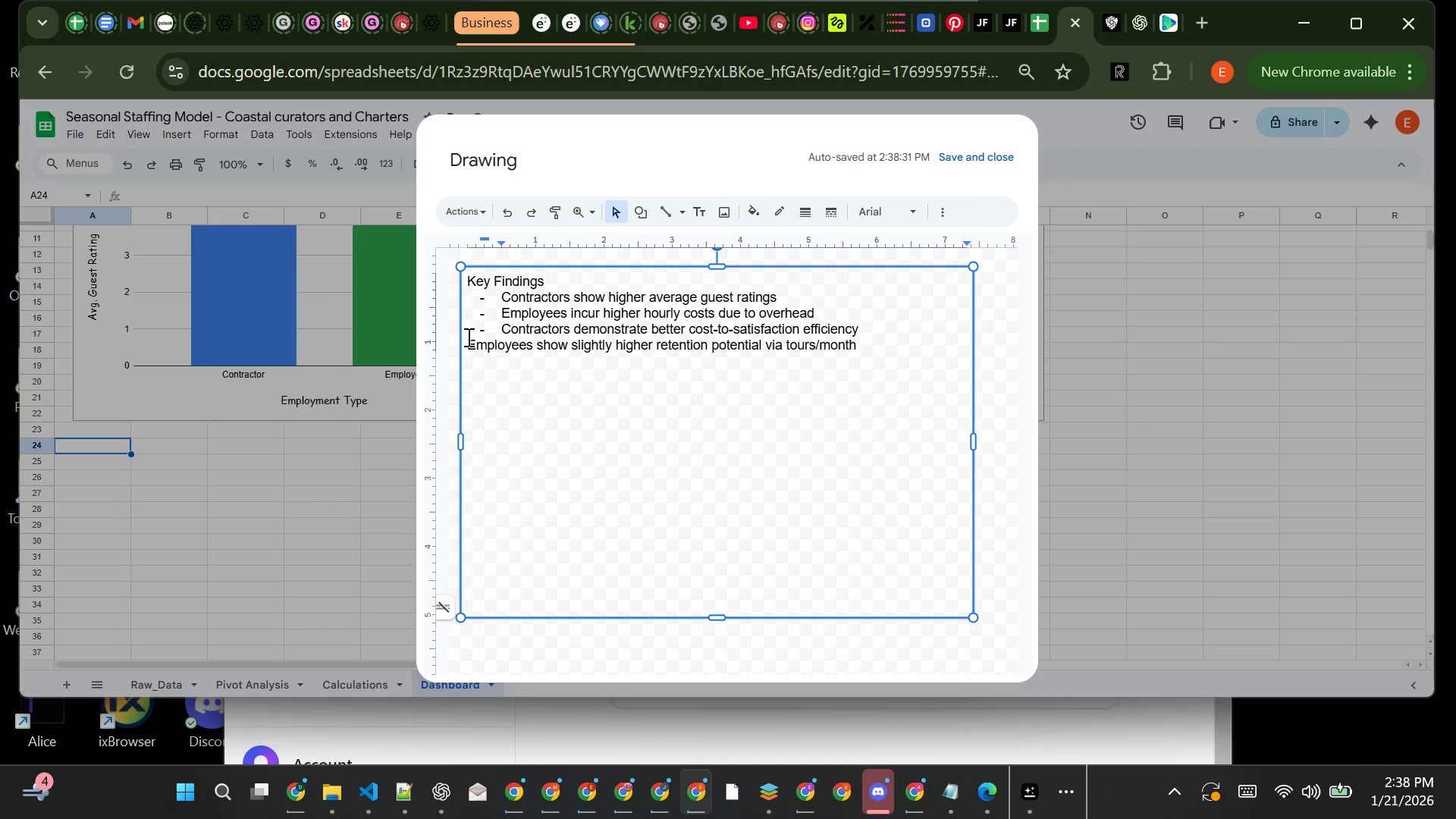 
left_click([468, 337])
 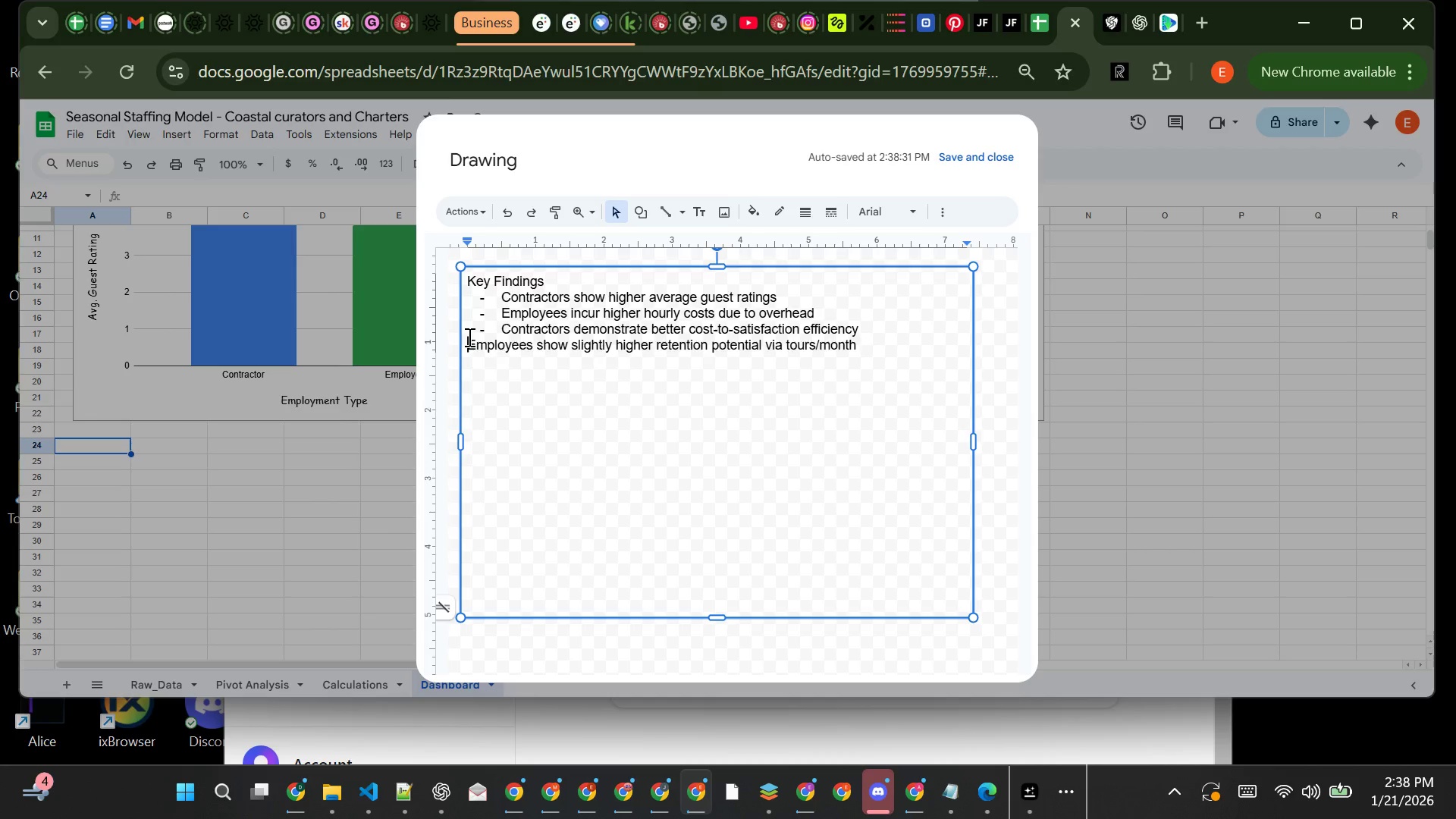 
key(Minus)
 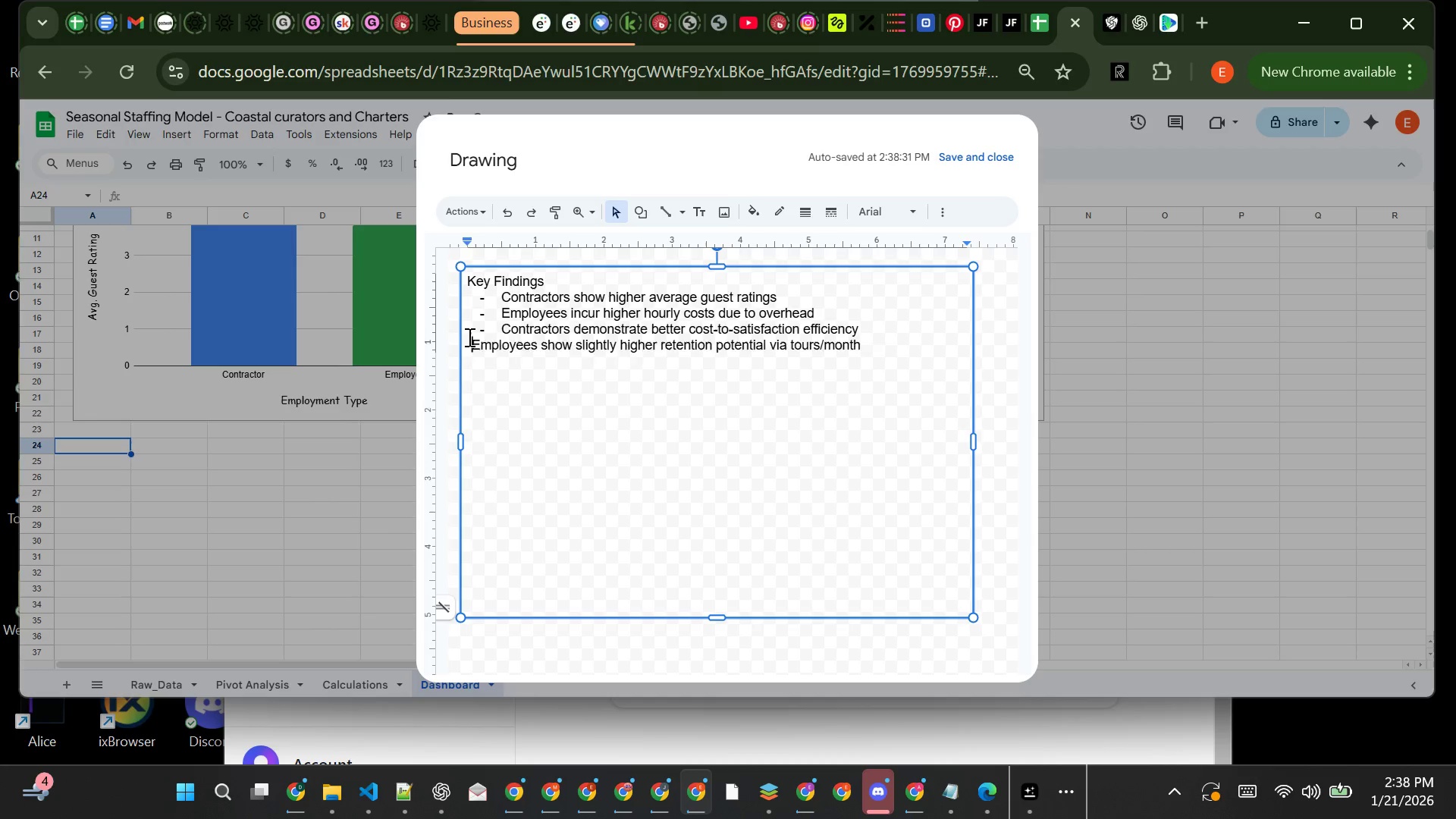 
key(Space)
 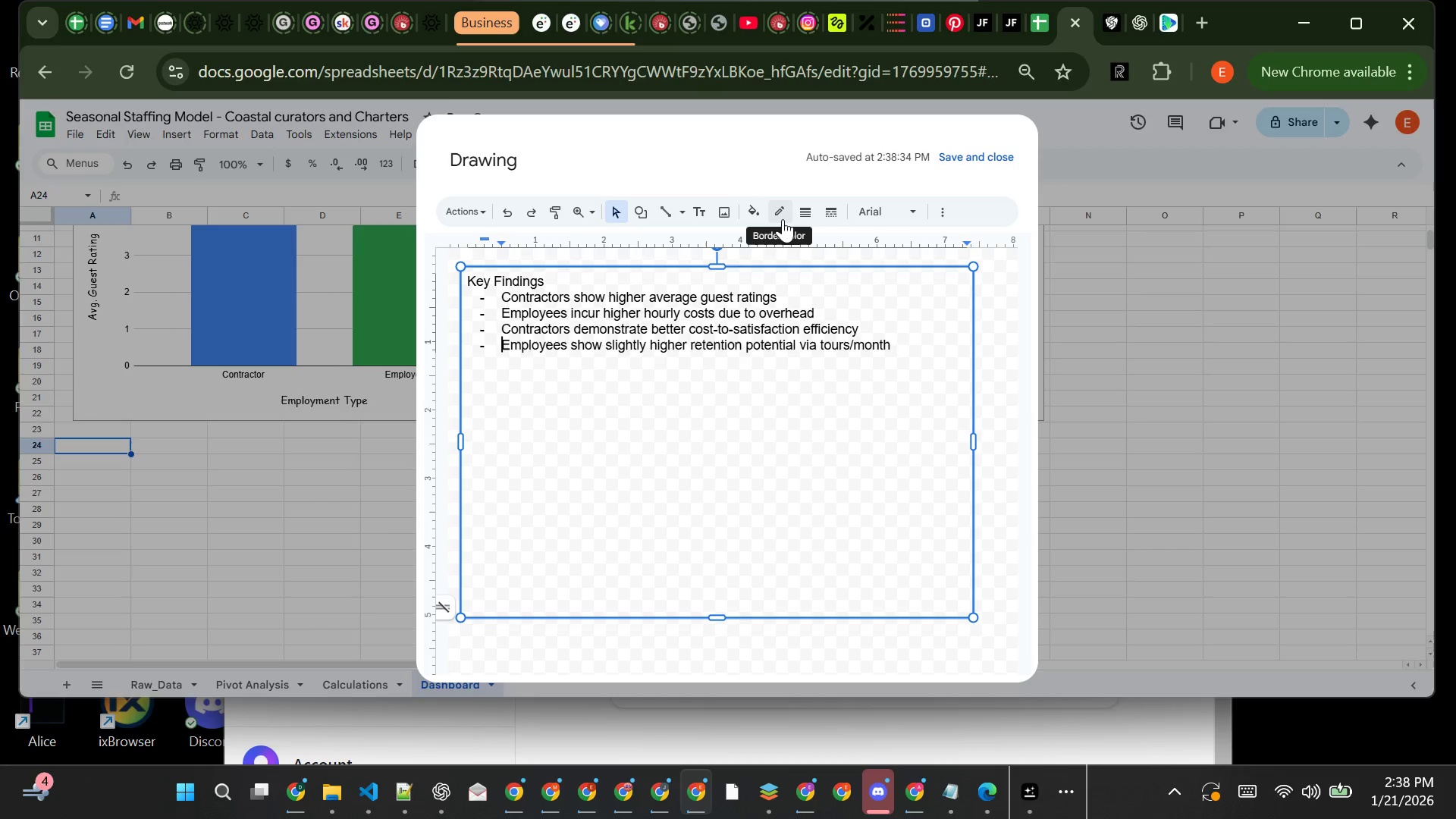 
wait(9.95)
 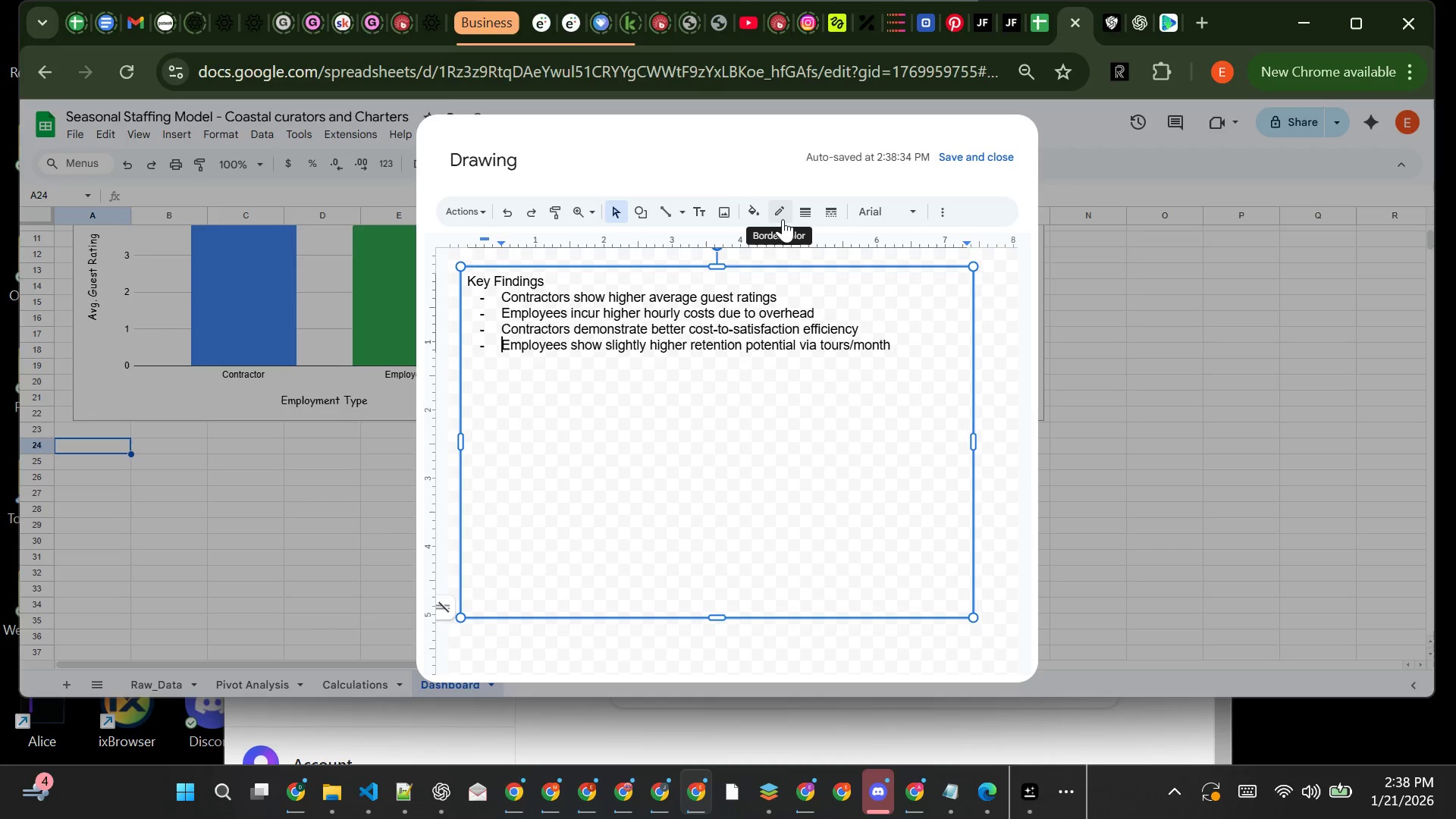 
left_click_drag(start_coordinate=[972, 616], to_coordinate=[853, 480])
 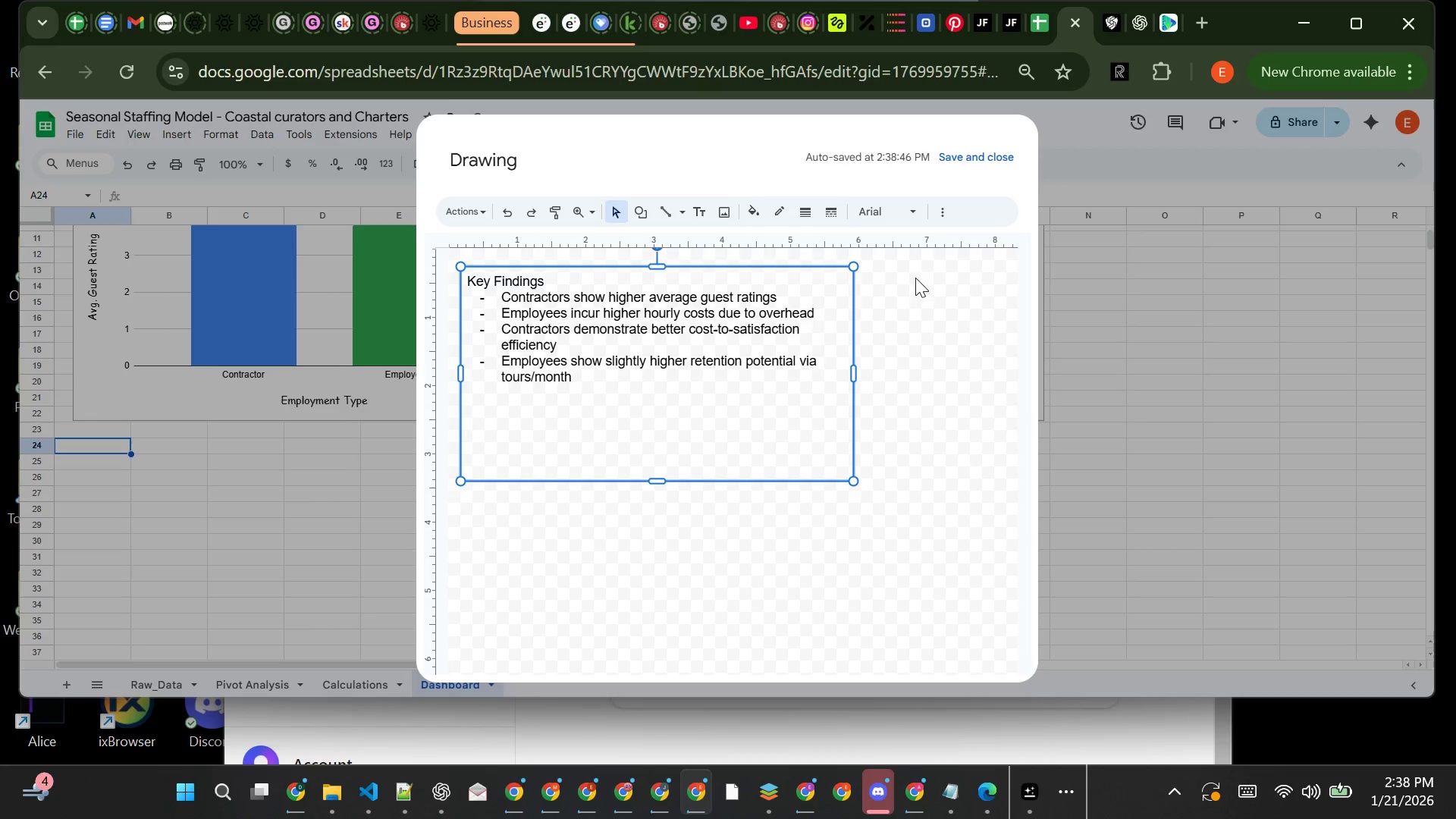 
wait(6.52)
 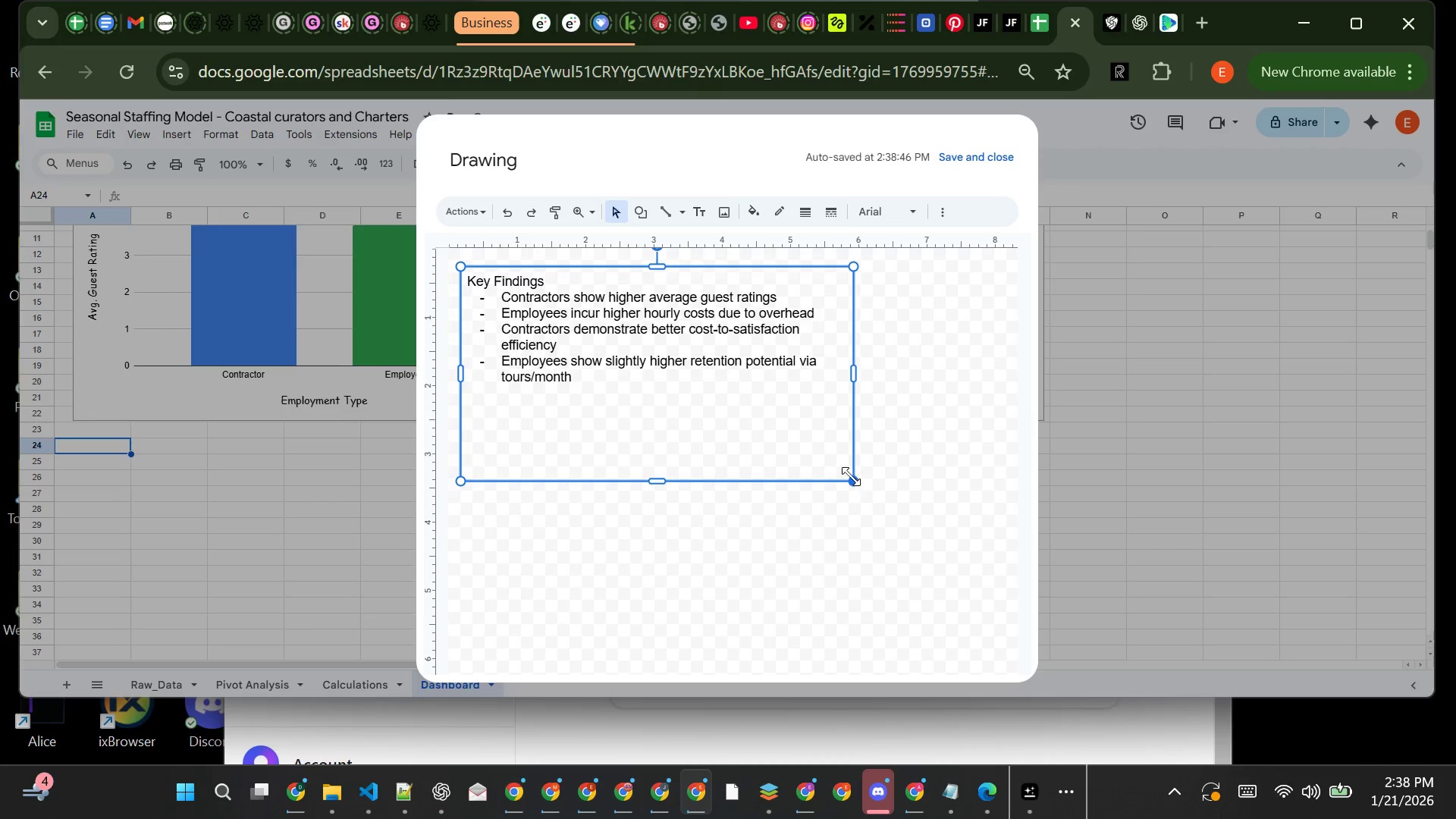 
left_click([875, 206])
 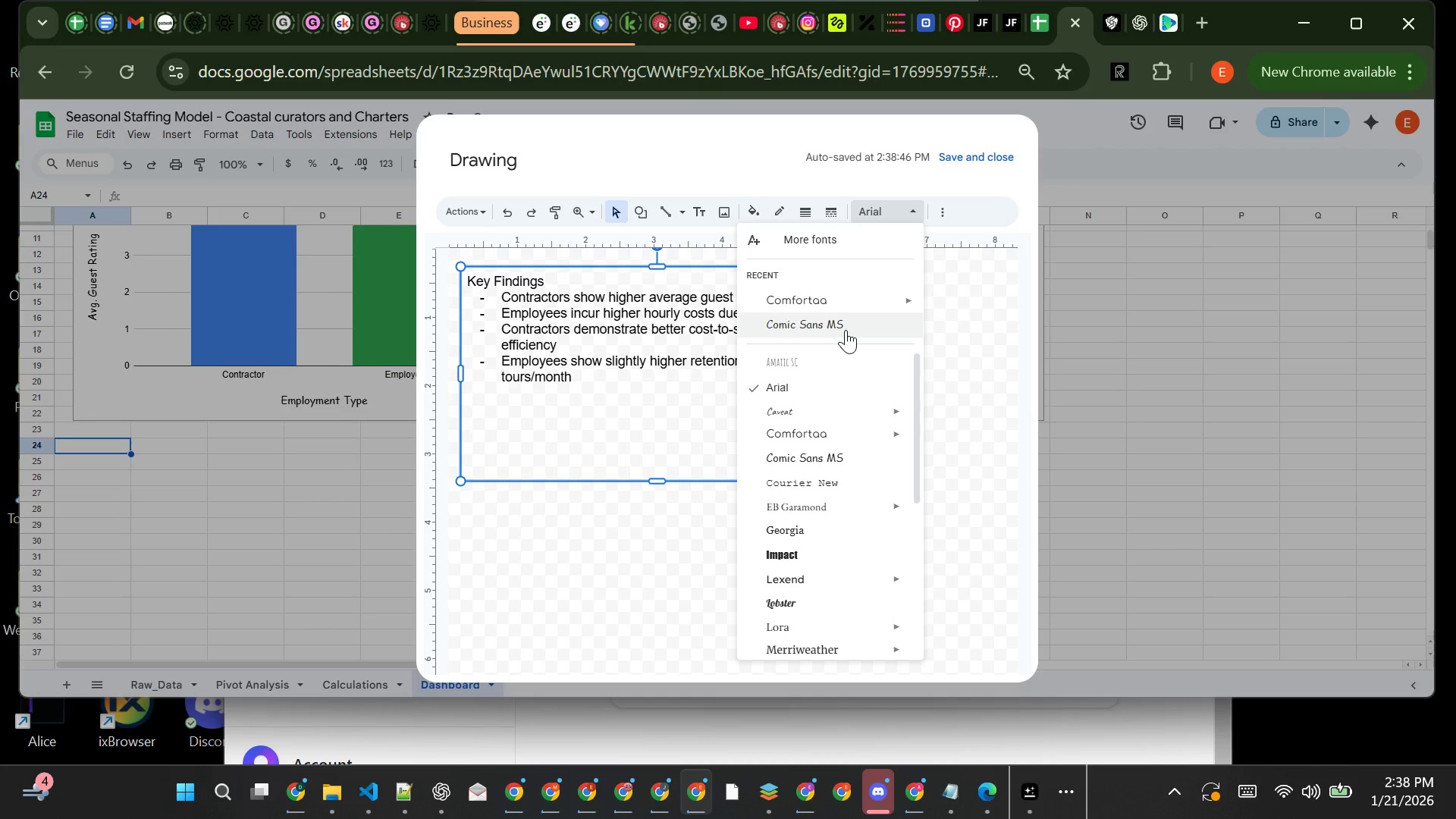 
left_click([846, 330])
 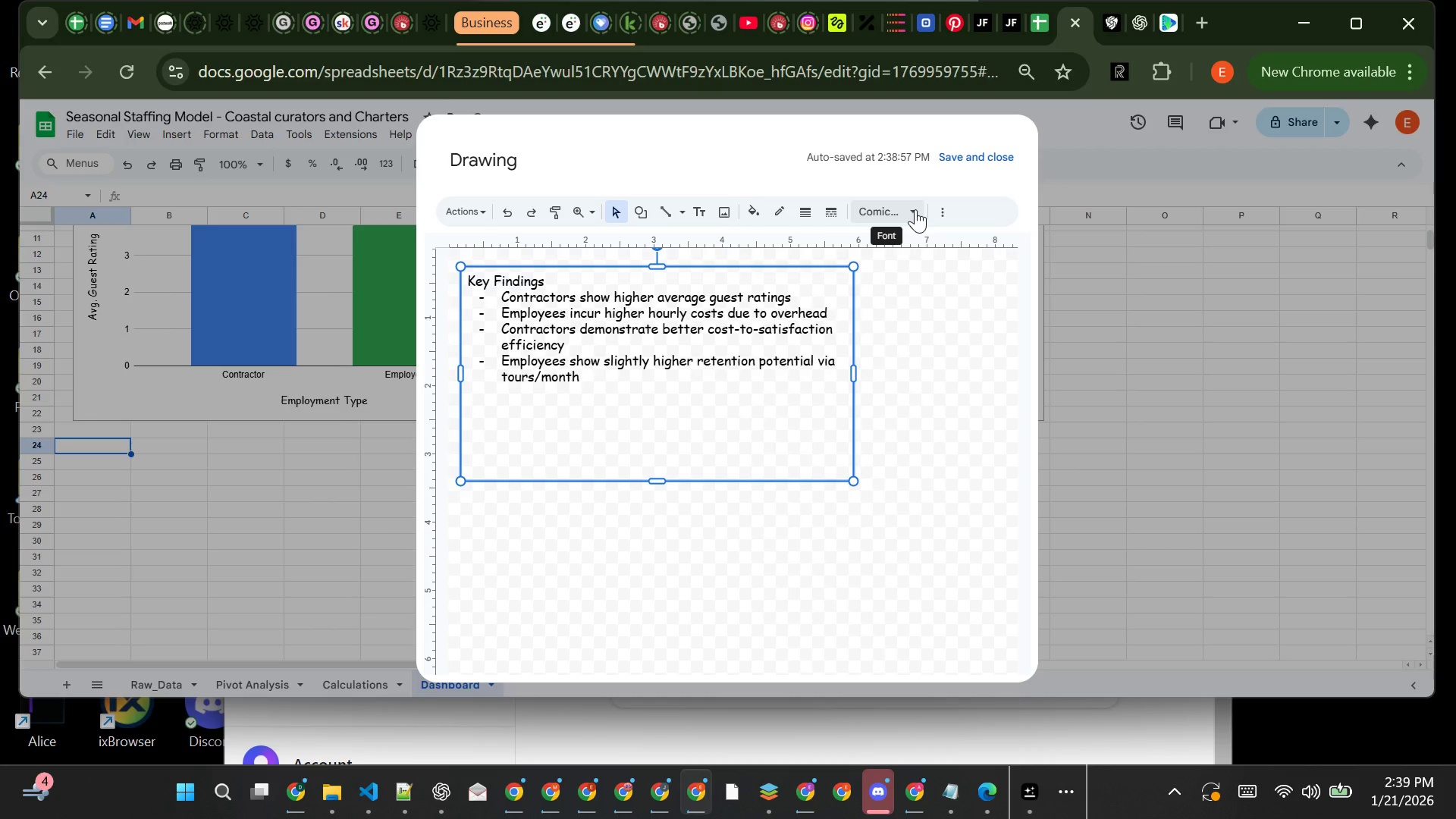 
left_click([938, 207])
 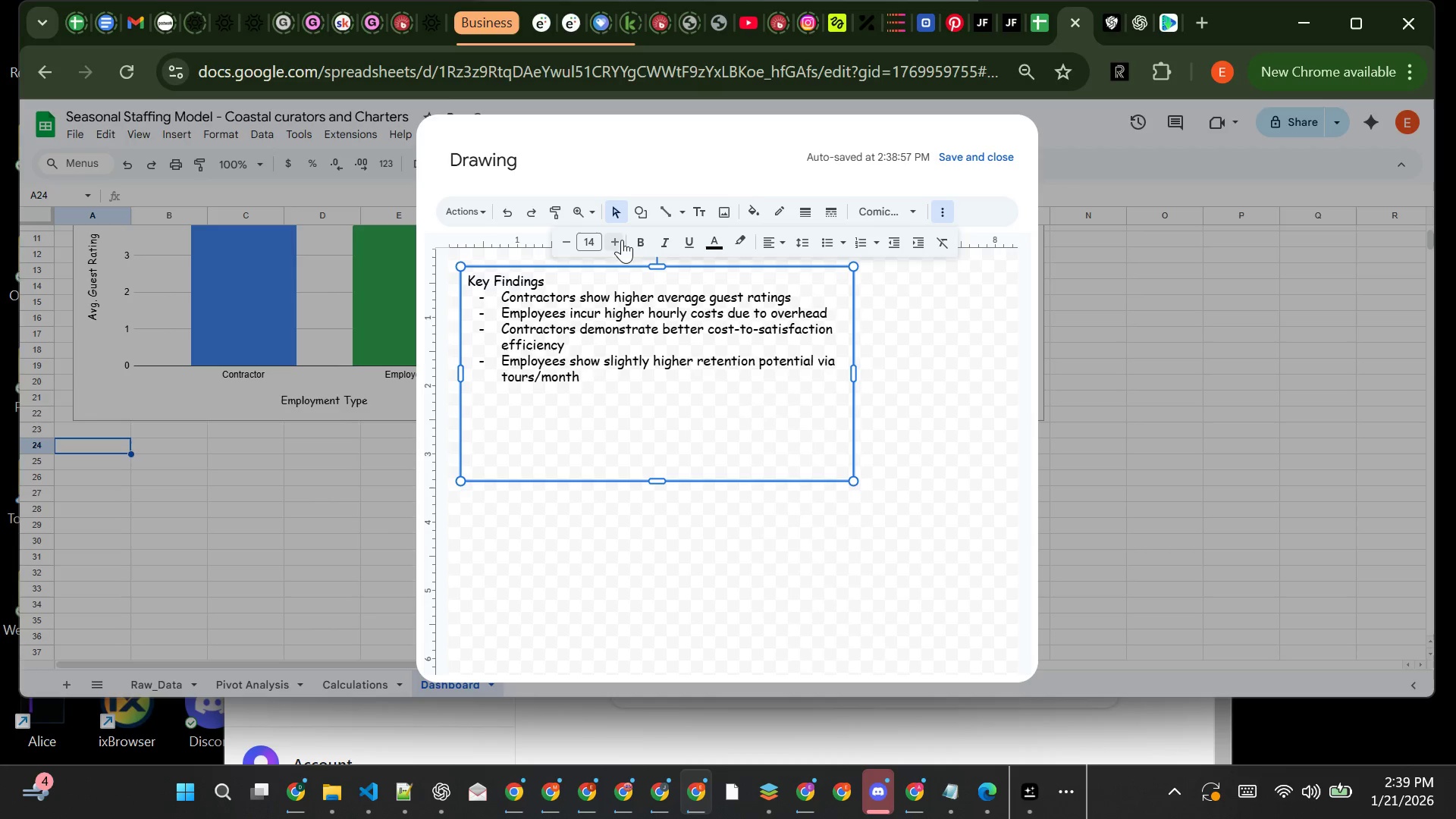 
left_click([642, 239])
 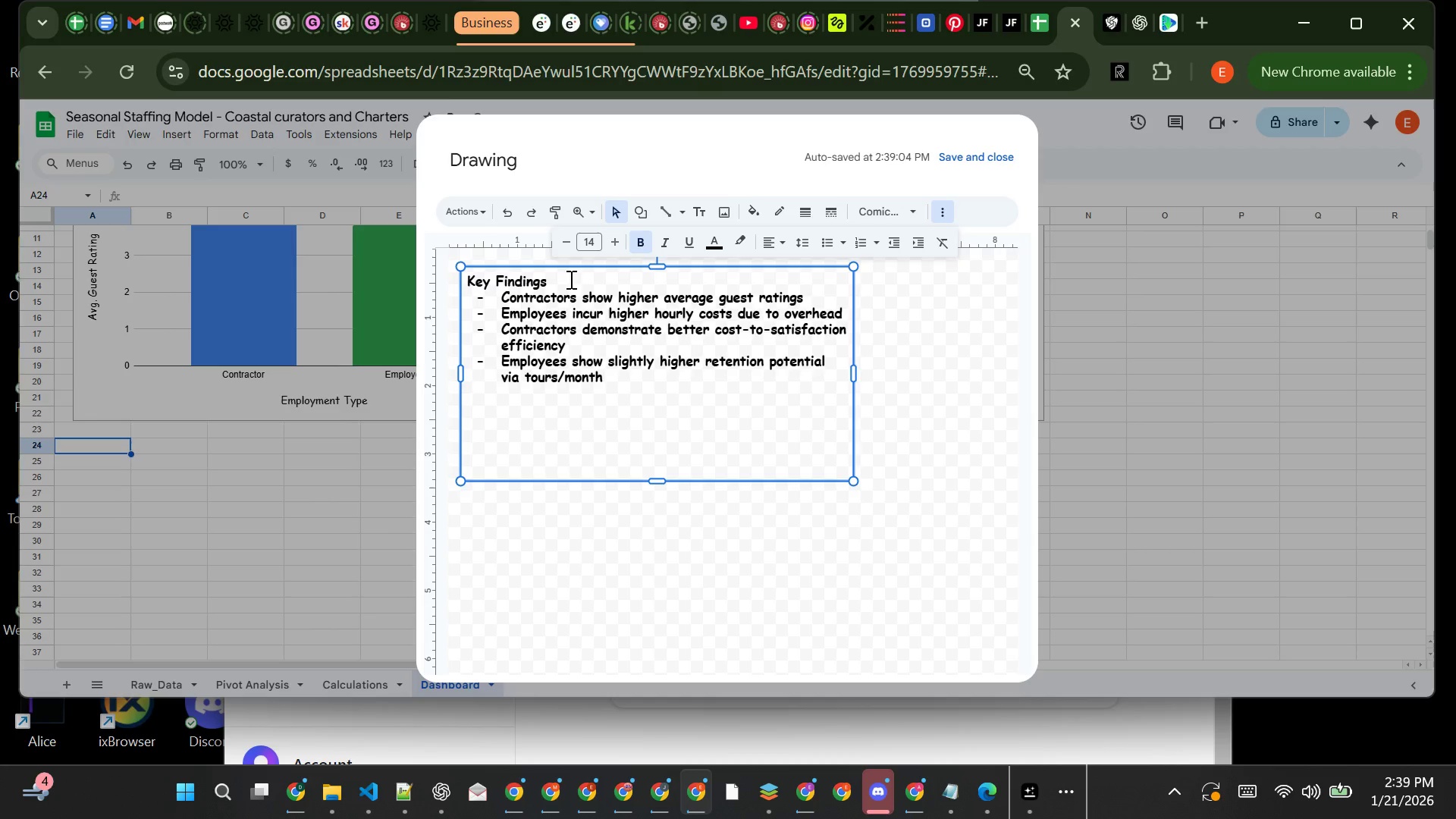 
left_click([570, 279])
 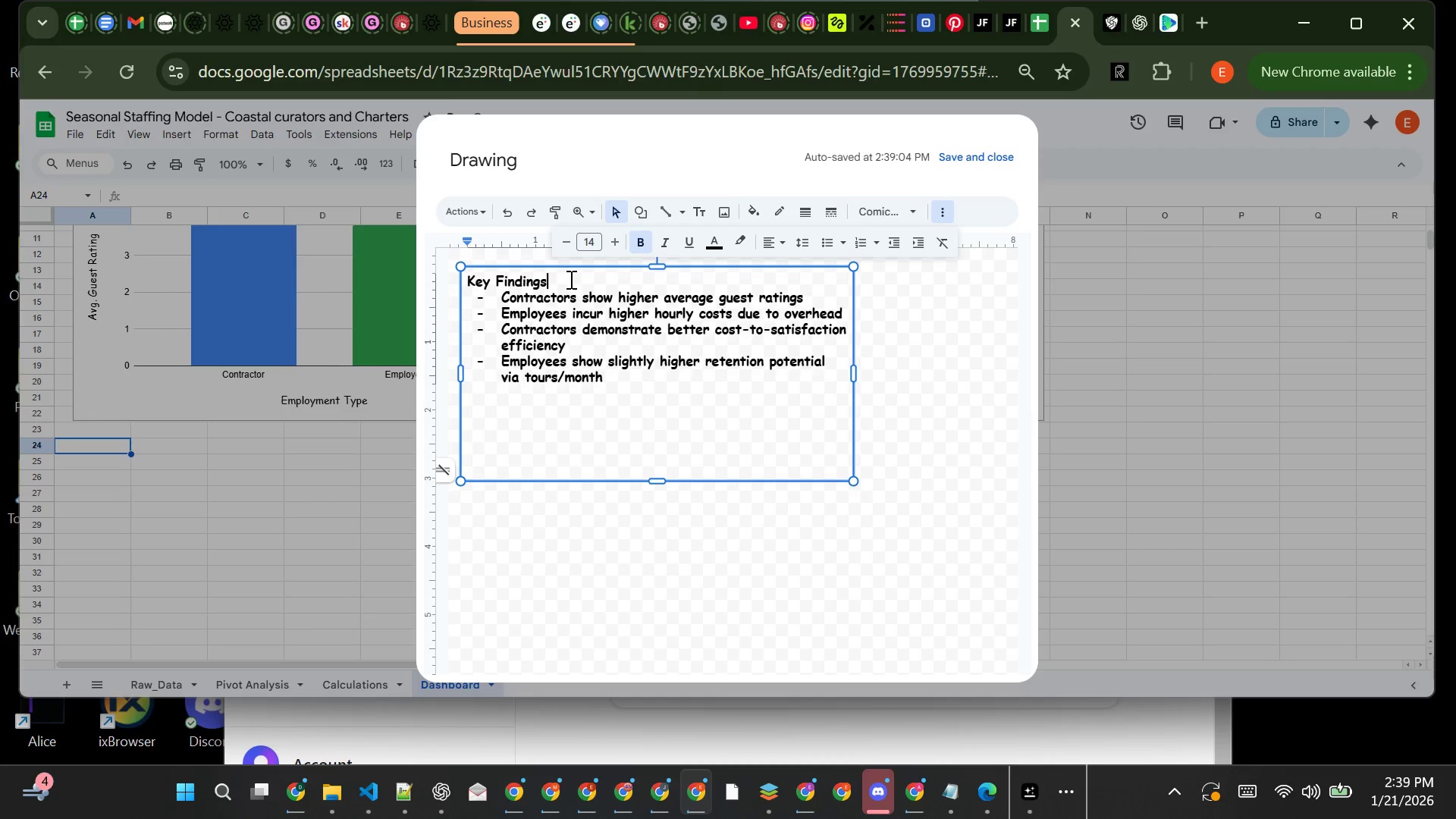 
left_click_drag(start_coordinate=[570, 279], to_coordinate=[465, 286])
 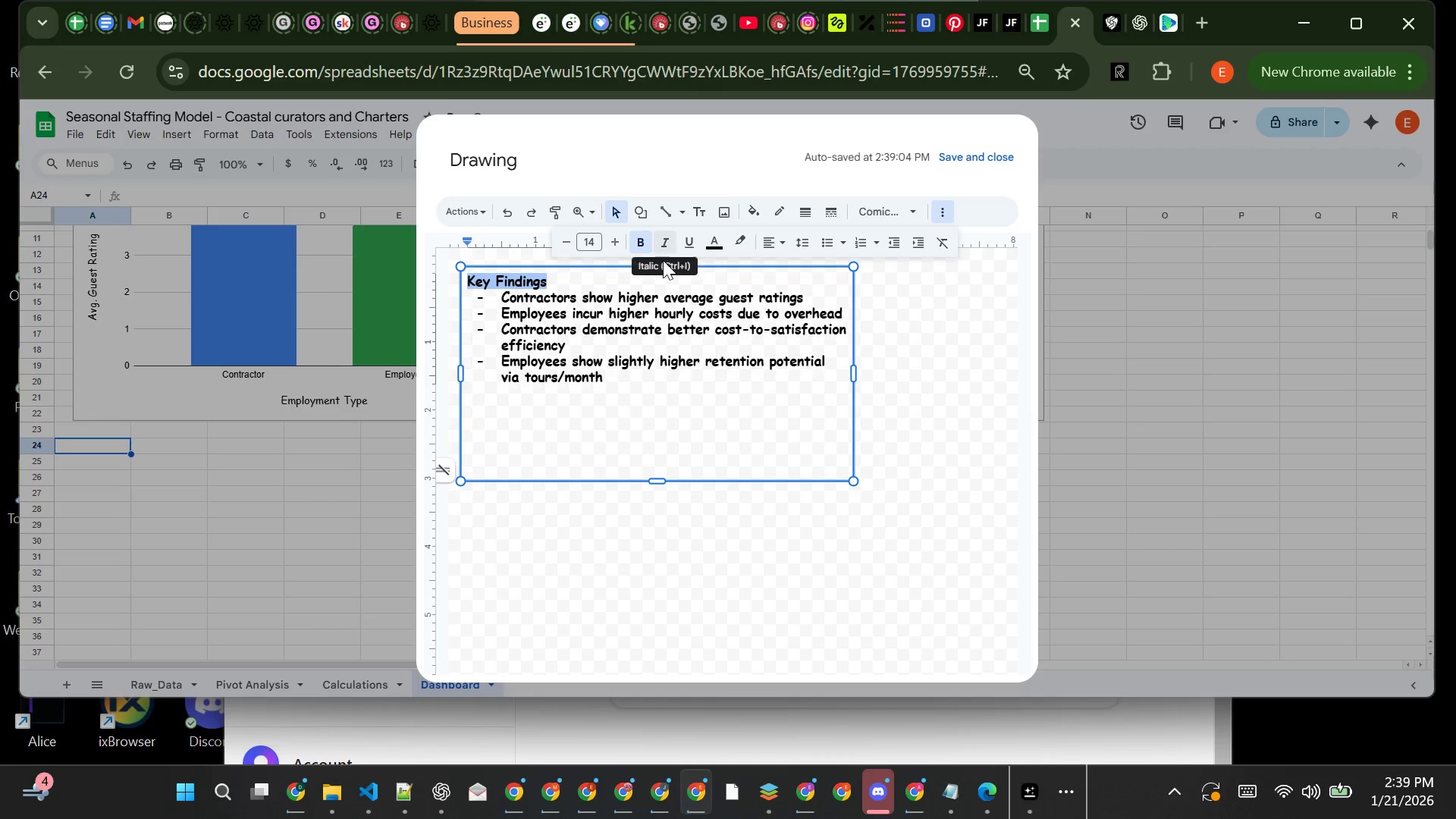 
left_click([661, 405])
 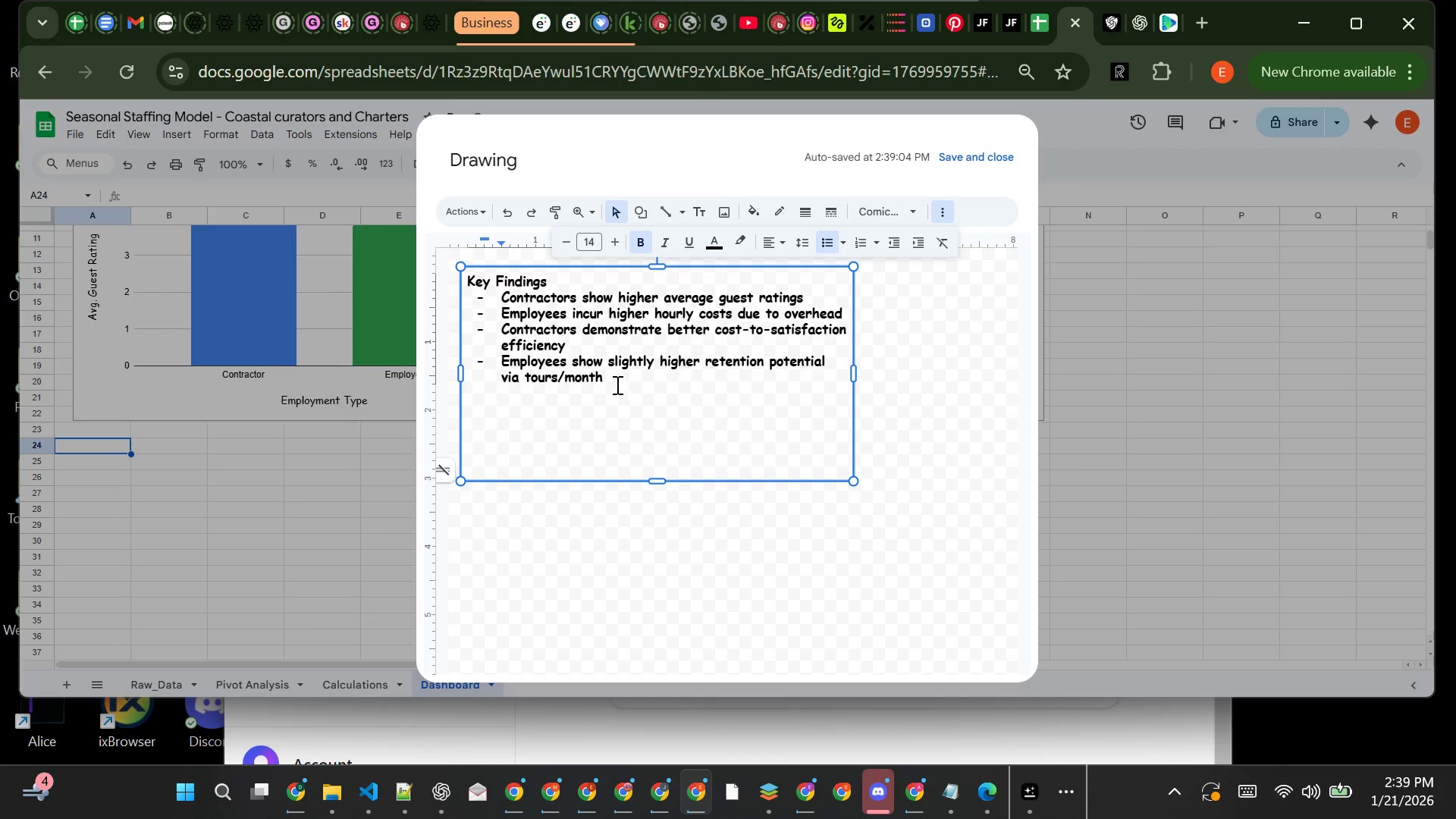 
left_click_drag(start_coordinate=[613, 381], to_coordinate=[503, 298])
 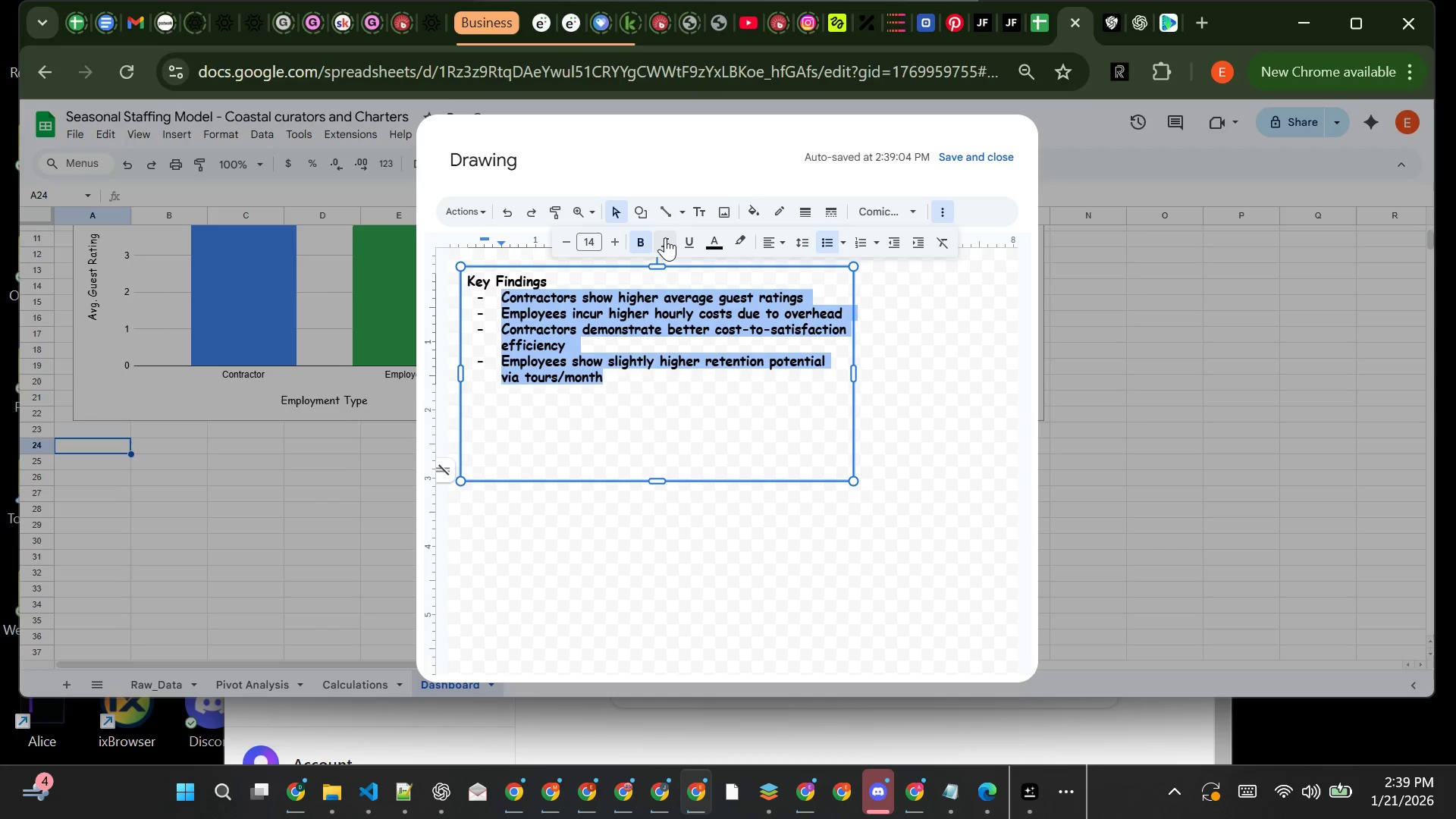 
left_click([665, 238])
 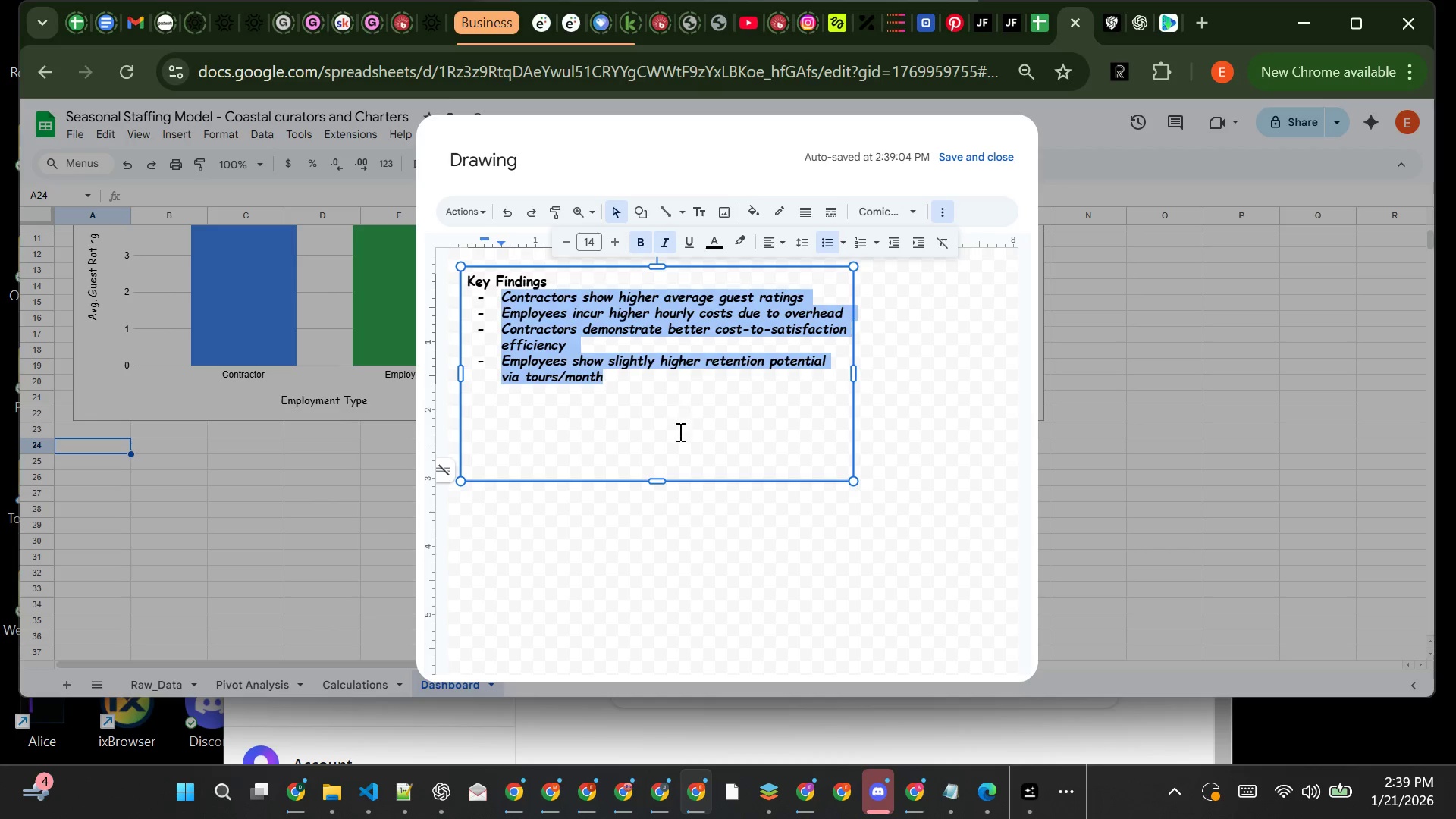 
left_click([680, 439])
 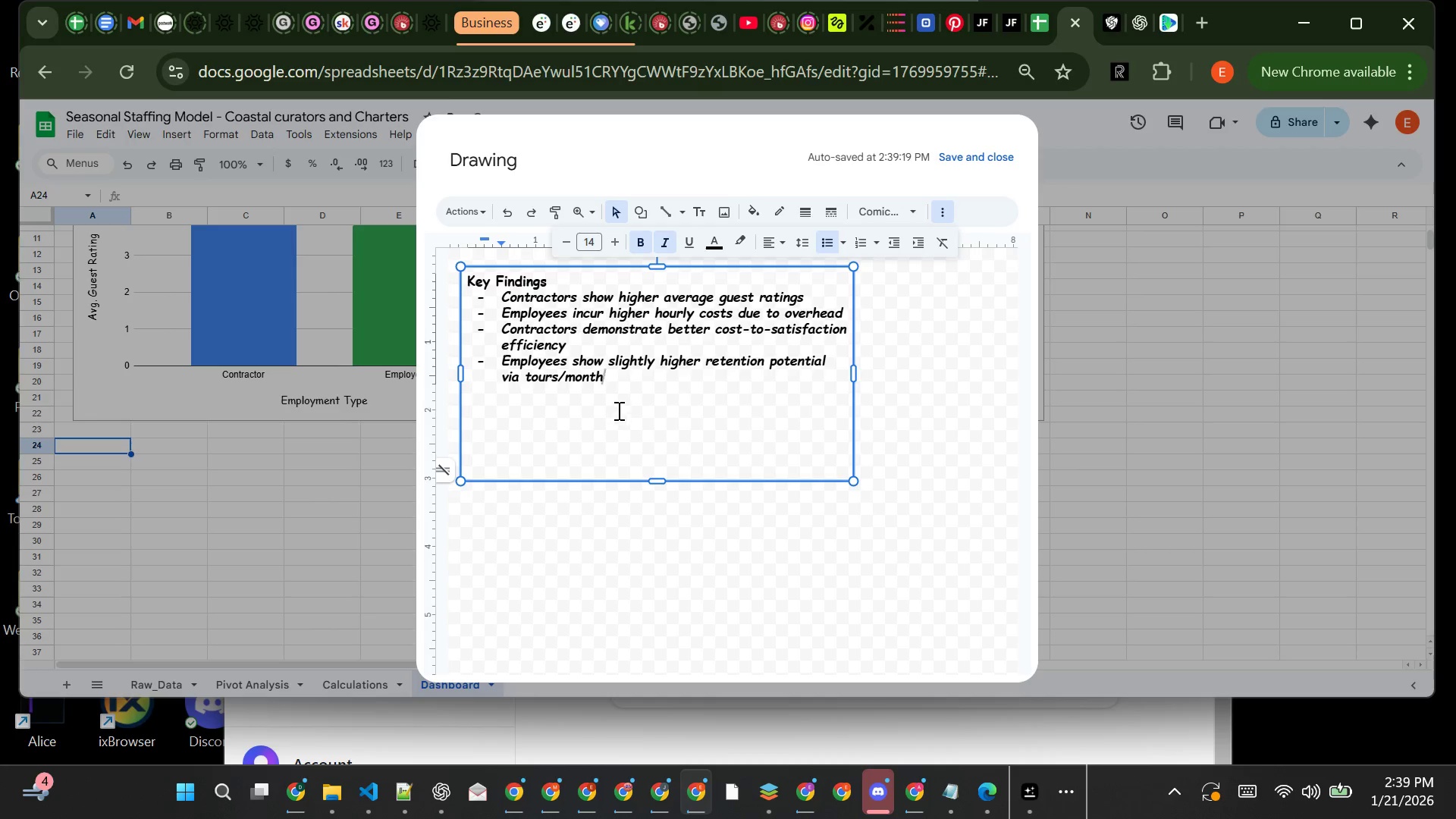 
wait(5.36)
 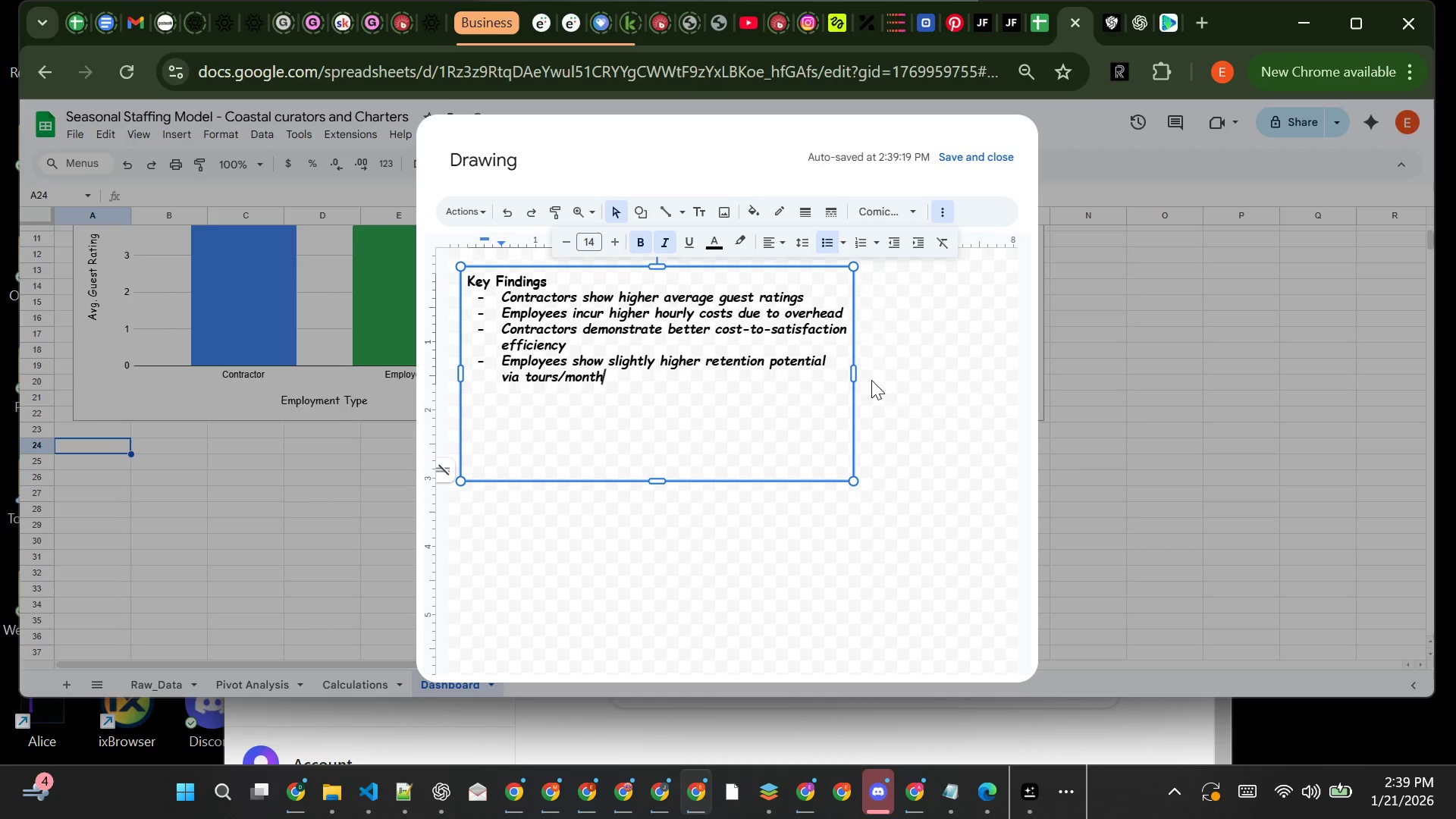 
left_click([554, 282])
 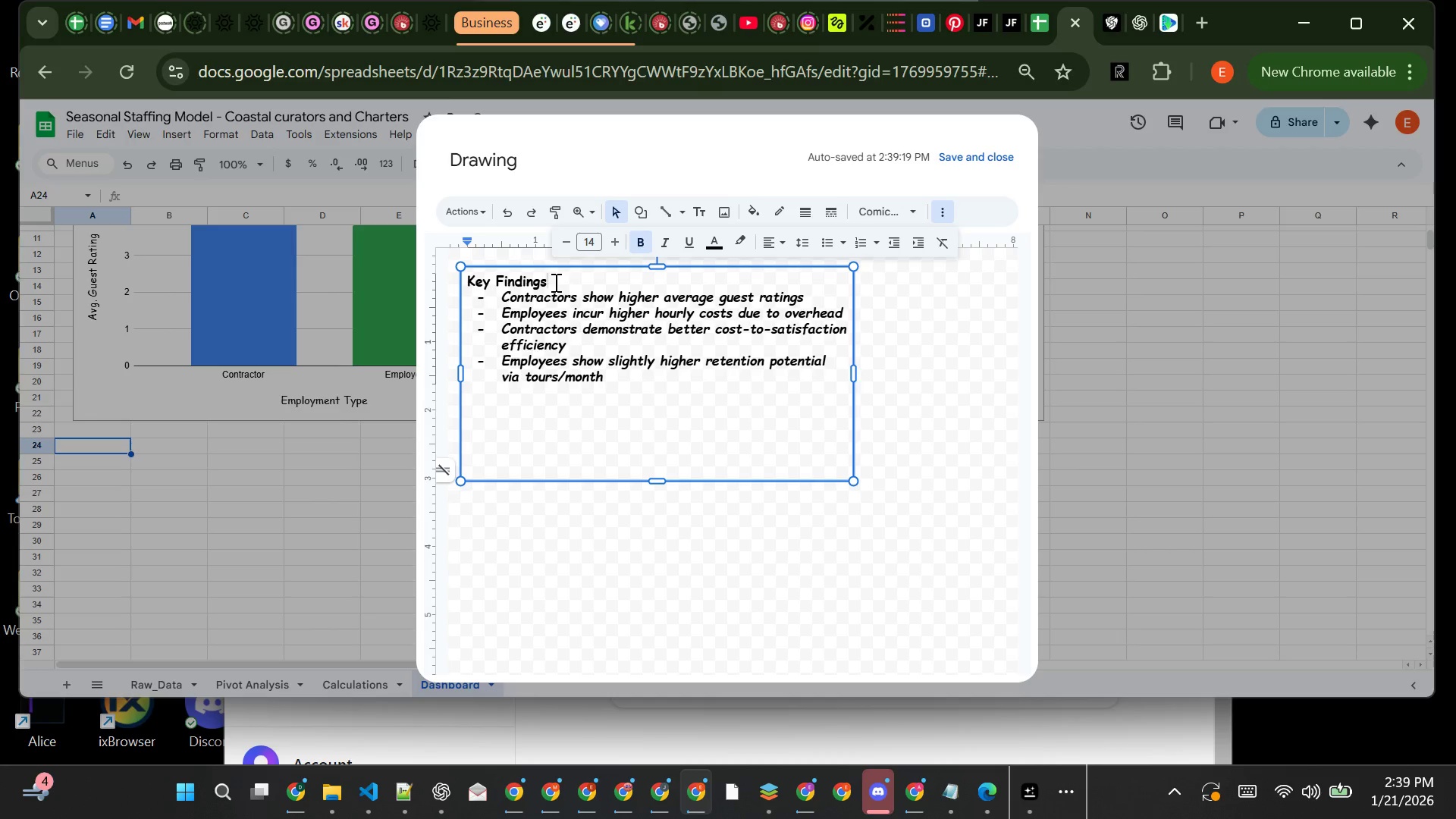 
key(Enter)
 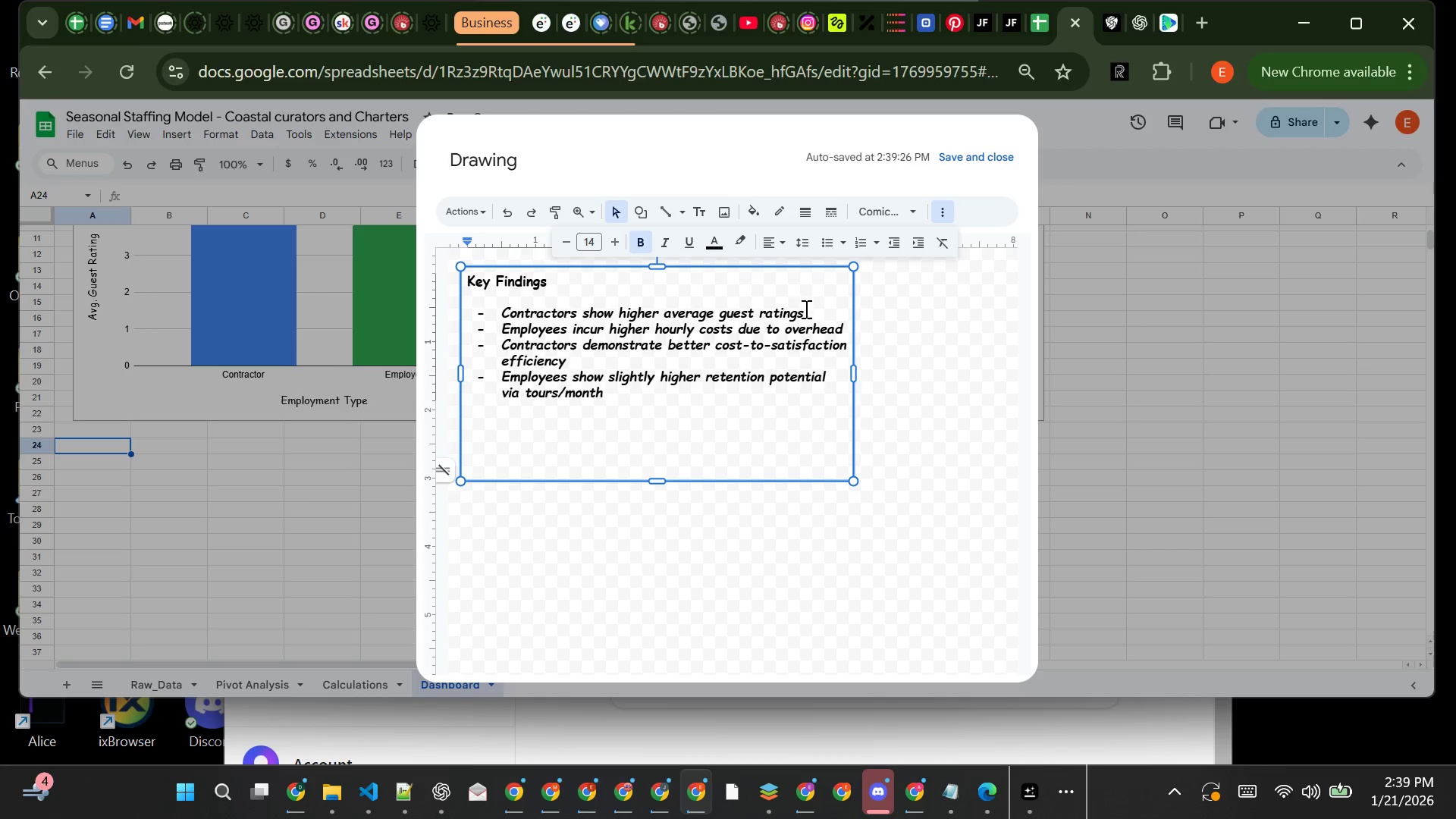 
left_click([814, 312])
 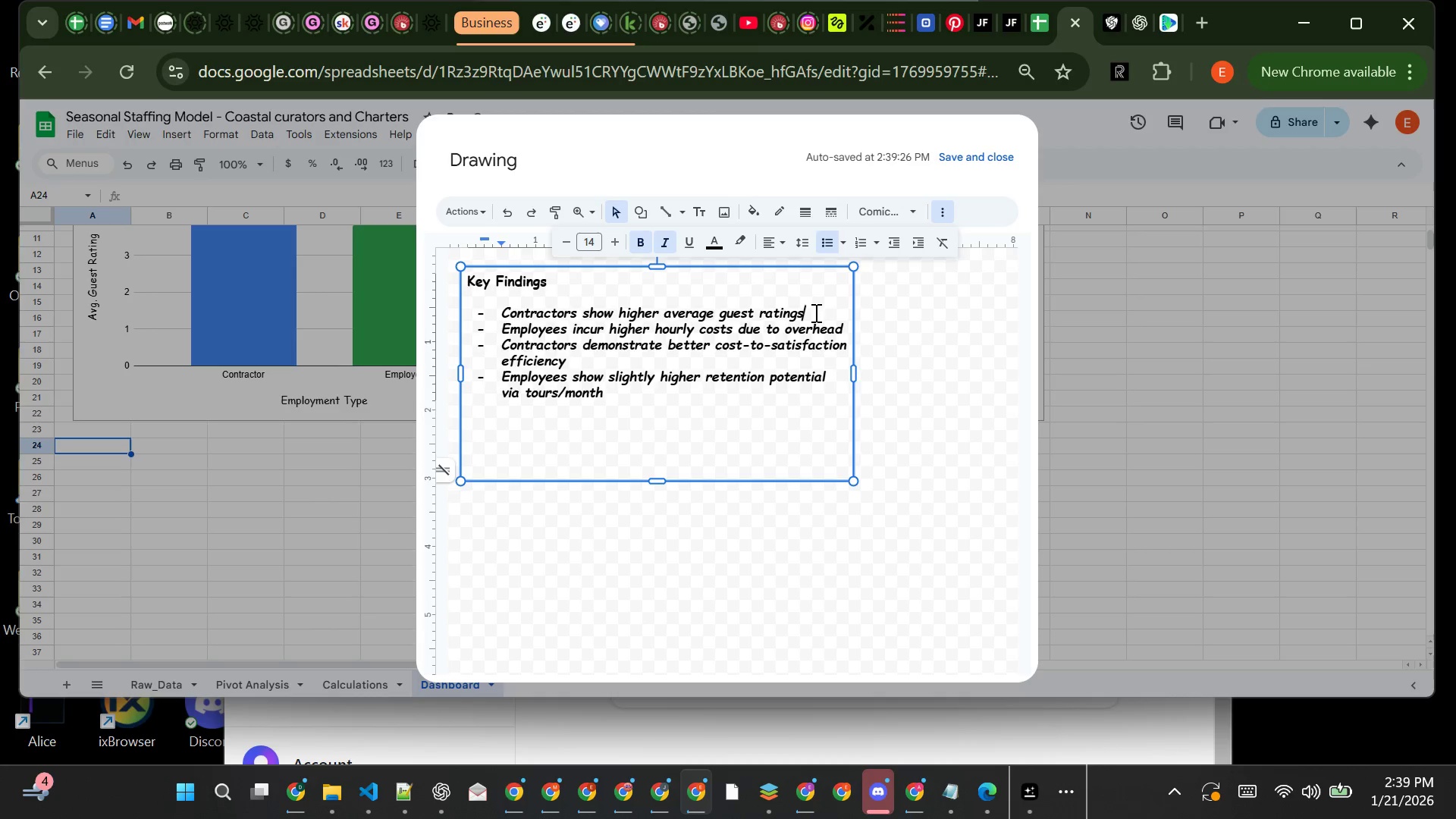 
key(Enter)
 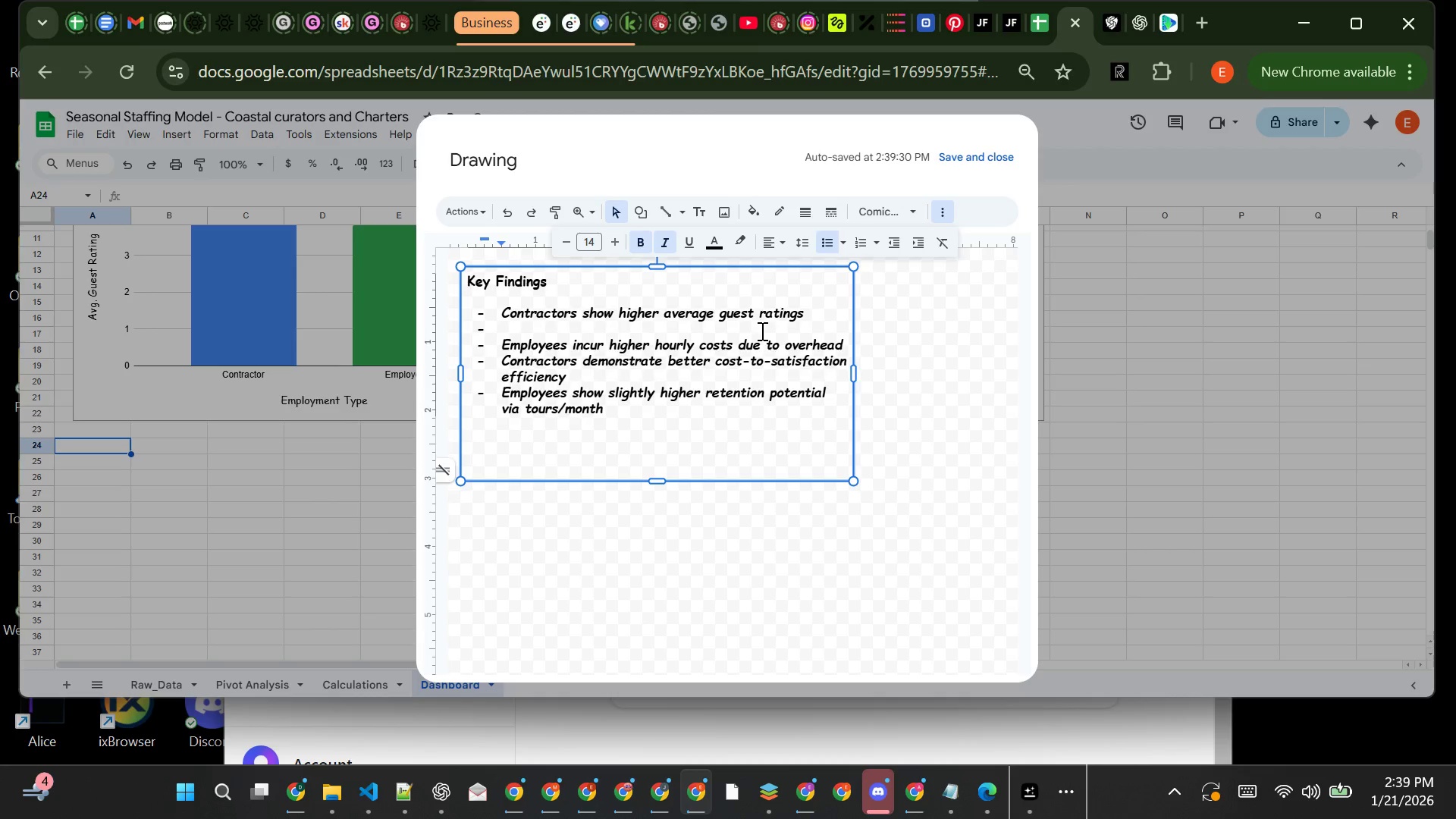 
key(Backspace)
 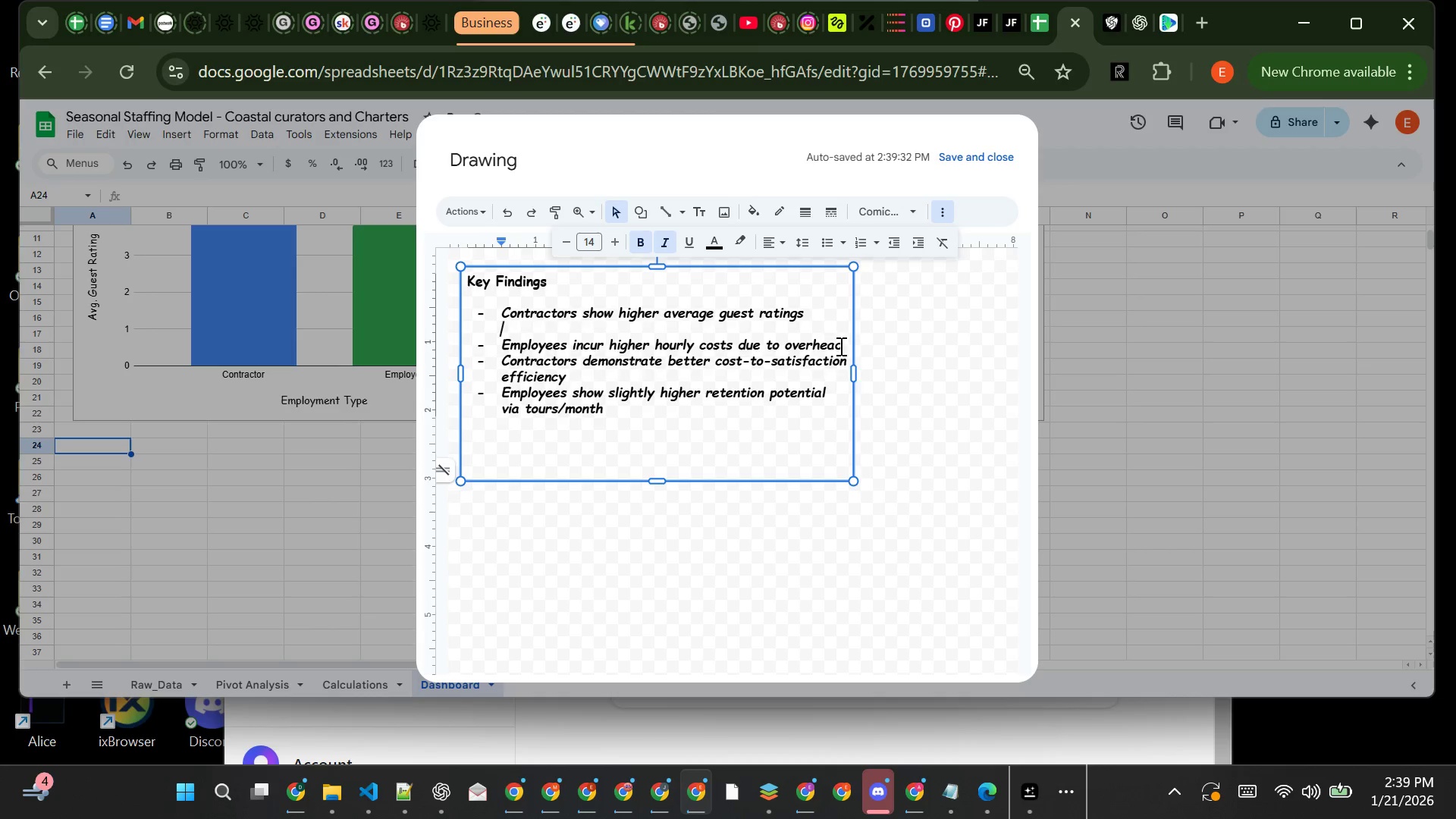 
left_click([849, 350])
 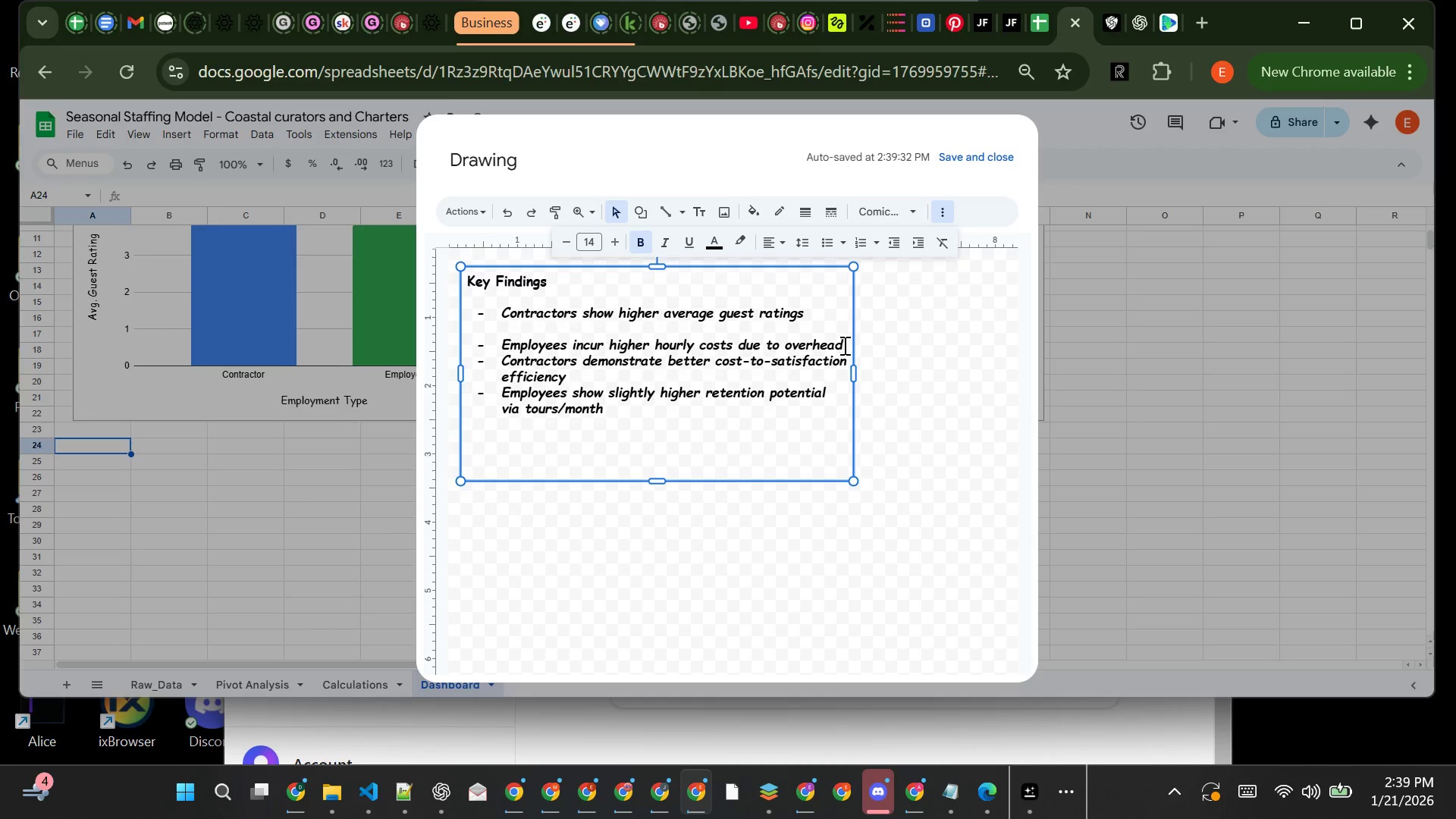 
left_click([844, 346])
 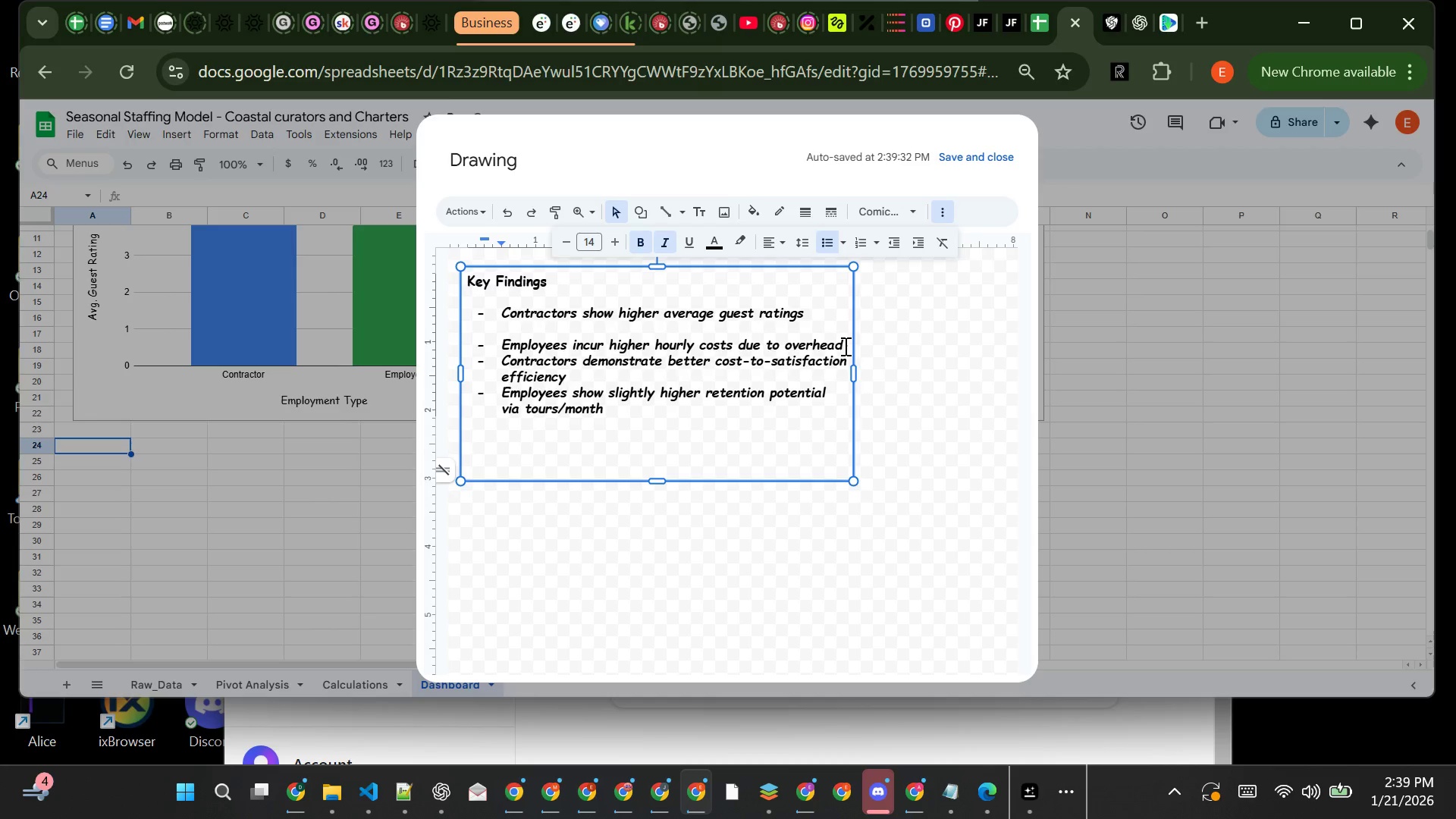 
key(Enter)
 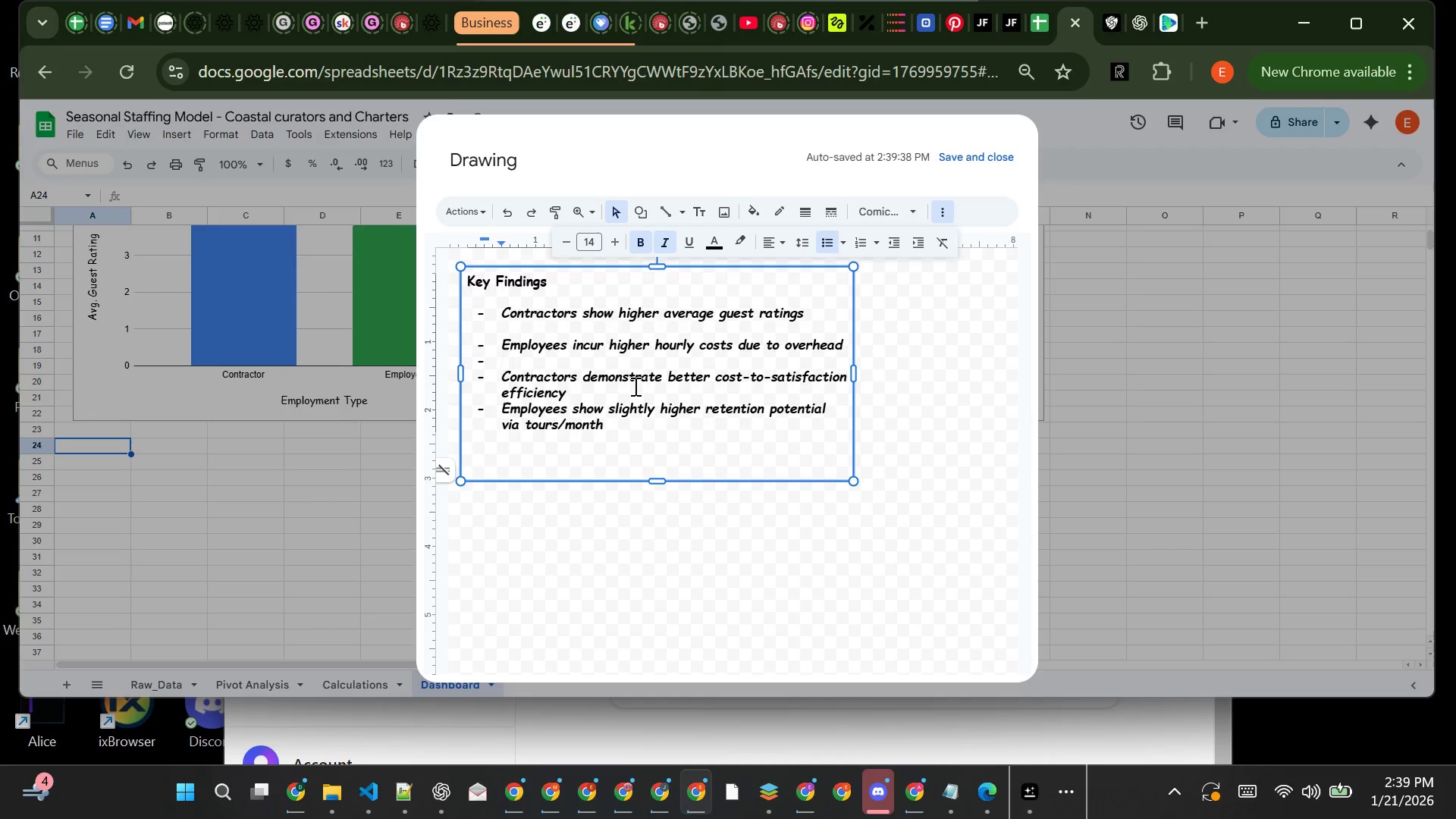 
key(Backspace)
 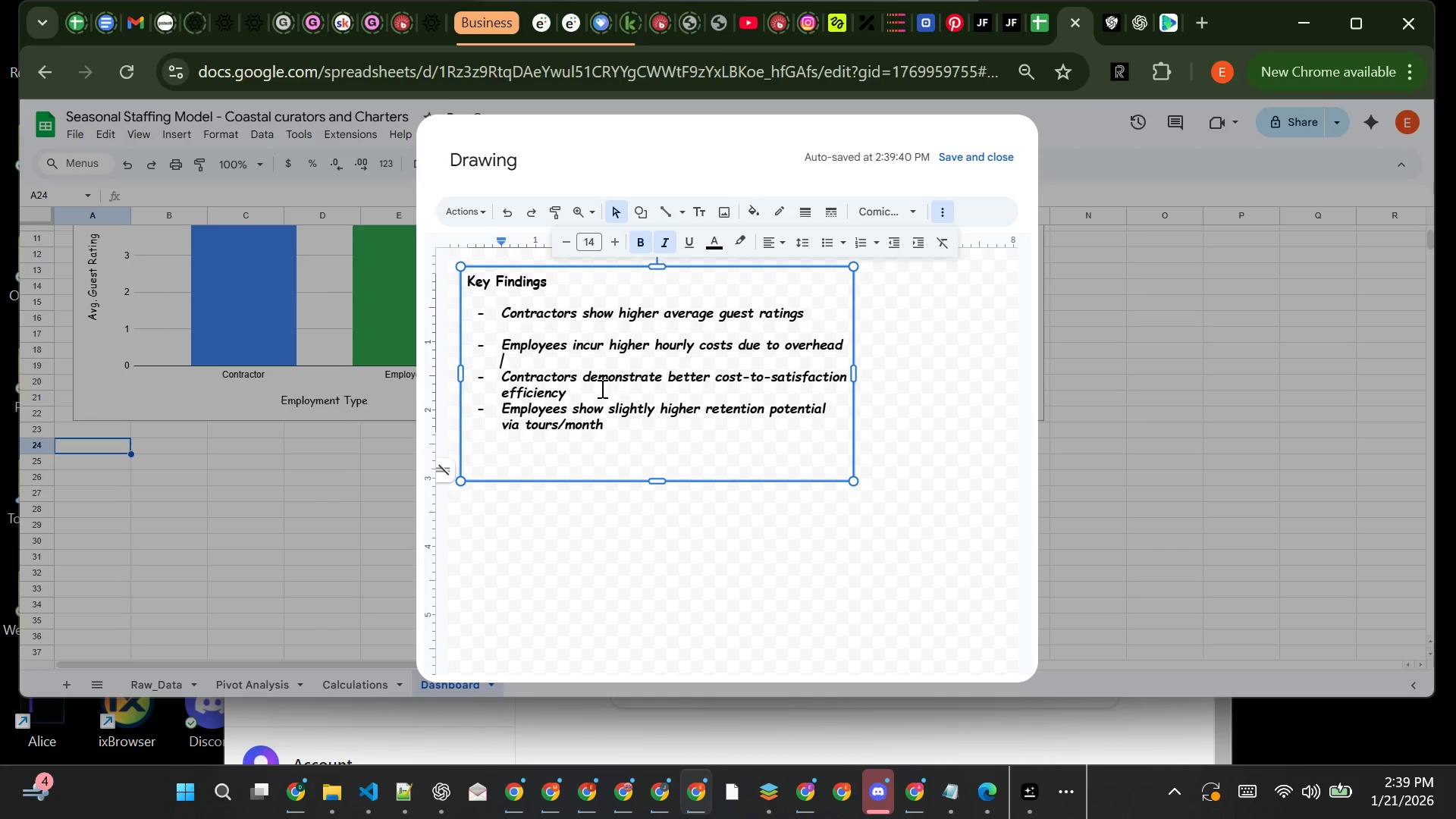 
left_click([592, 390])
 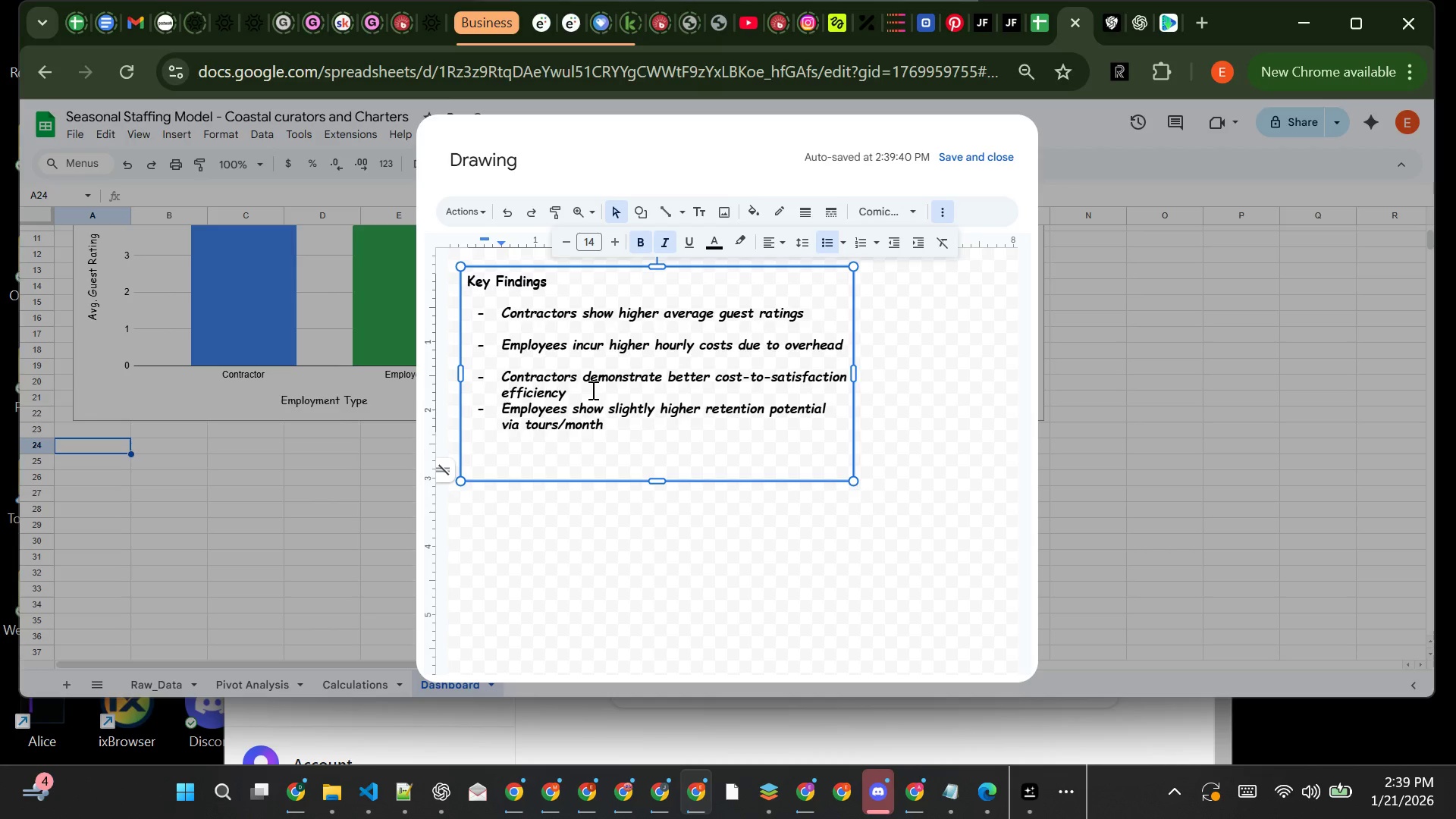 
key(Enter)
 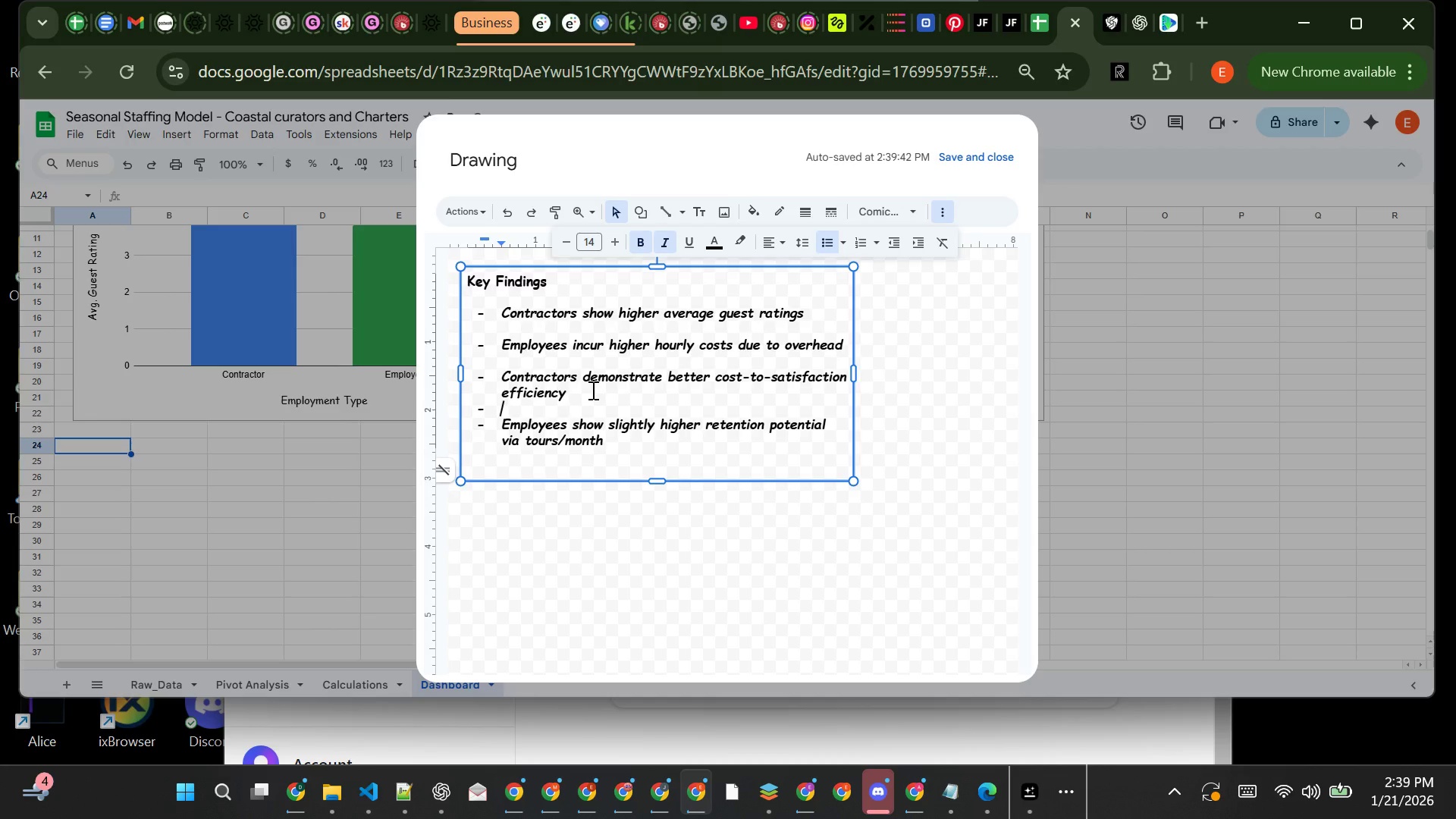 
key(Backspace)
 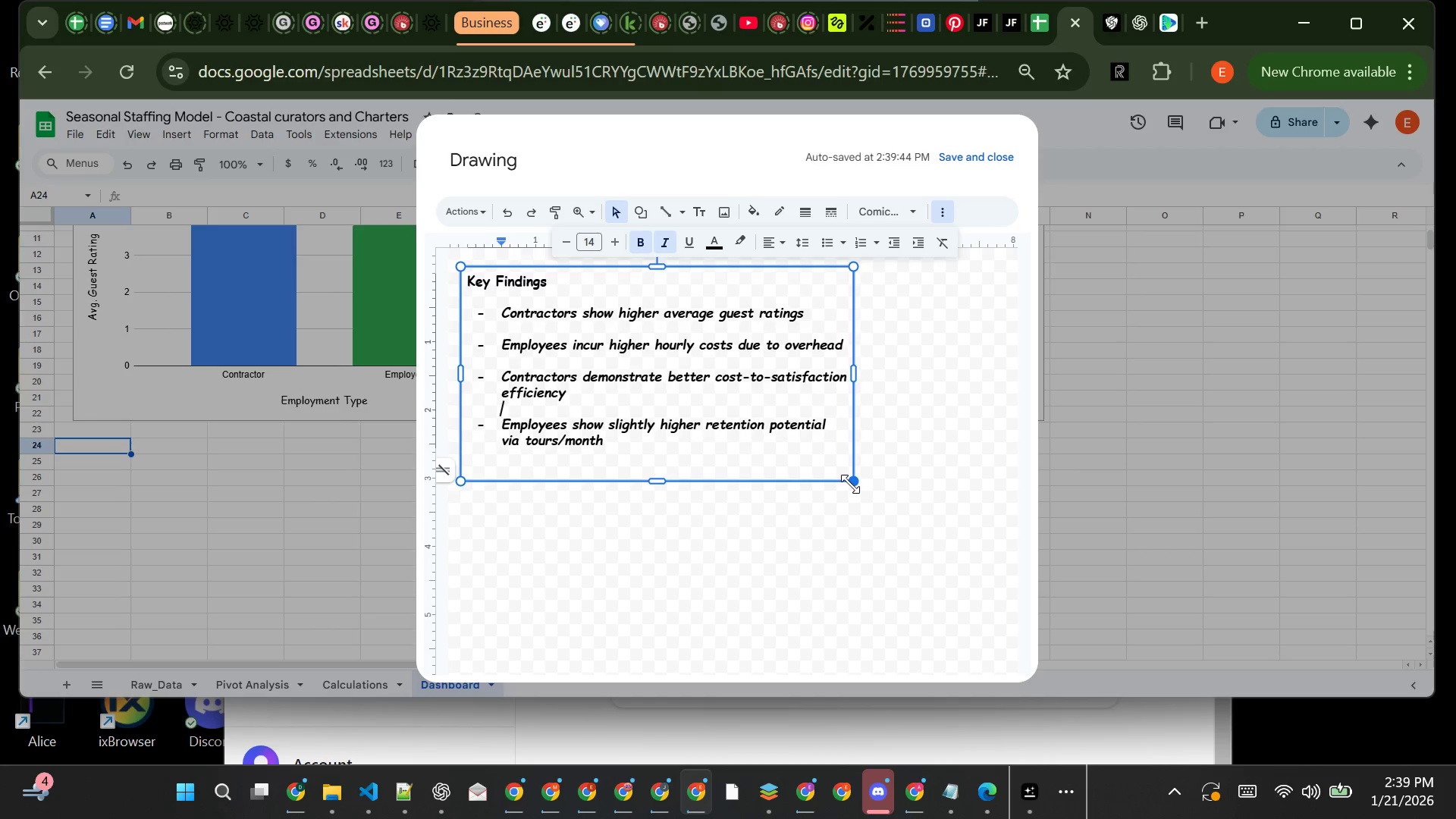 
wait(5.67)
 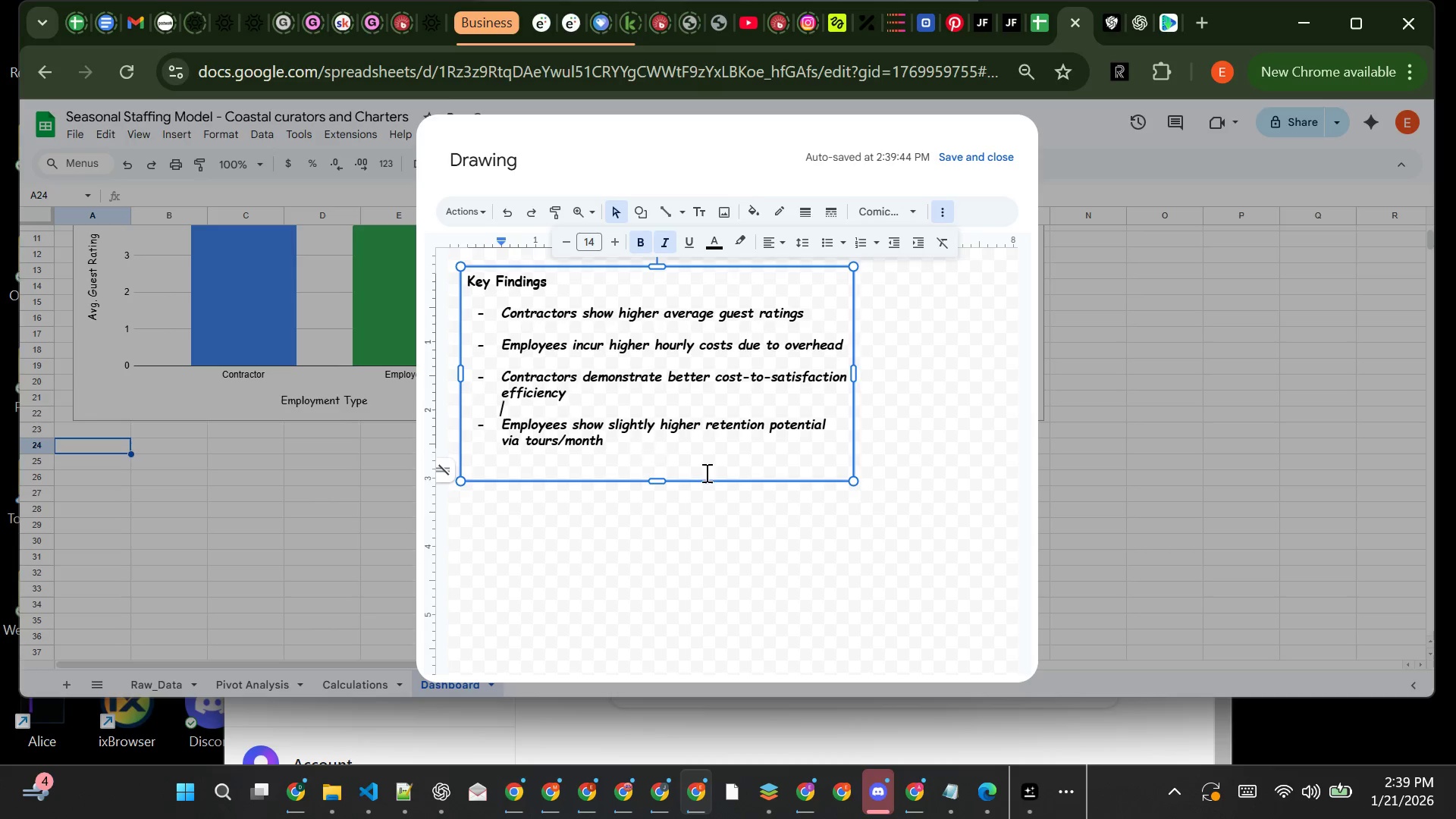 
left_click_drag(start_coordinate=[855, 478], to_coordinate=[852, 469])
 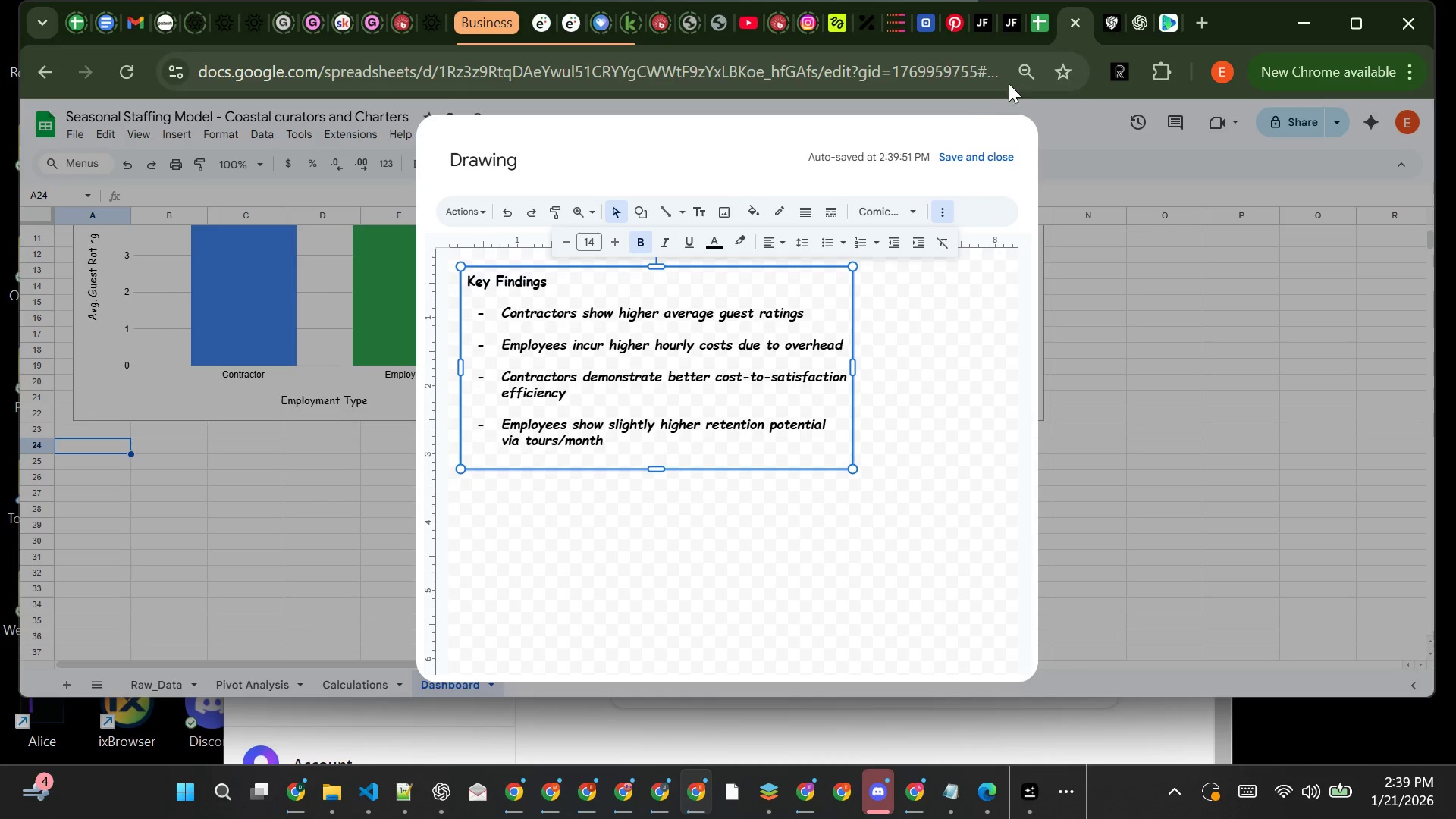 
left_click([968, 149])
 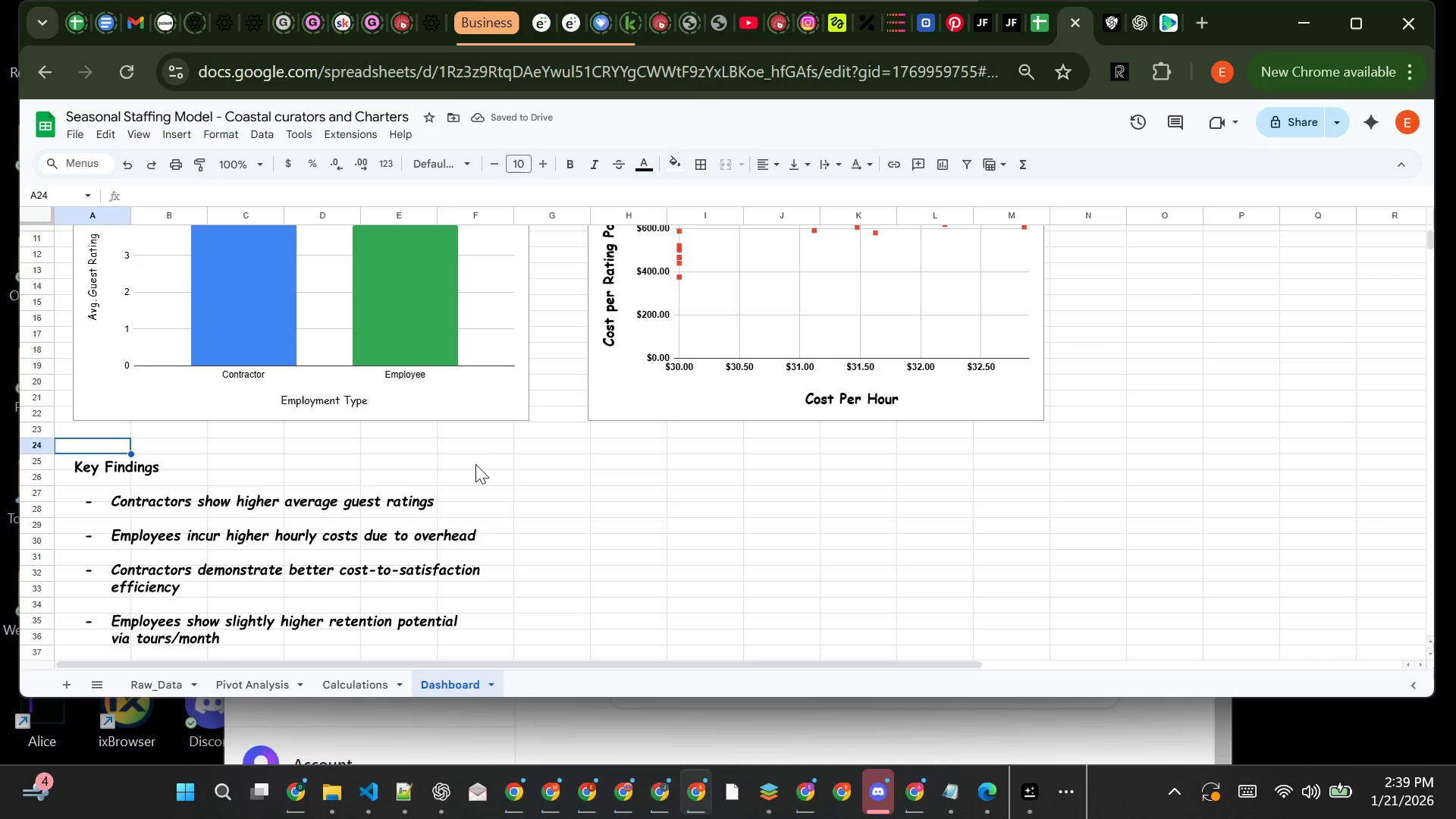 
left_click([410, 527])
 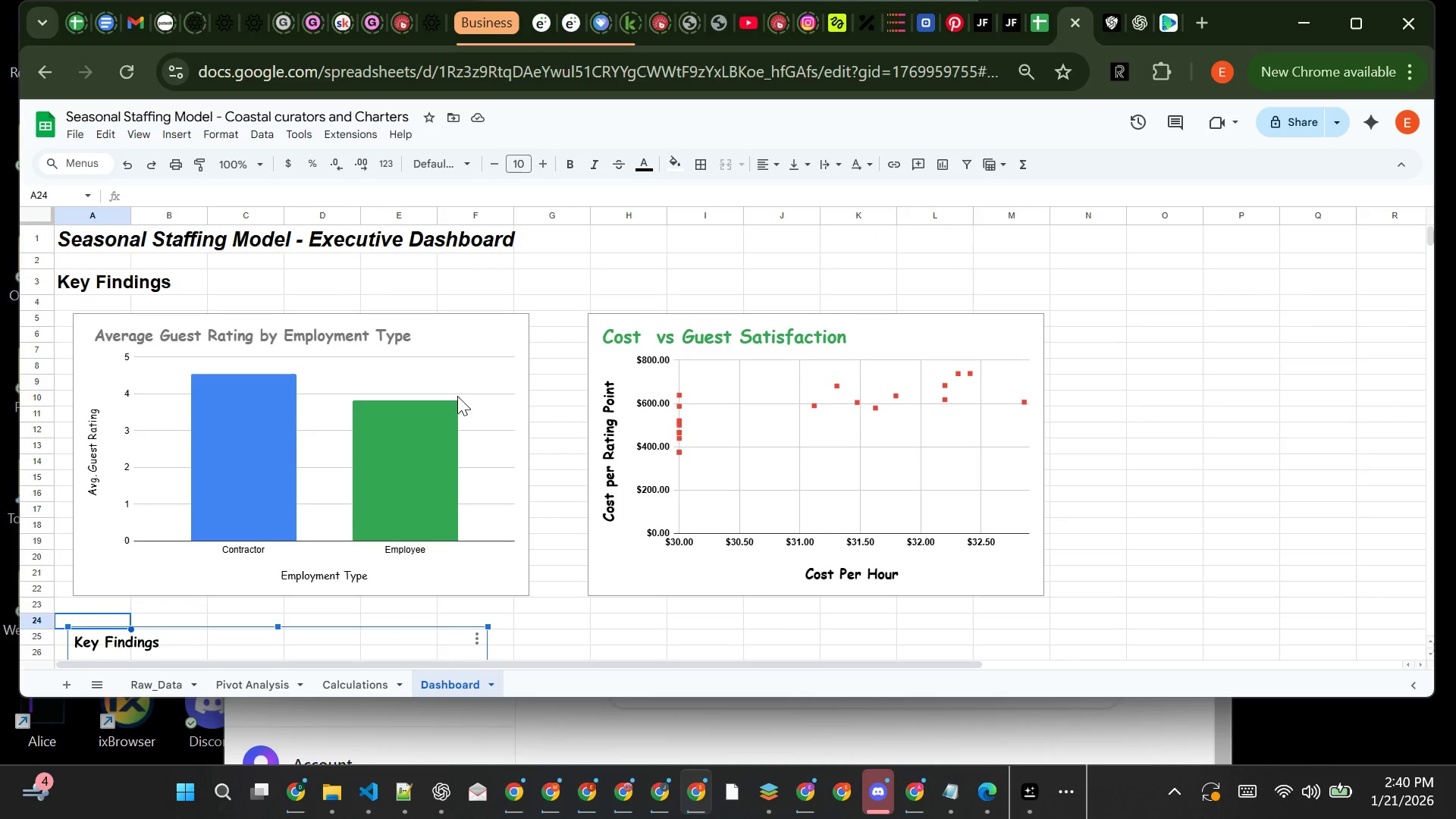 
wait(5.08)
 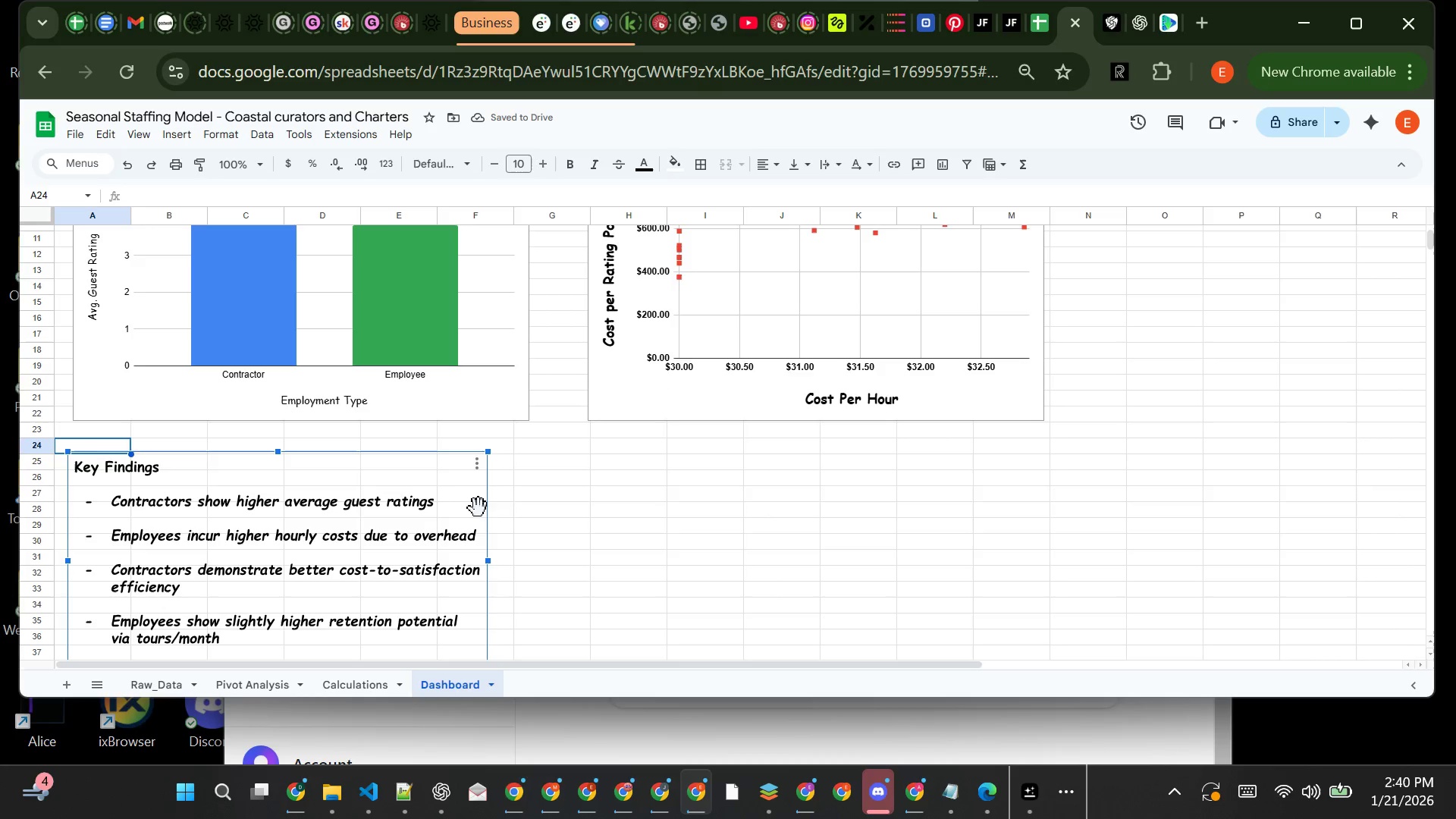 
left_click([720, 362])
 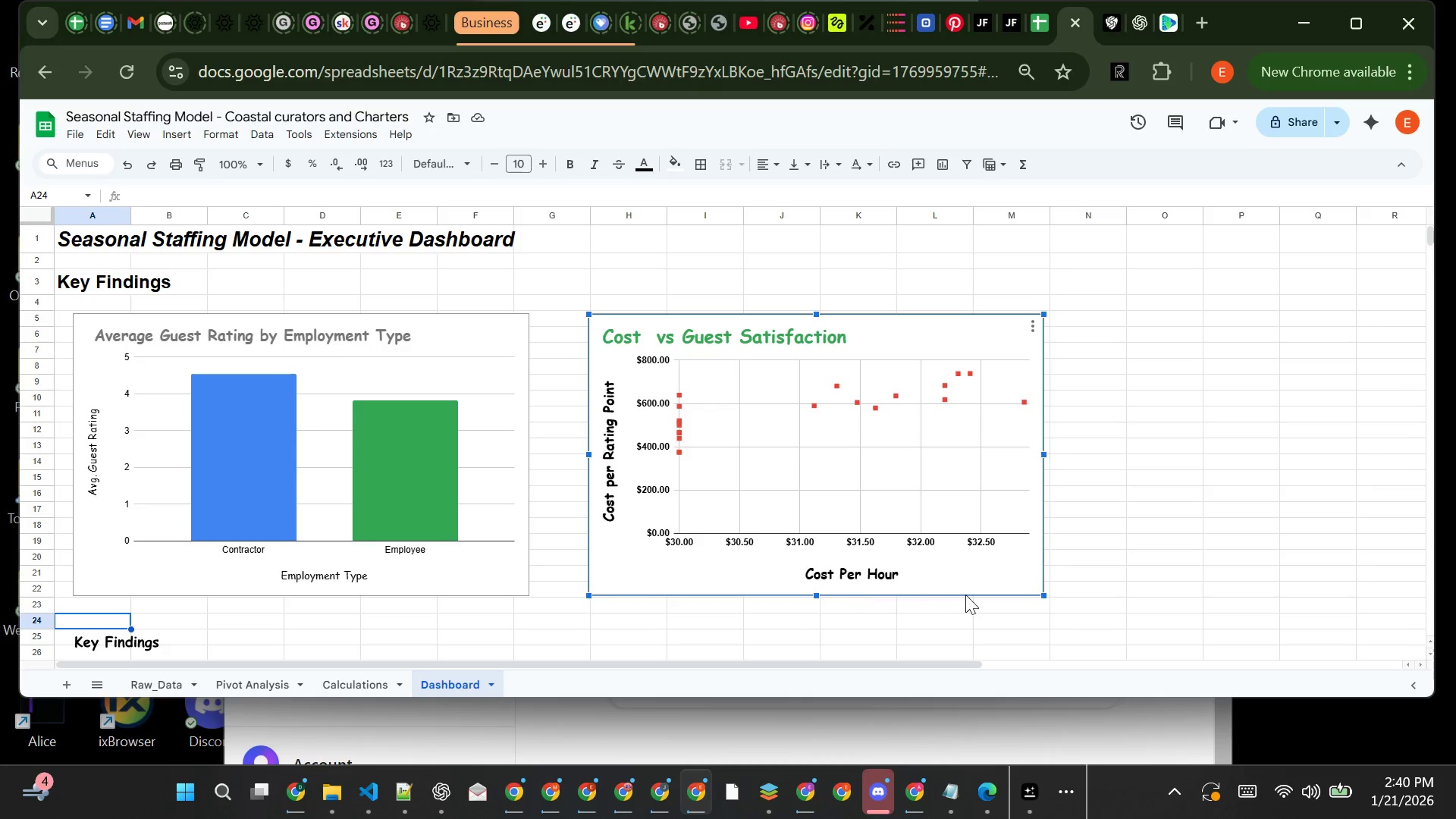 
wait(7.61)
 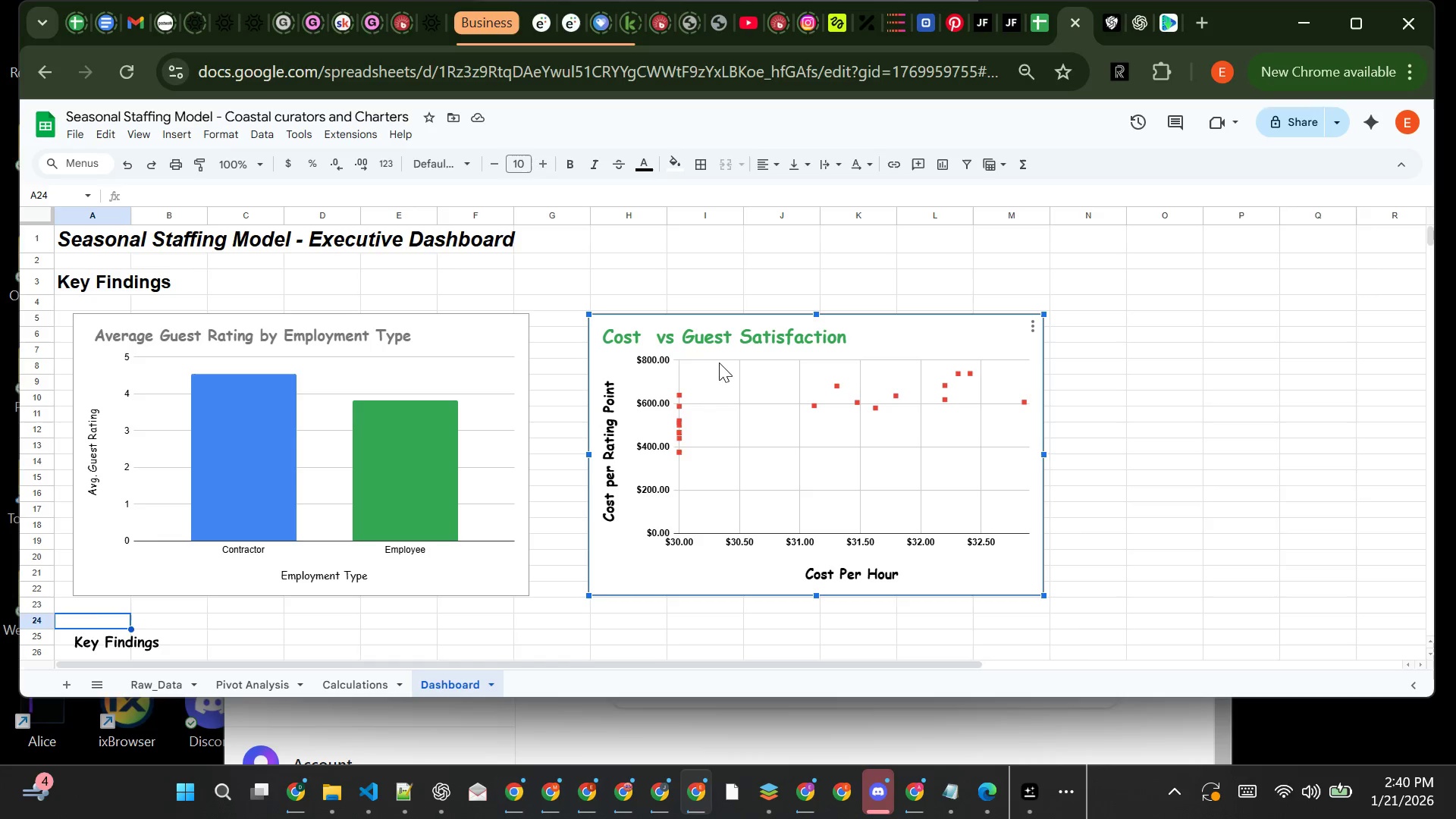 
left_click_drag(start_coordinate=[1040, 594], to_coordinate=[928, 507])
 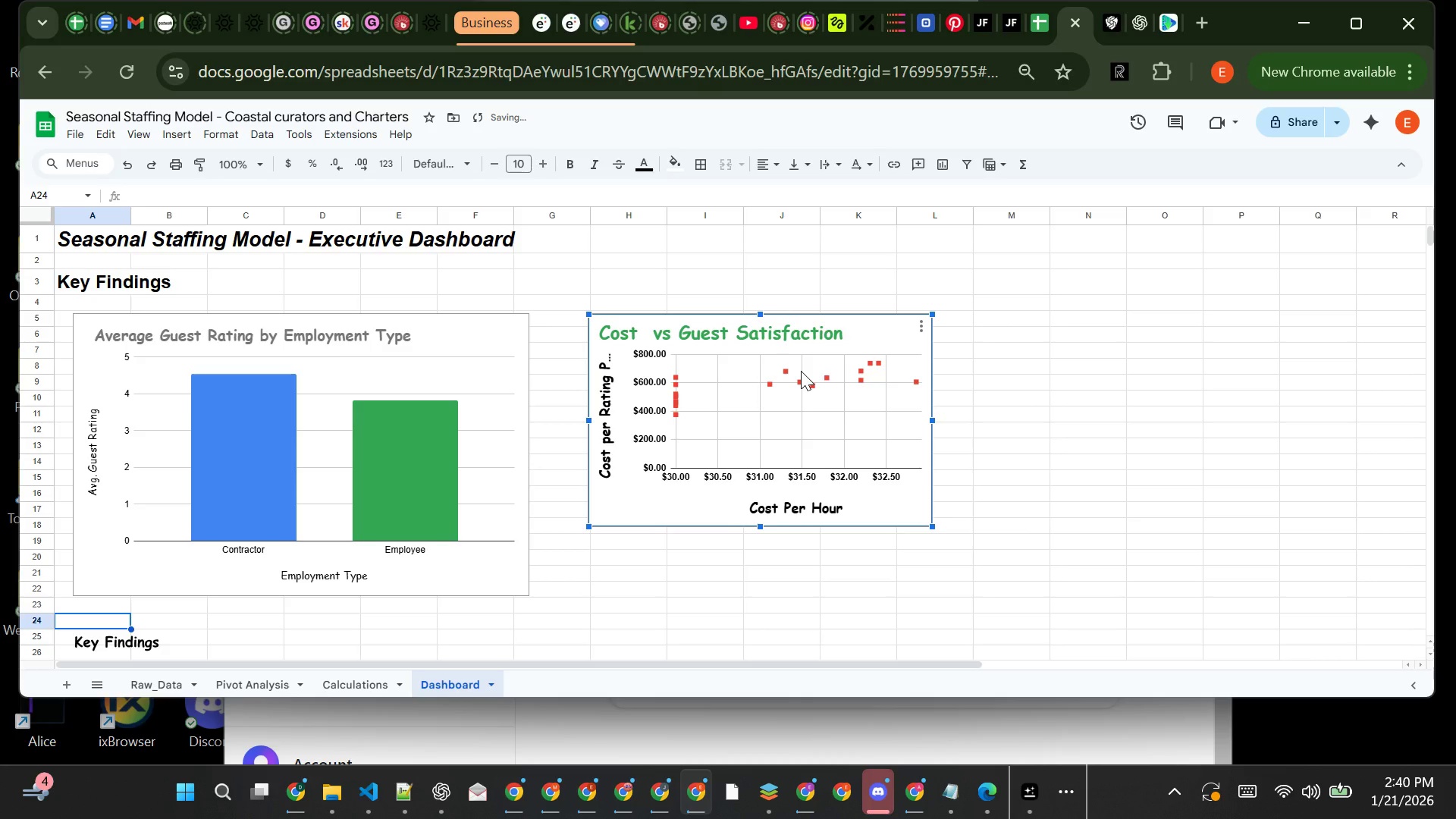 
left_click_drag(start_coordinate=[801, 371], to_coordinate=[1018, 372])
 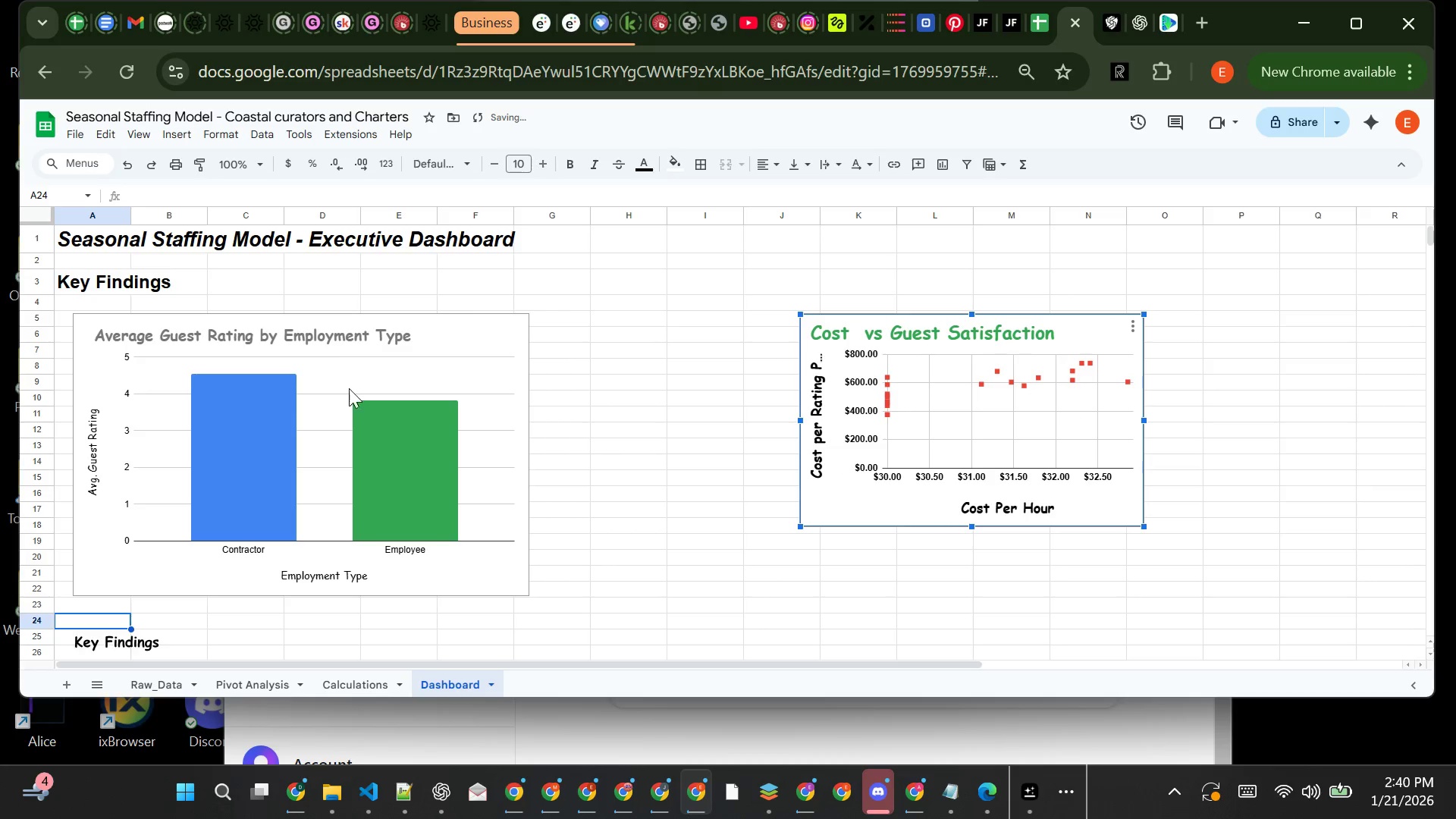 
left_click([355, 388])
 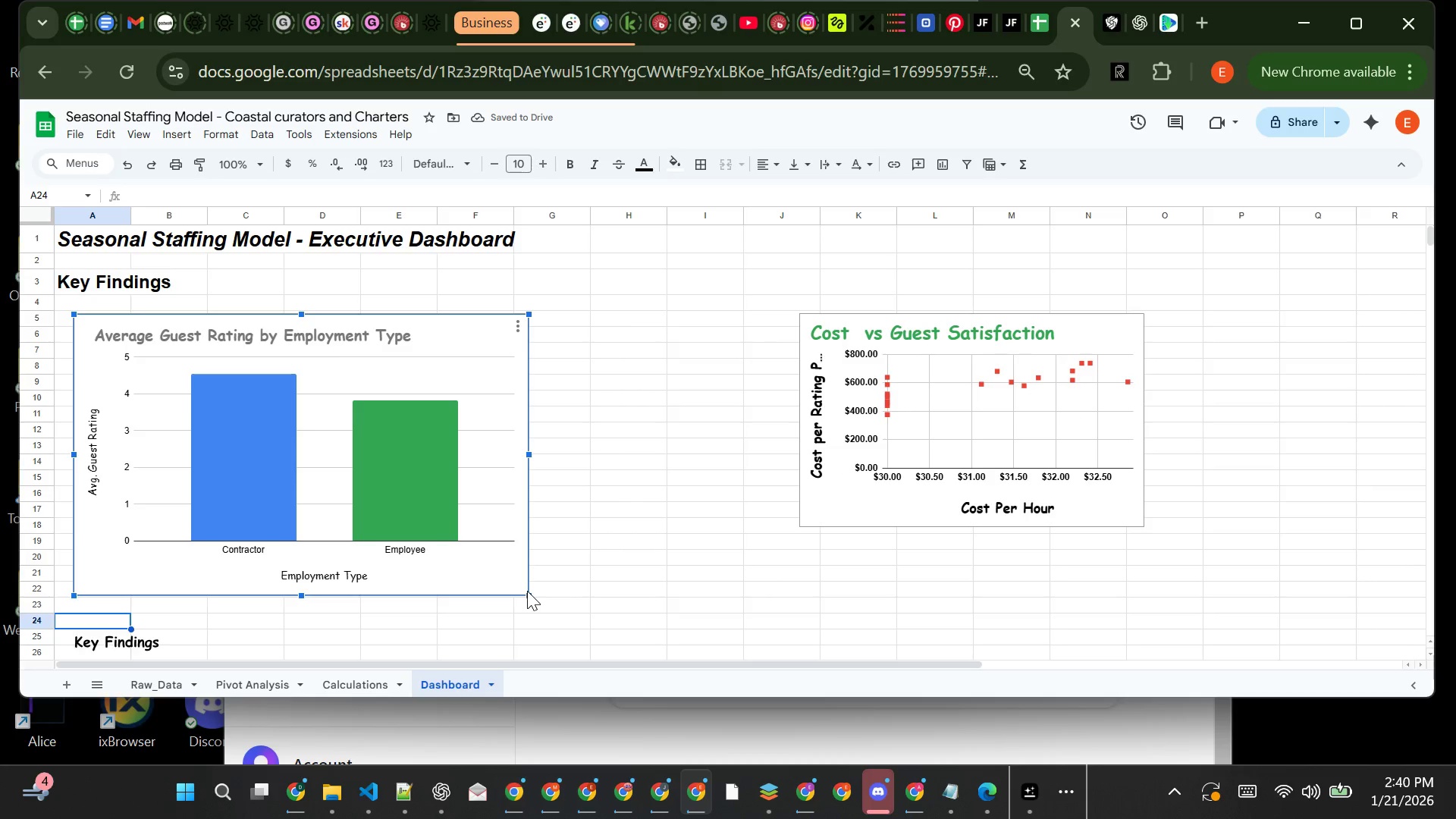 
left_click_drag(start_coordinate=[529, 592], to_coordinate=[414, 496])
 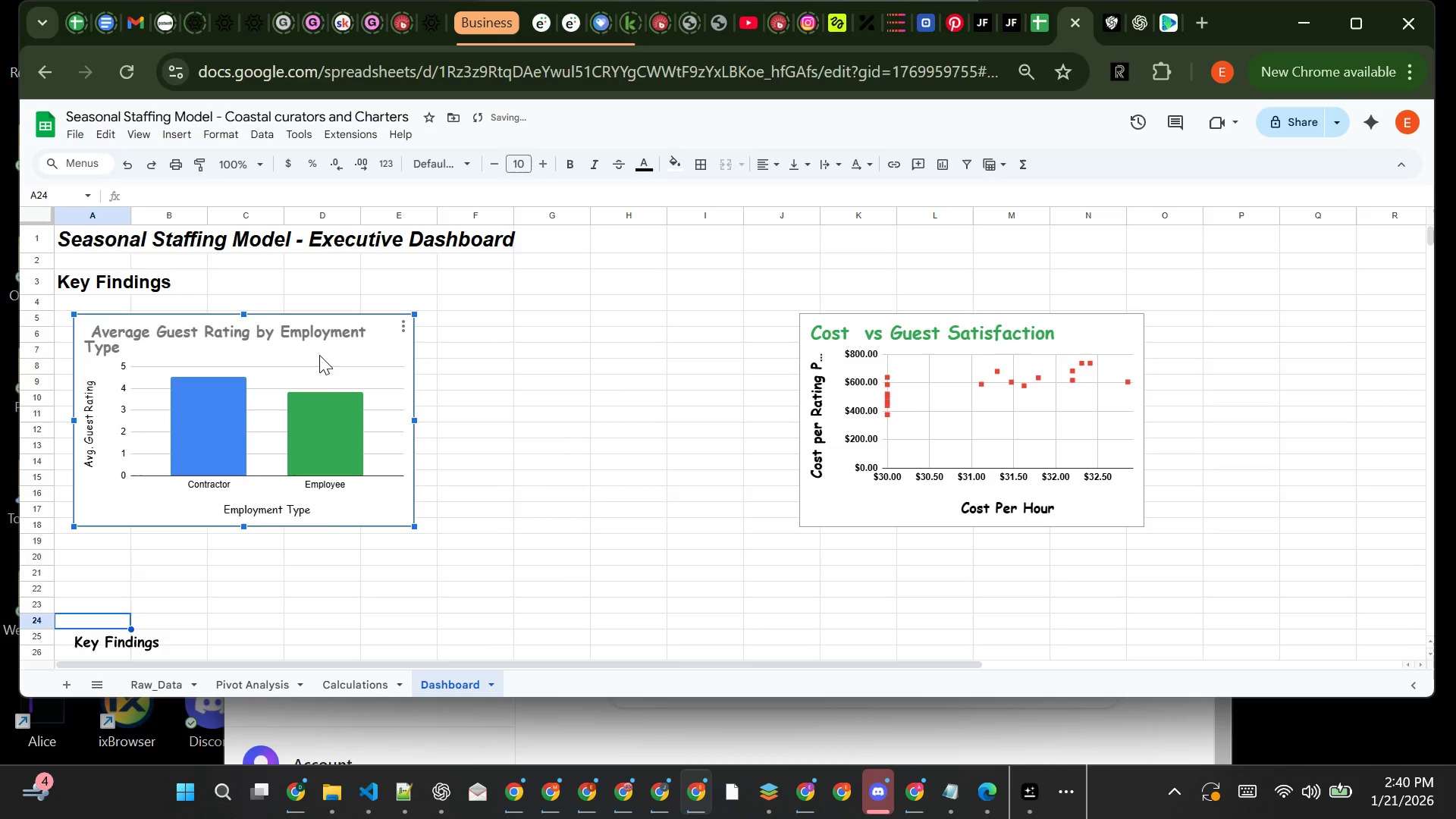 
left_click_drag(start_coordinate=[319, 355], to_coordinate=[689, 353])
 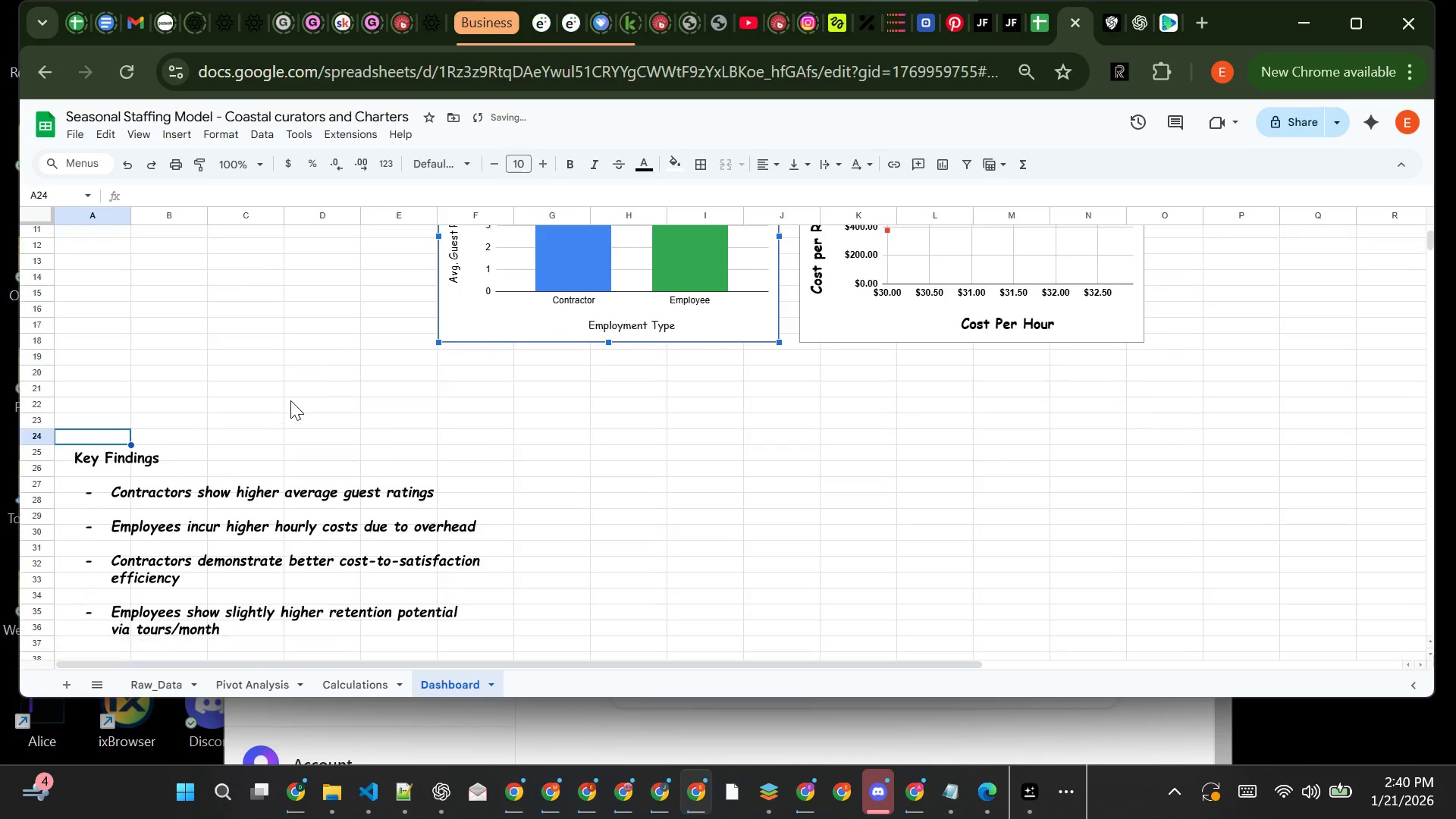 
left_click([290, 444])
 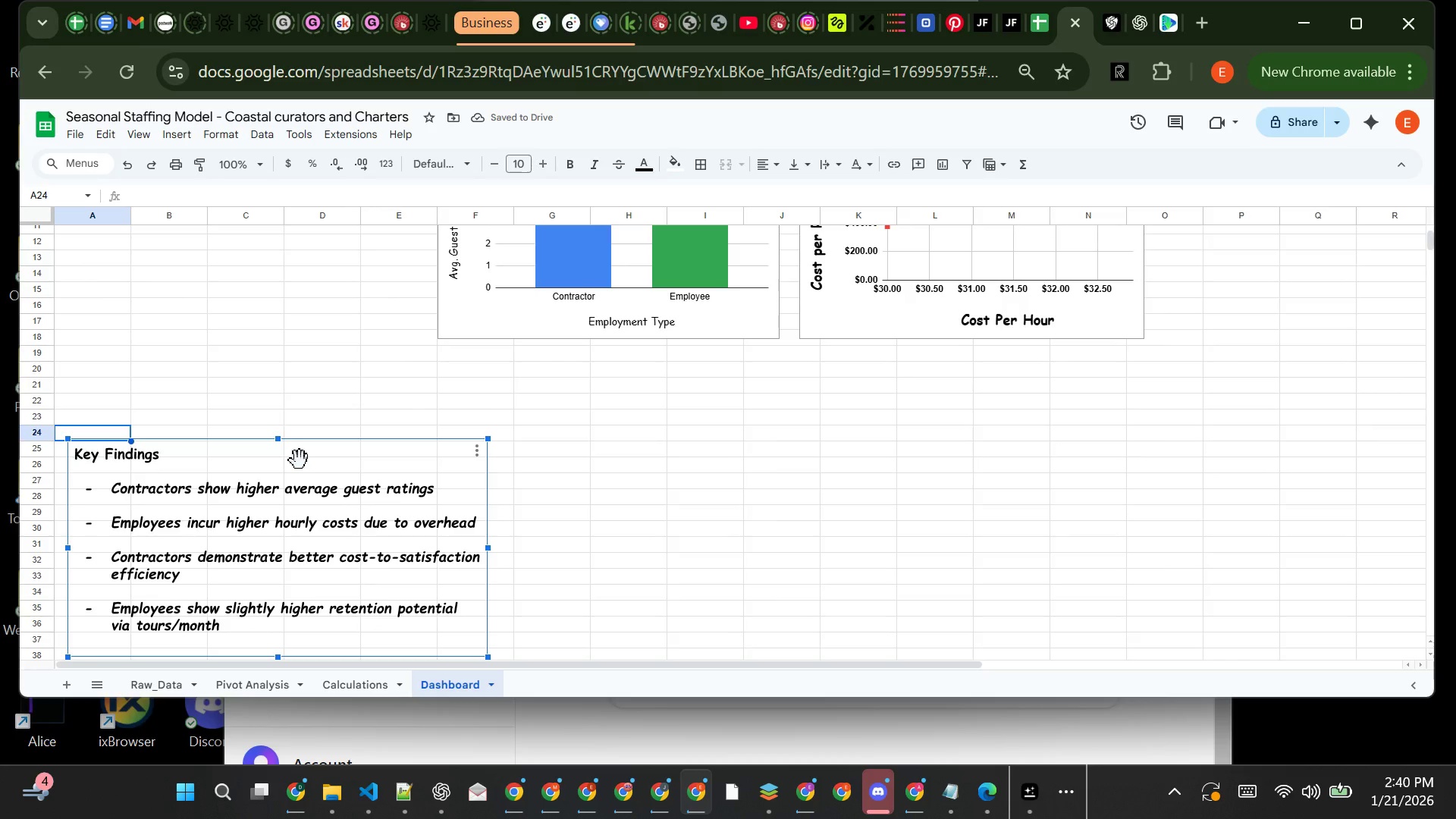 
left_click_drag(start_coordinate=[300, 460], to_coordinate=[252, 302])
 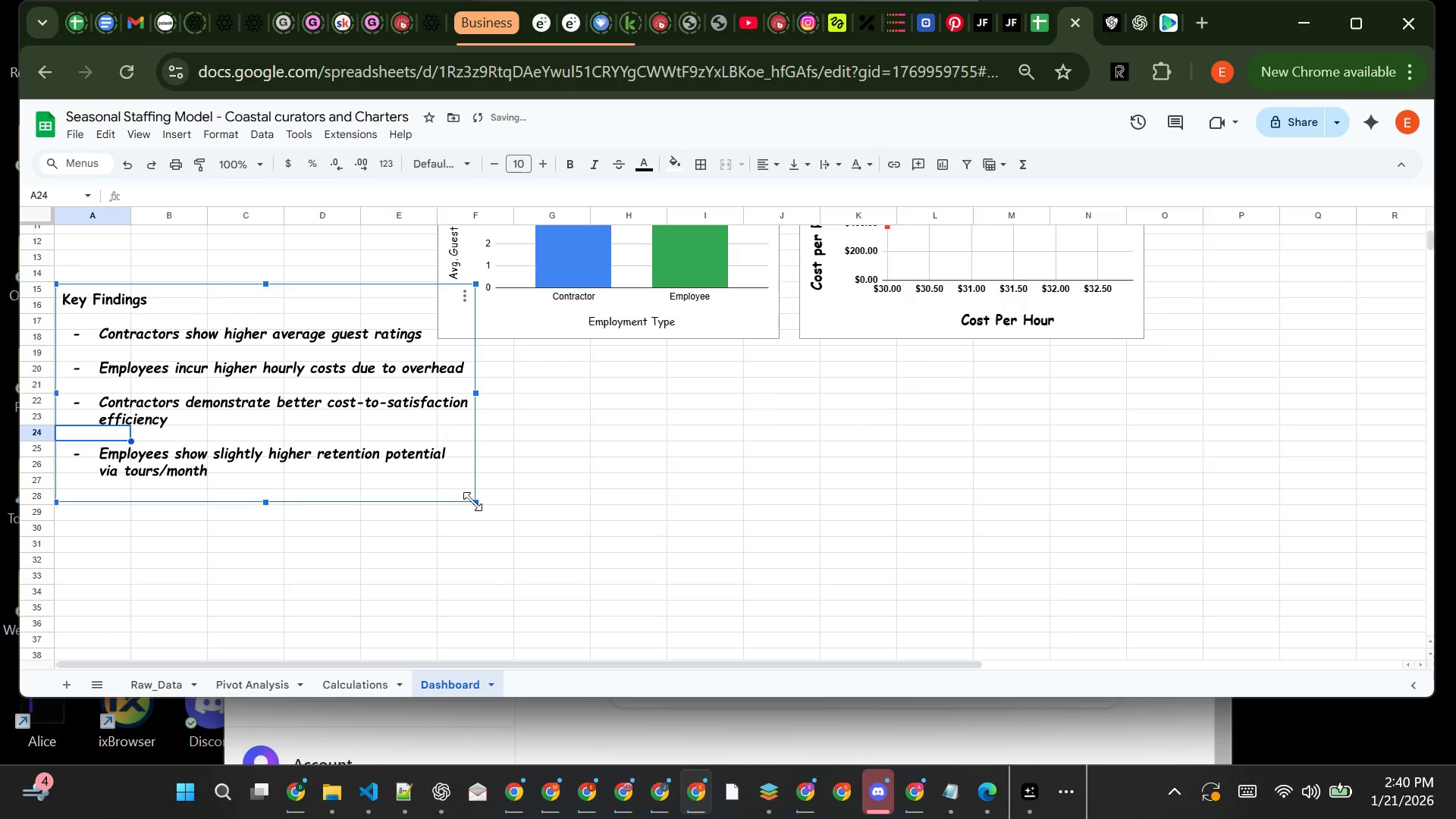 
left_click_drag(start_coordinate=[476, 504], to_coordinate=[335, 485])
 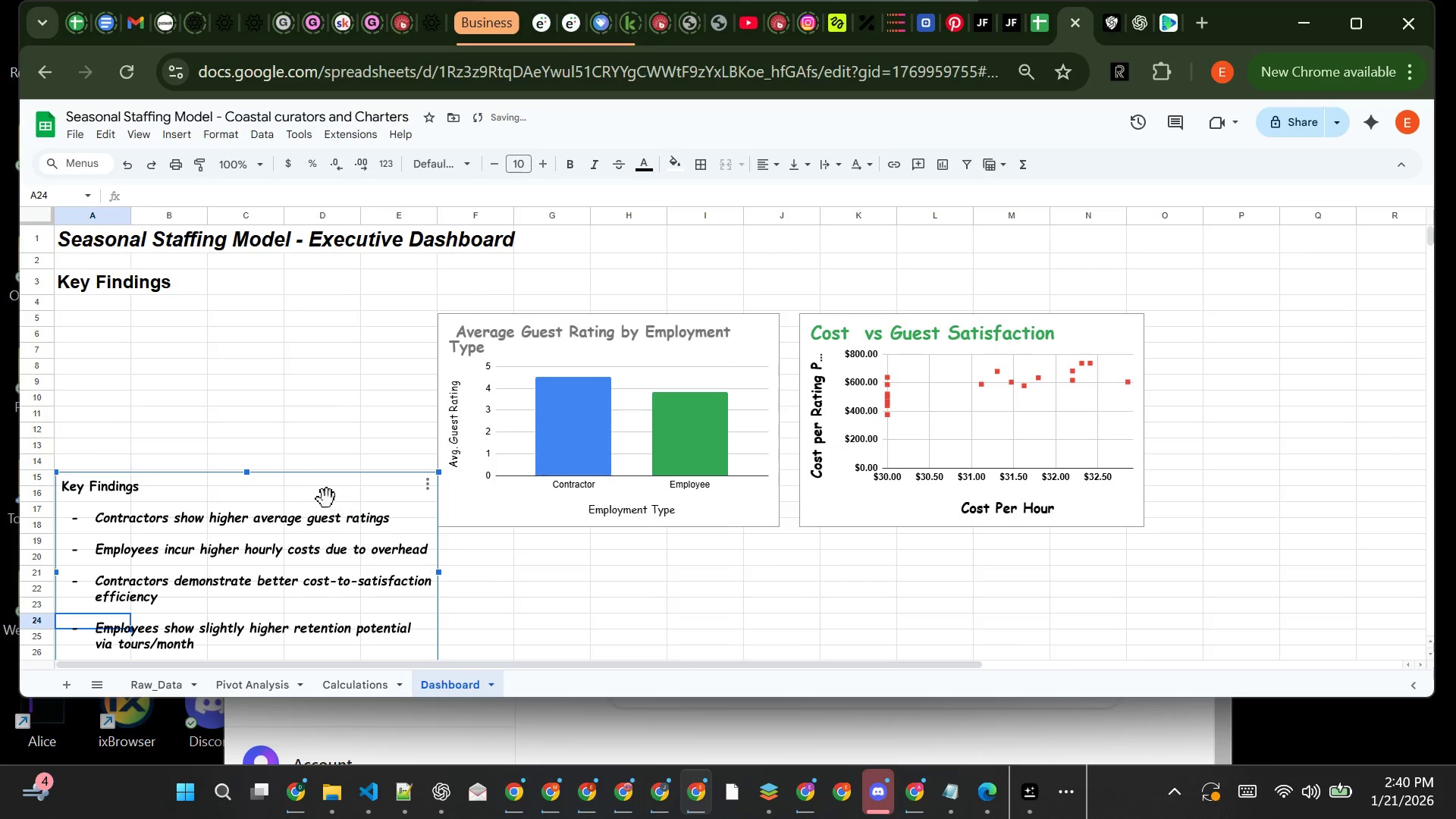 
left_click_drag(start_coordinate=[311, 497], to_coordinate=[277, 345])
 